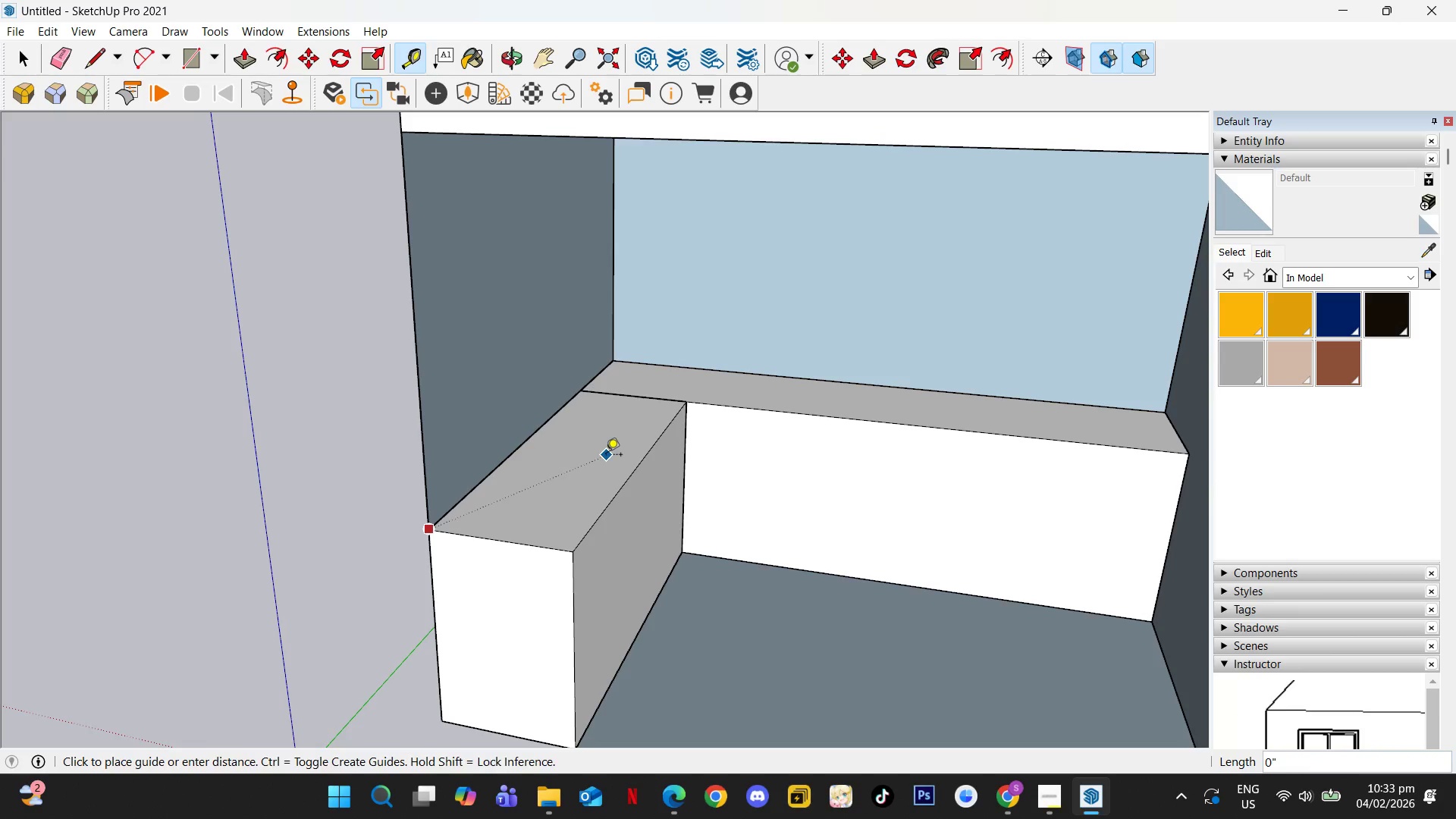 
key(Escape)
 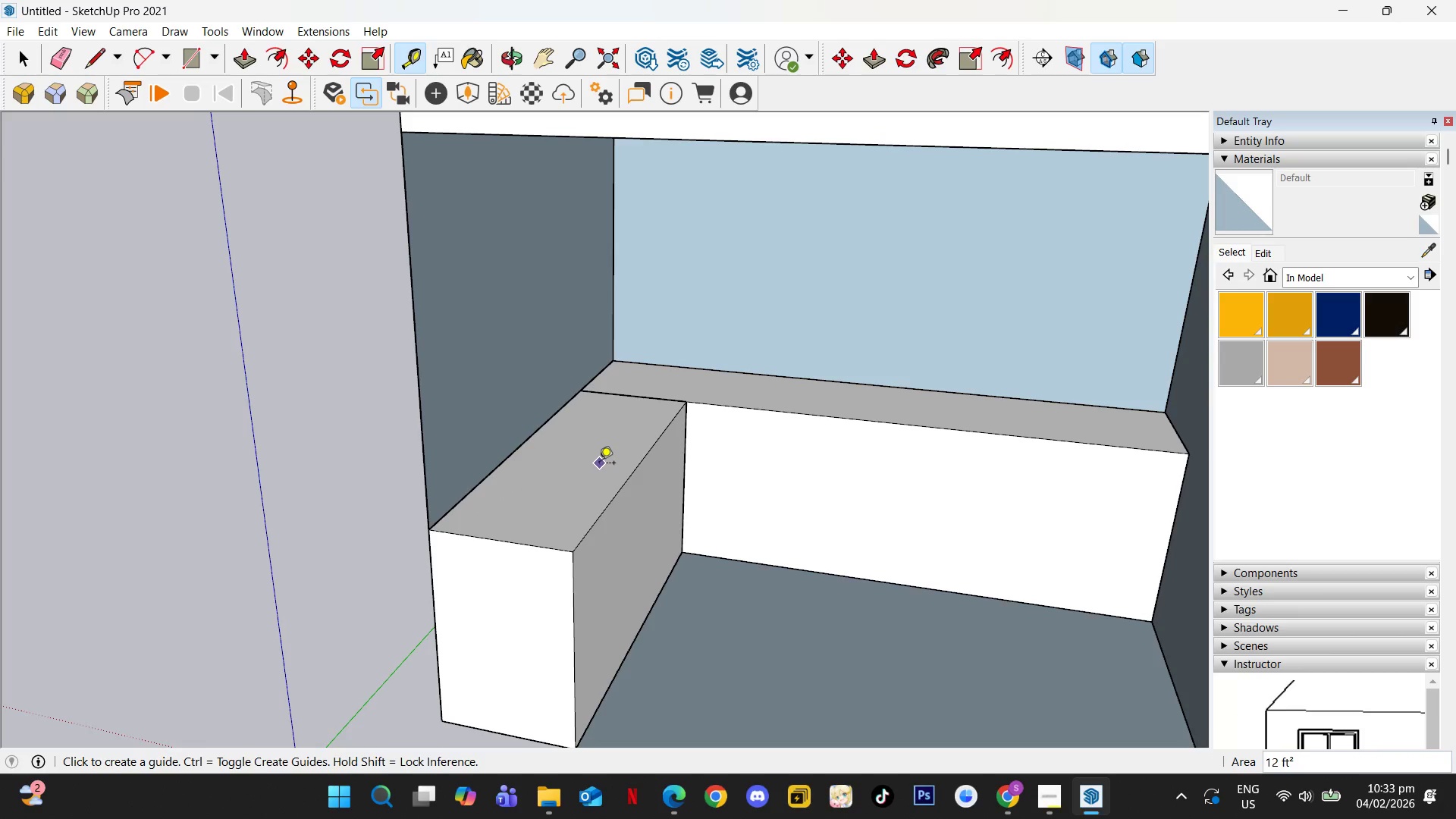 
key(R)
 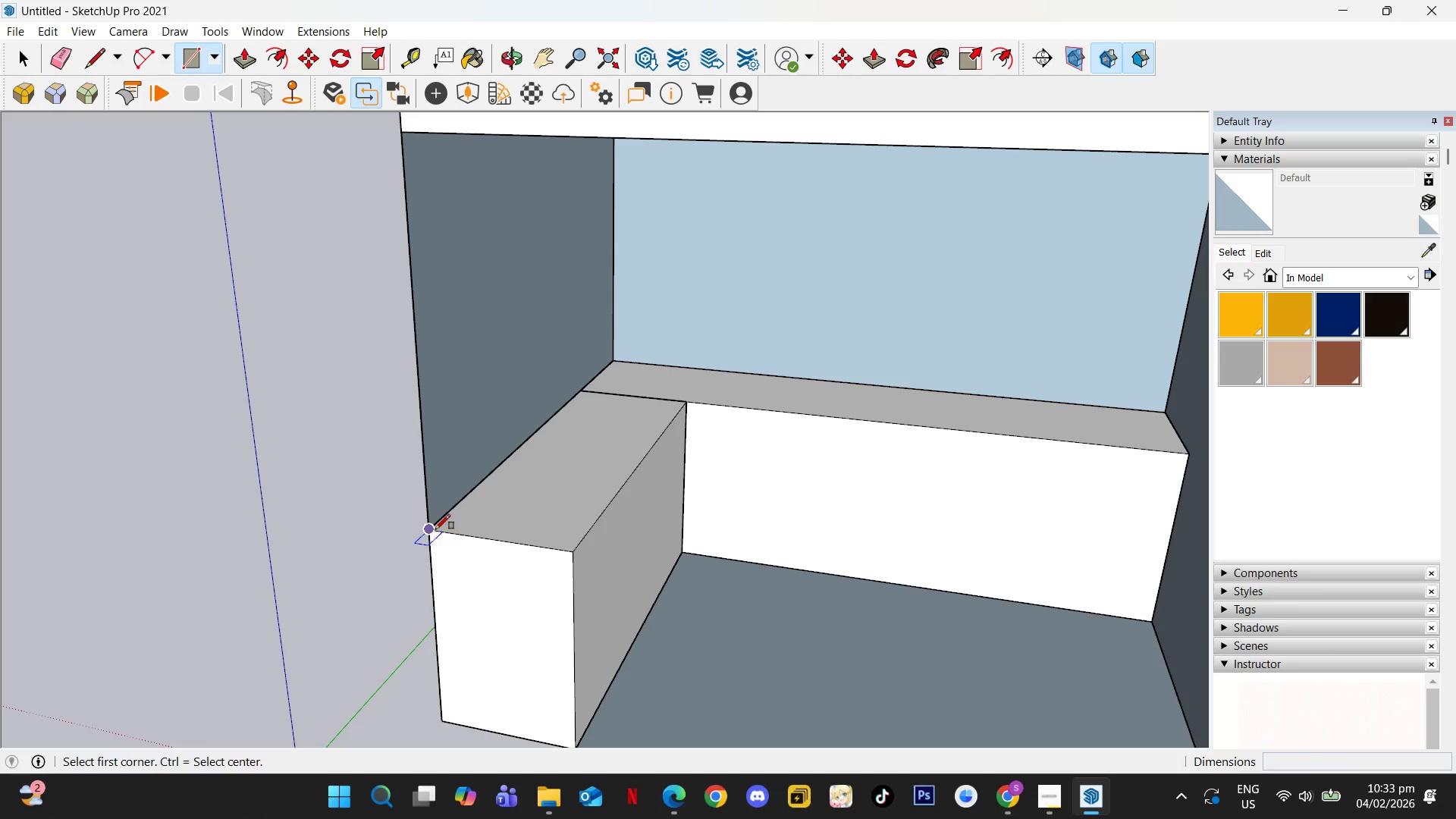 
key(ArrowUp)
 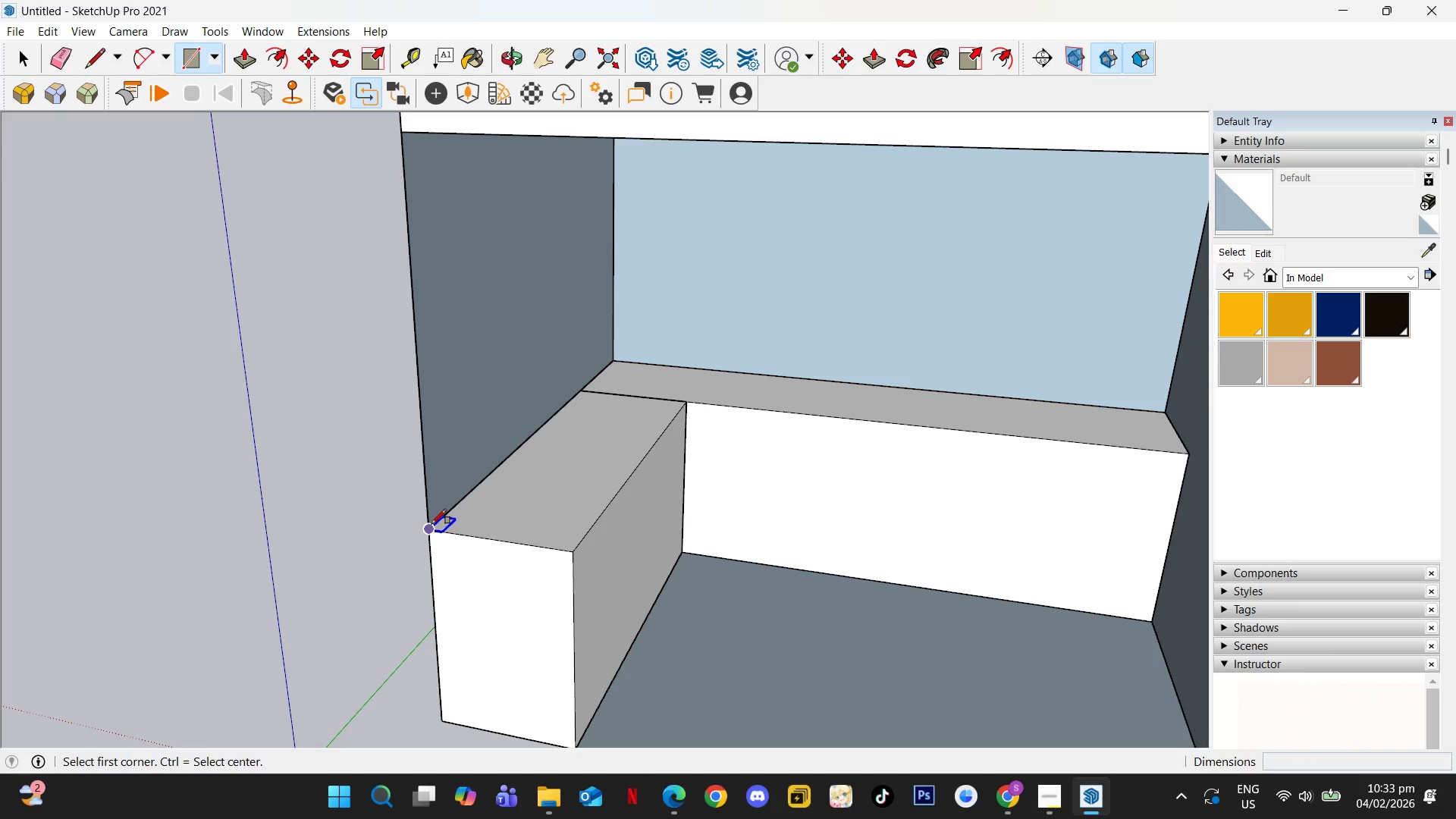 
left_click([431, 525])
 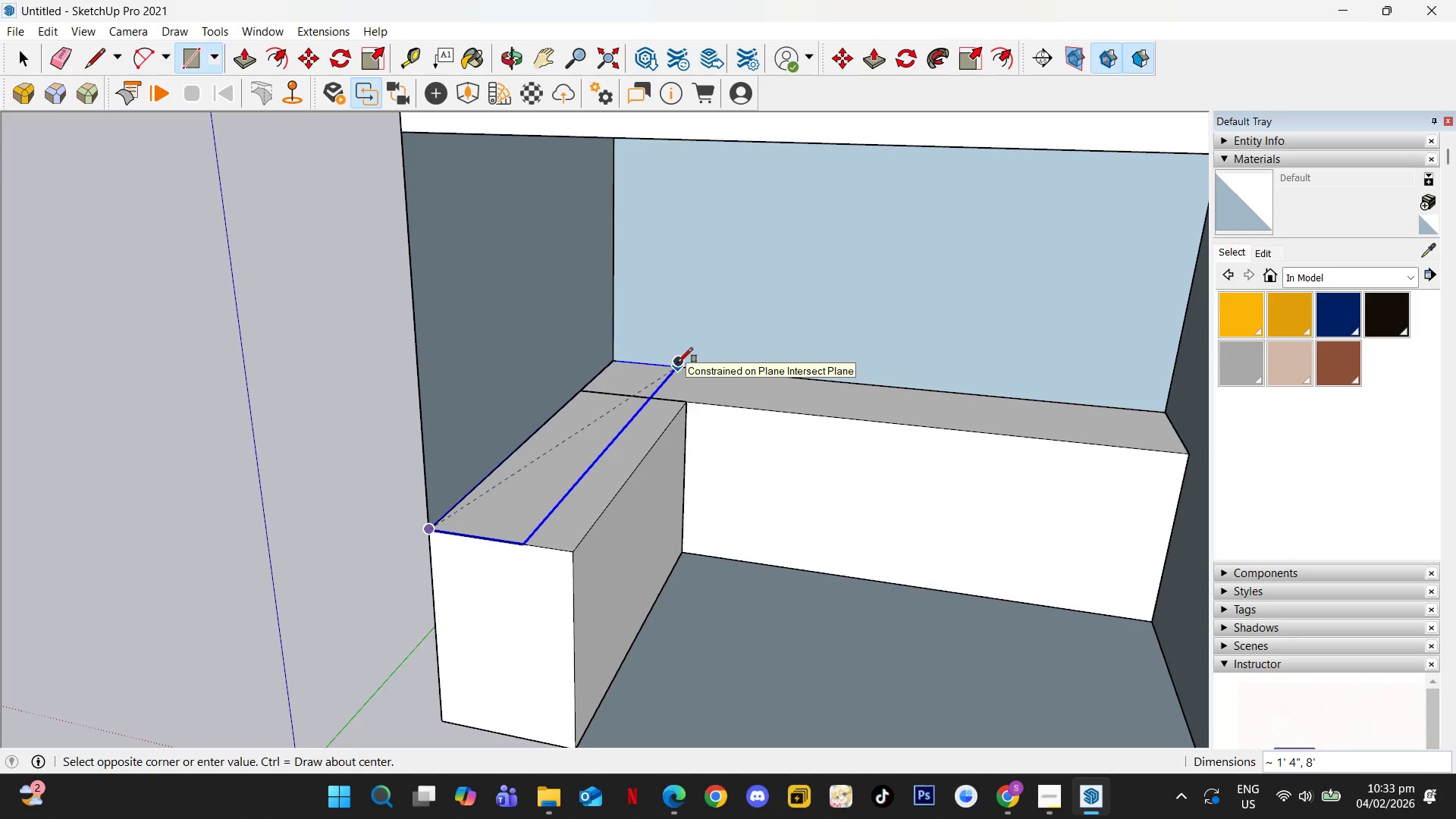 
wait(6.84)
 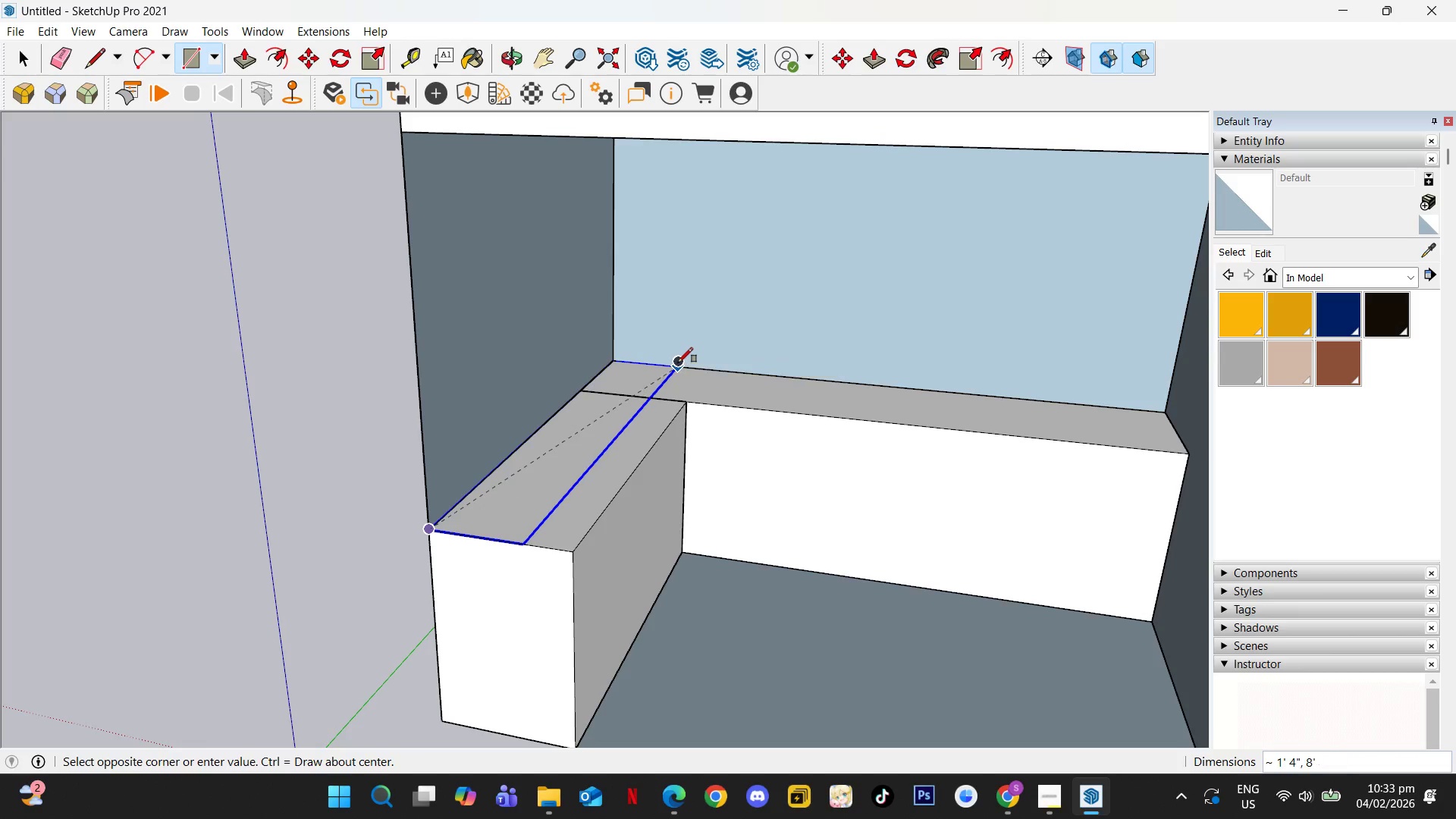 
key(Numpad8)
 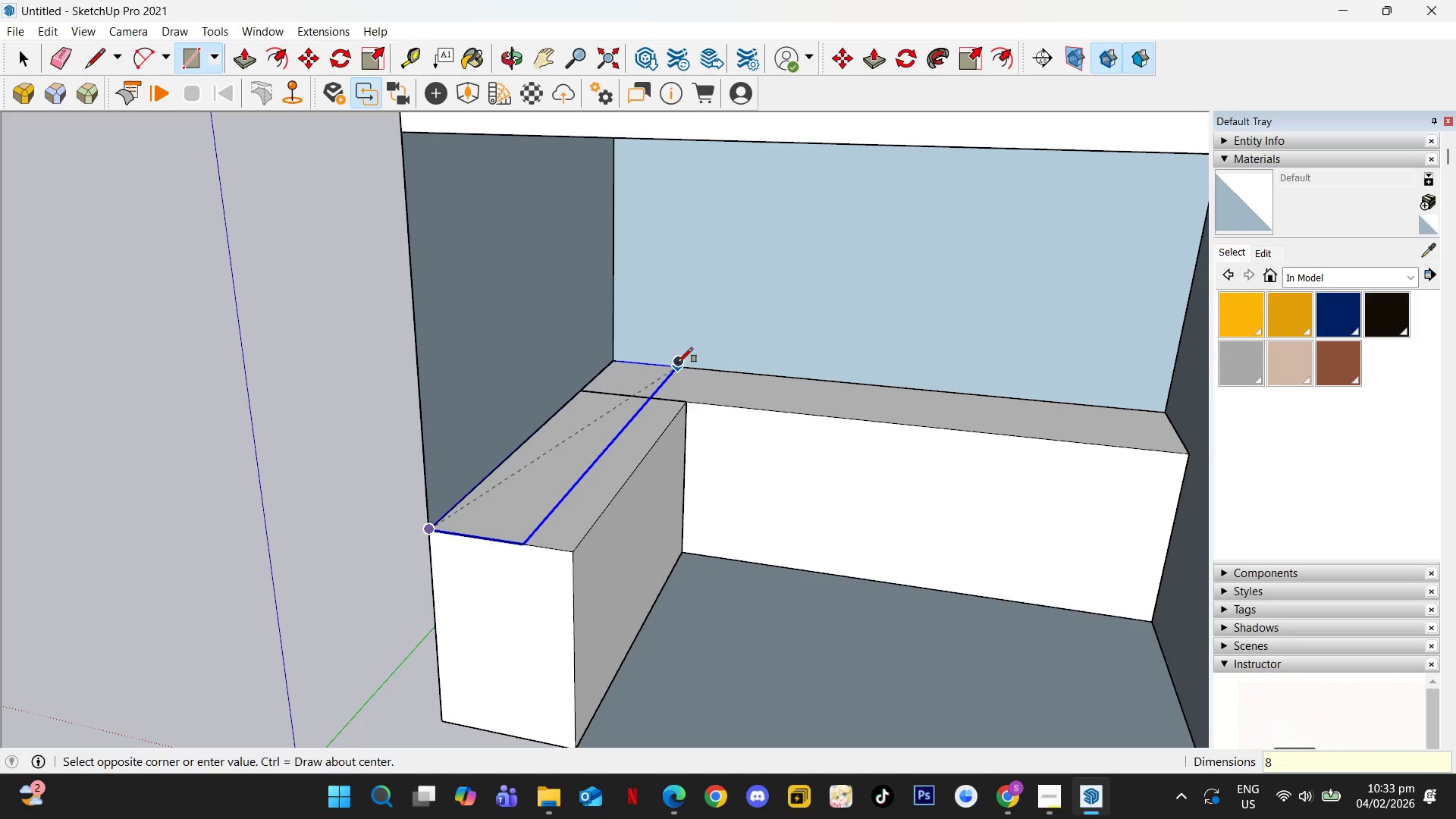 
key(Shift+Quote)
 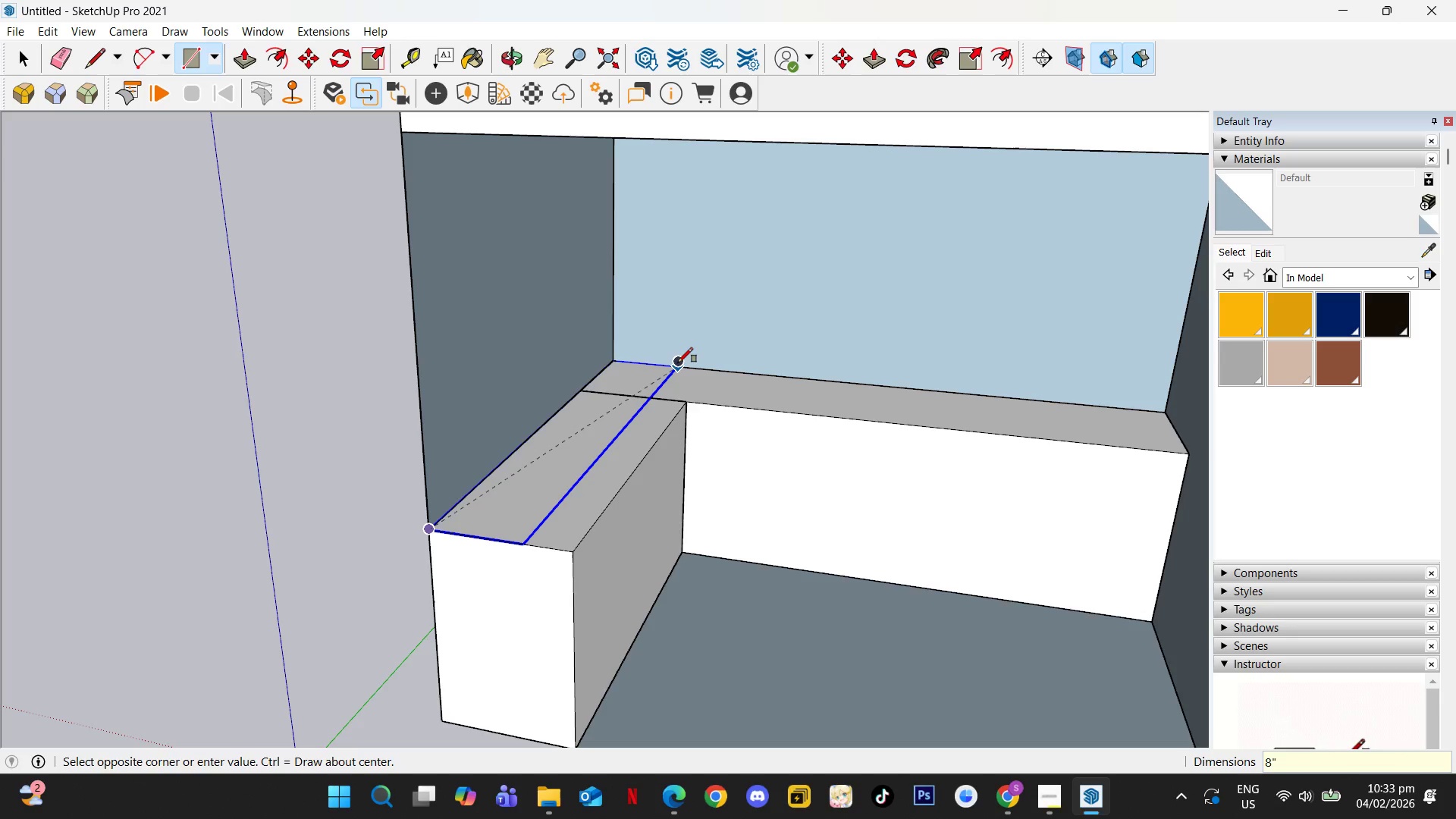 
key(Backspace)
 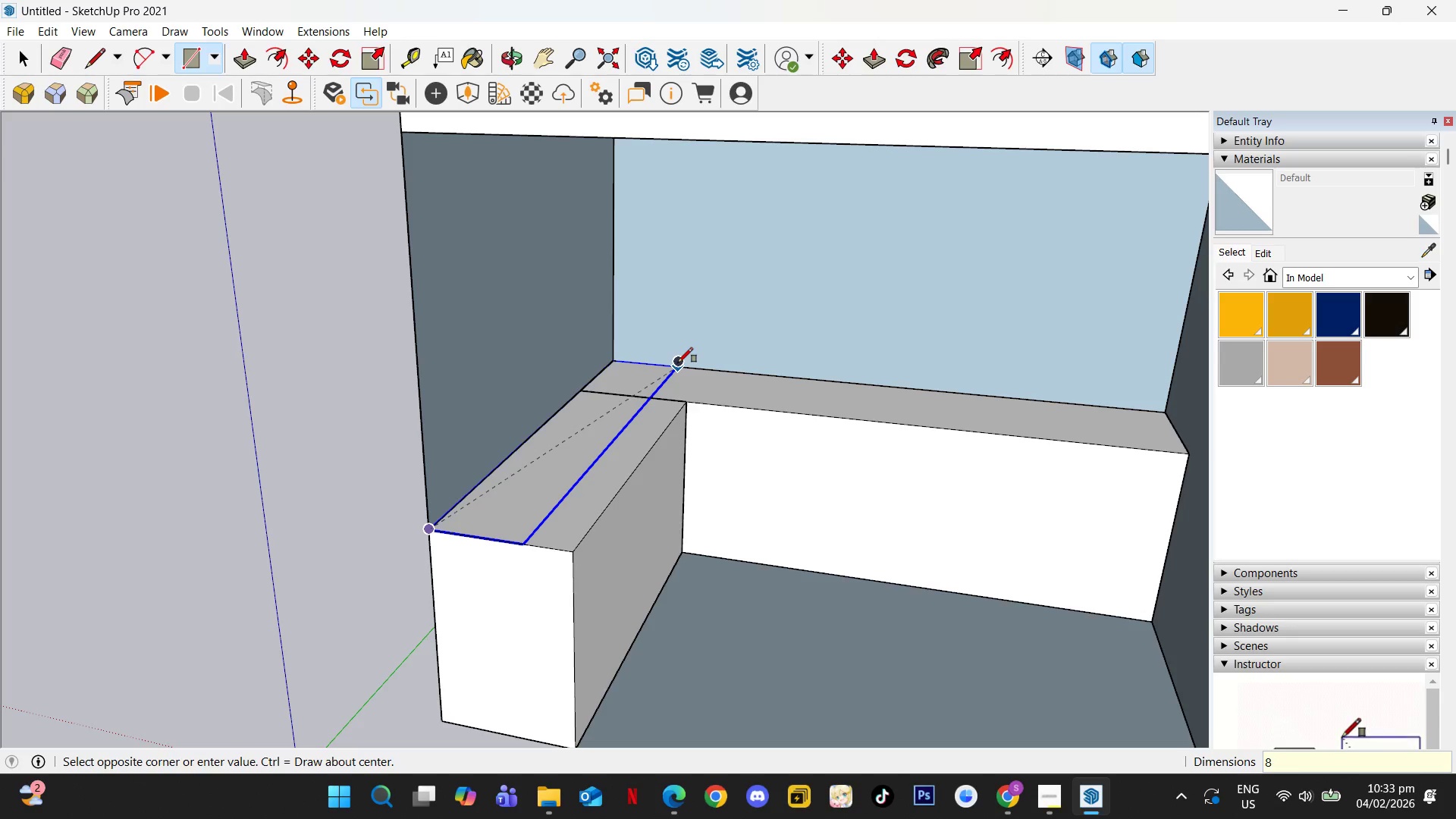 
key(Quote)
 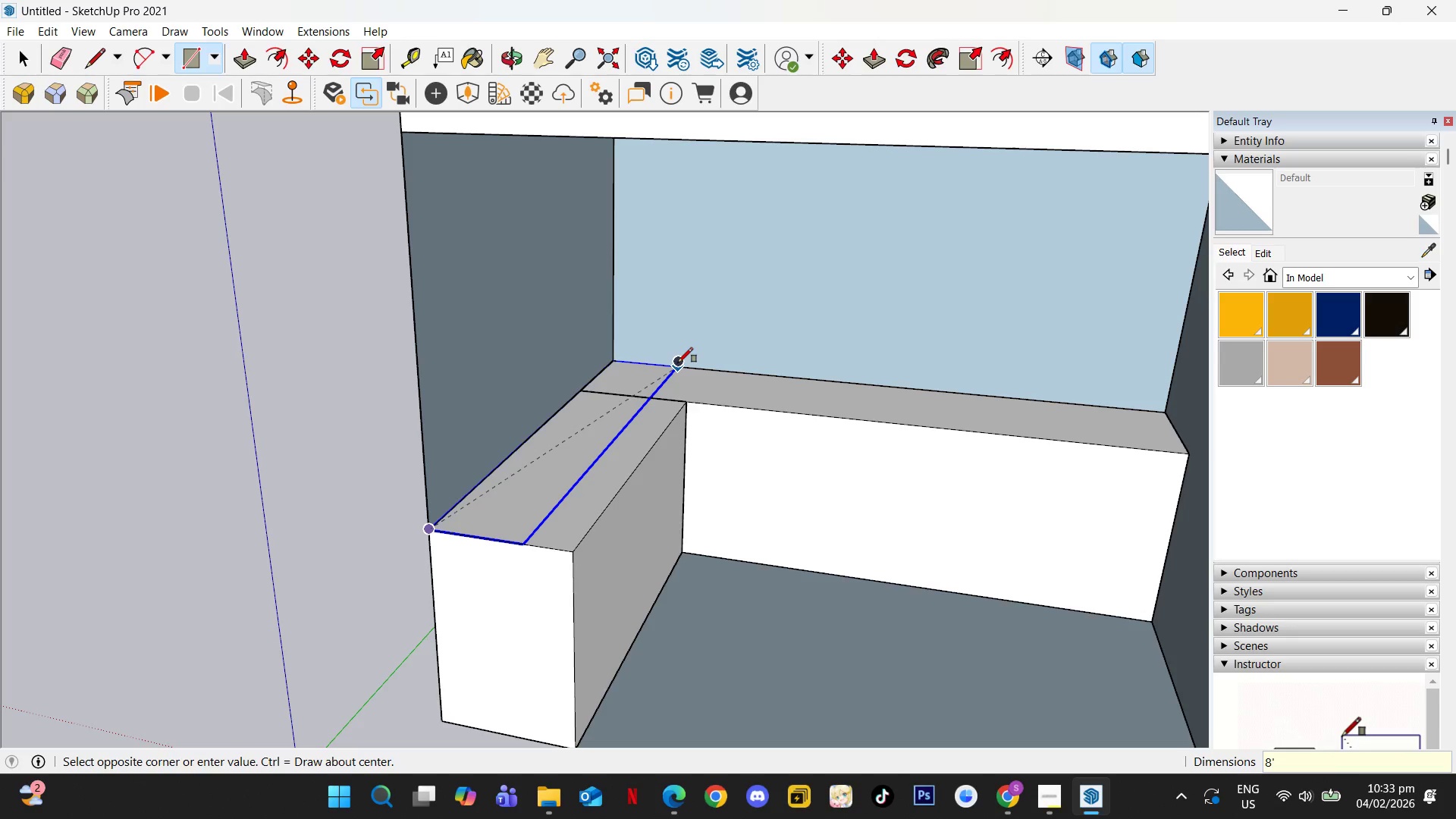 
key(Comma)
 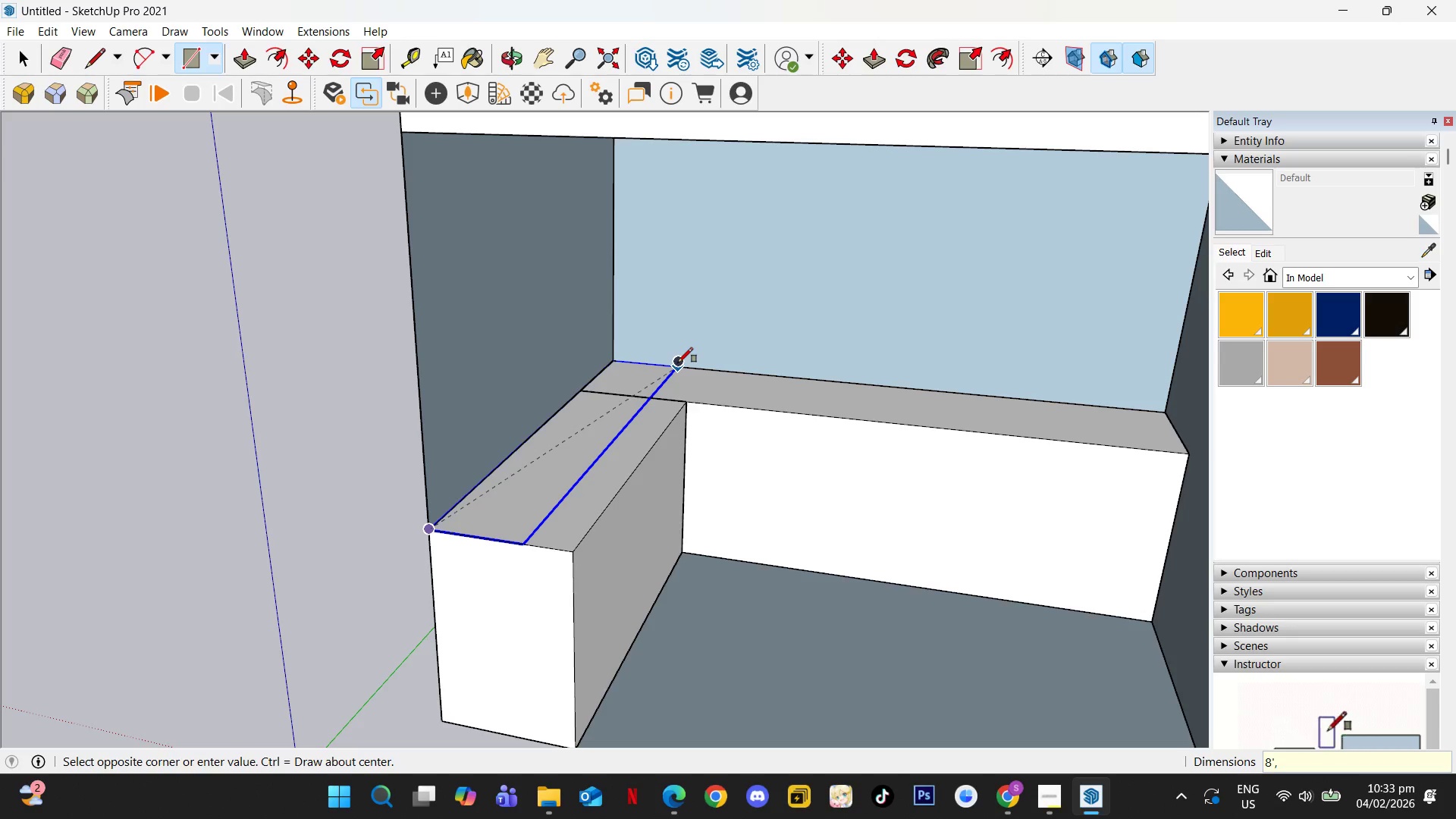 
key(Numpad1)
 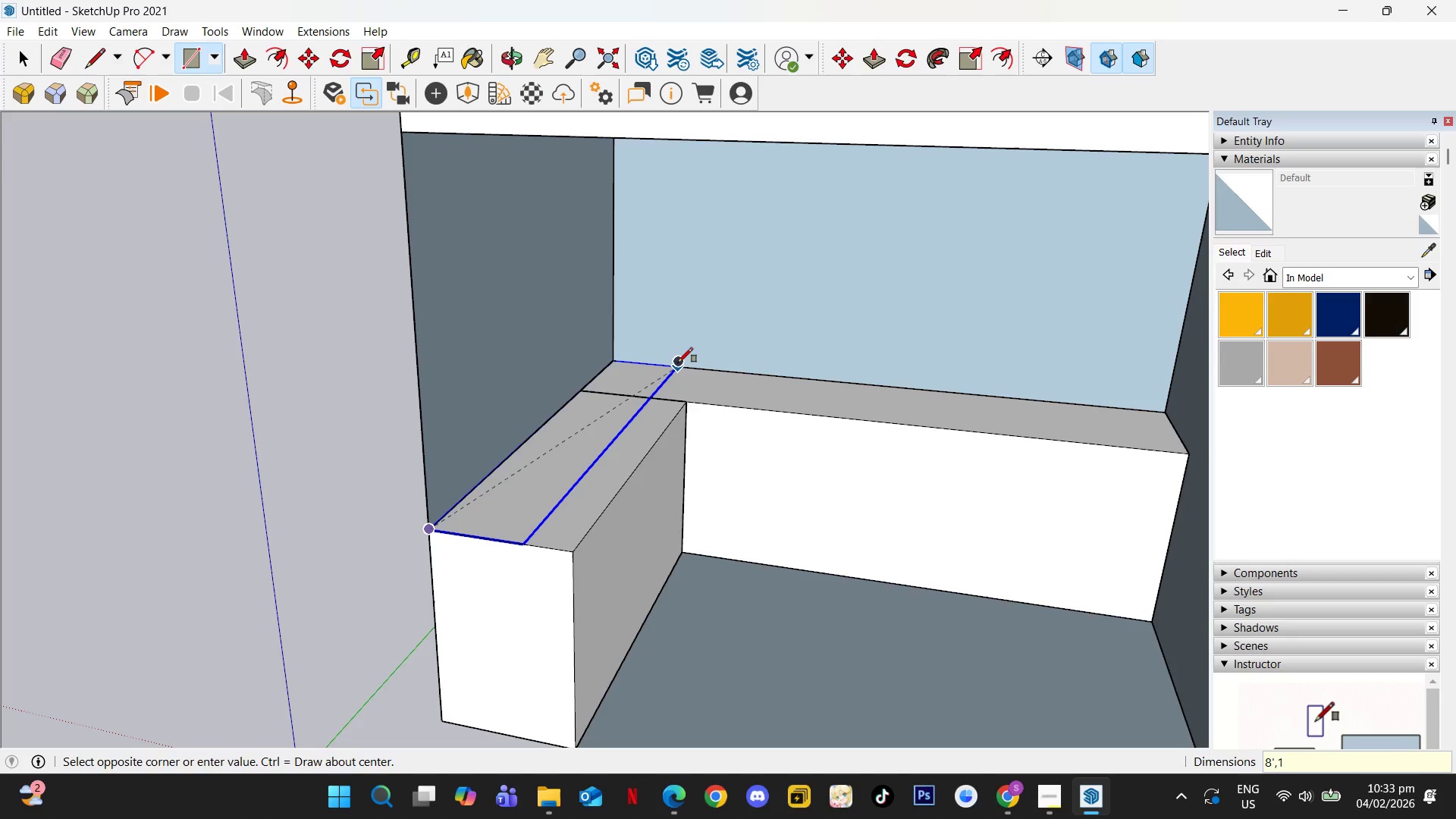 
key(Numpad2)
 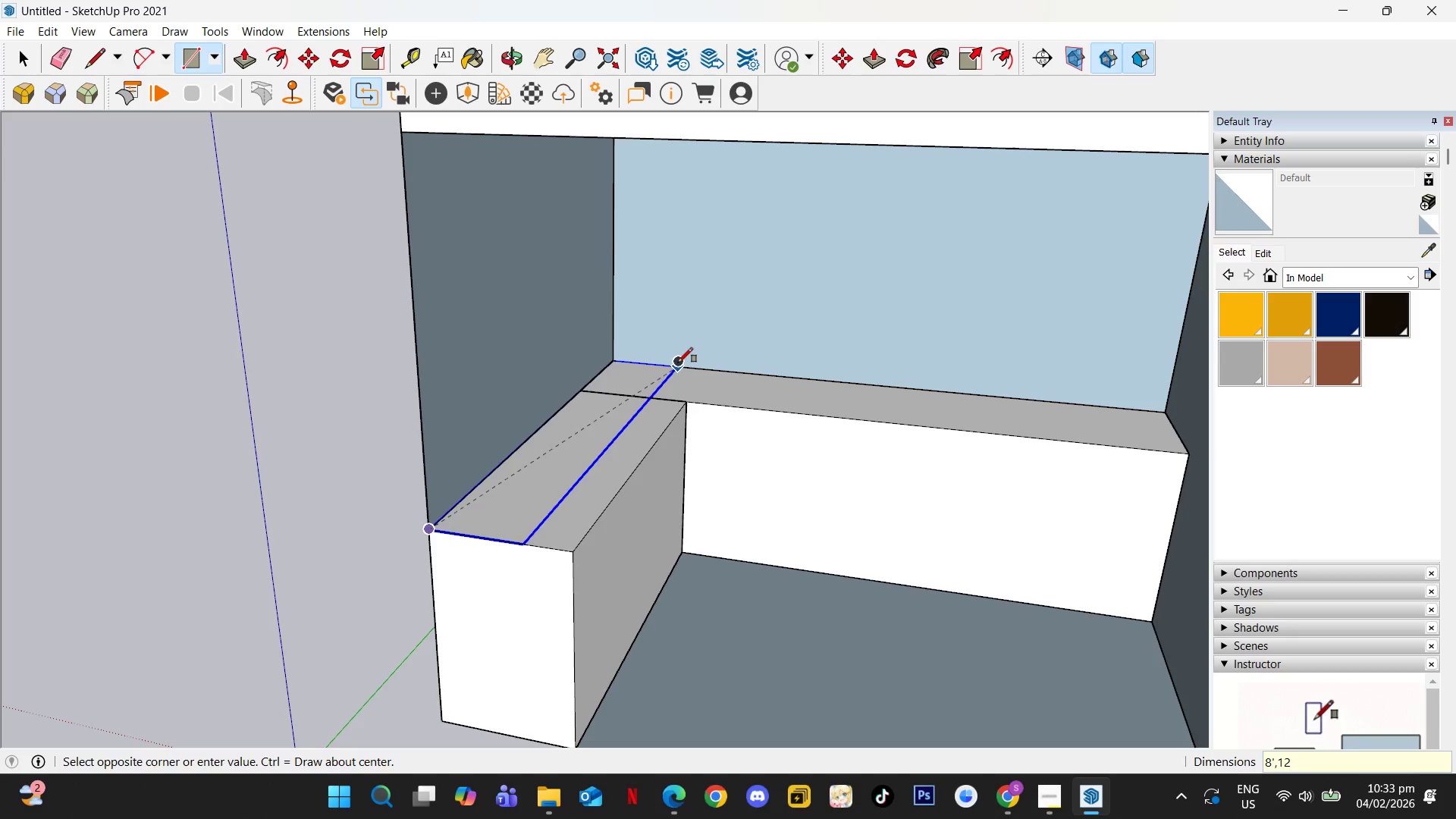 
key(NumpadEnter)
 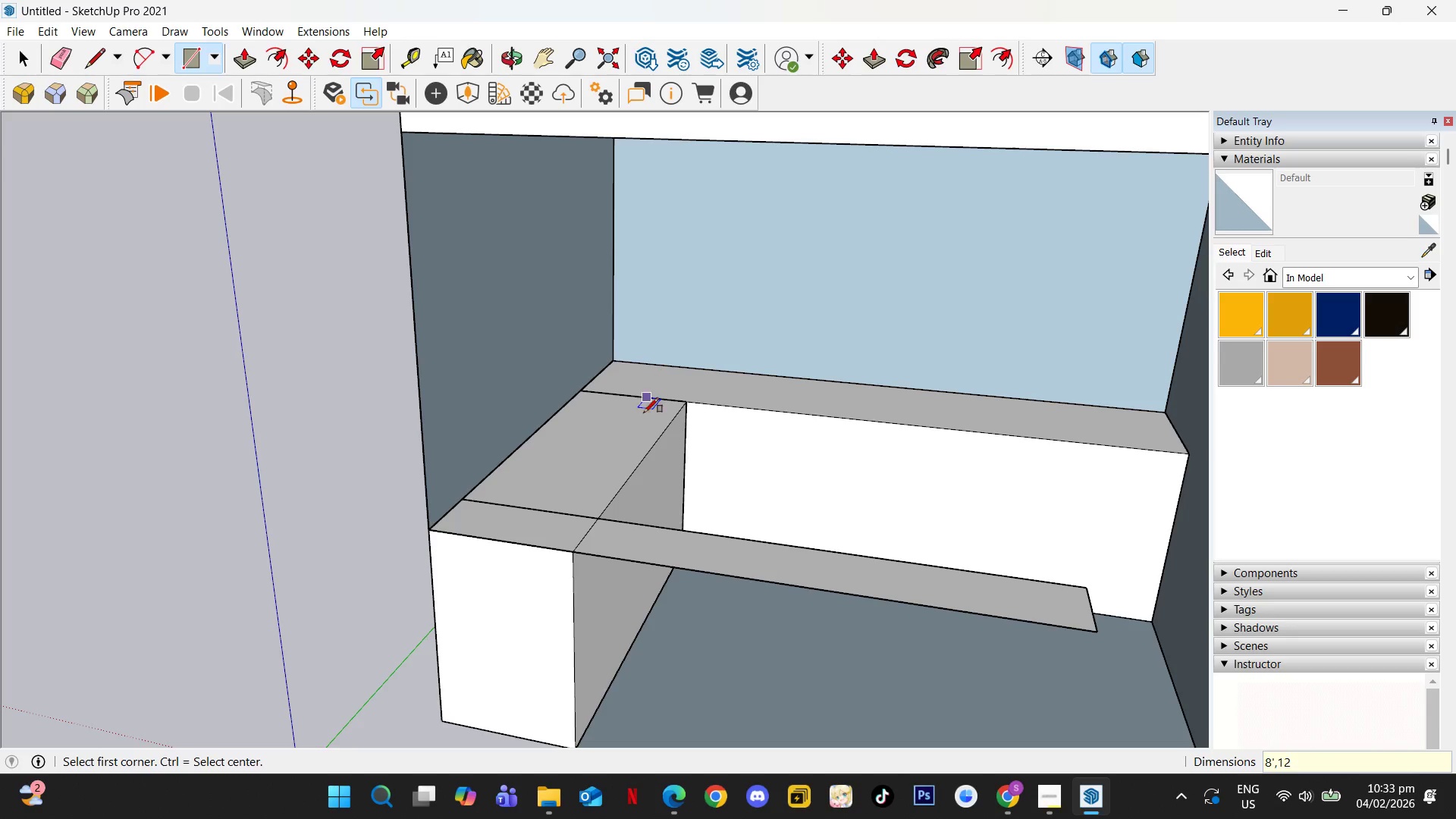 
key(Space)
 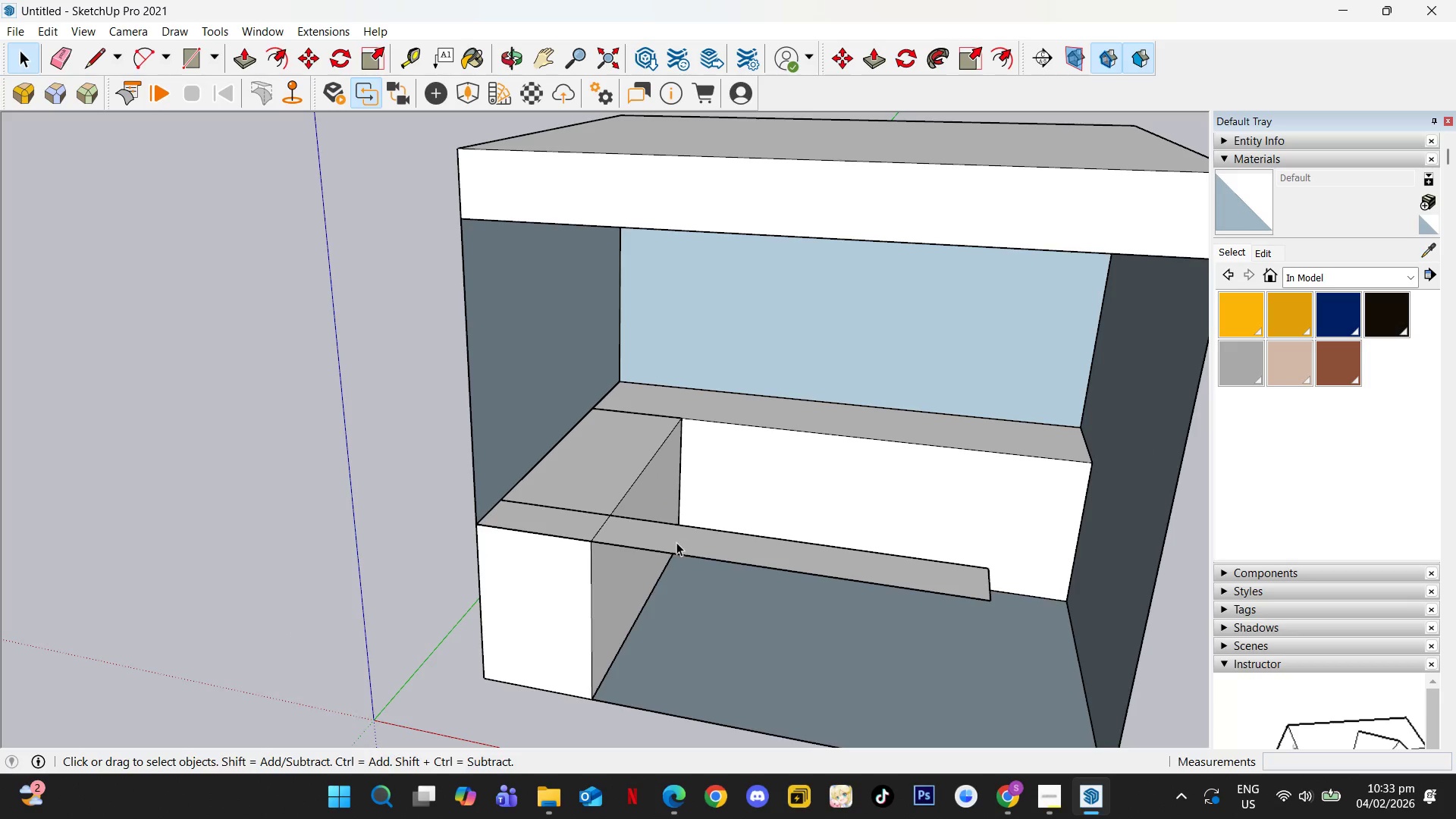 
left_click([676, 542])
 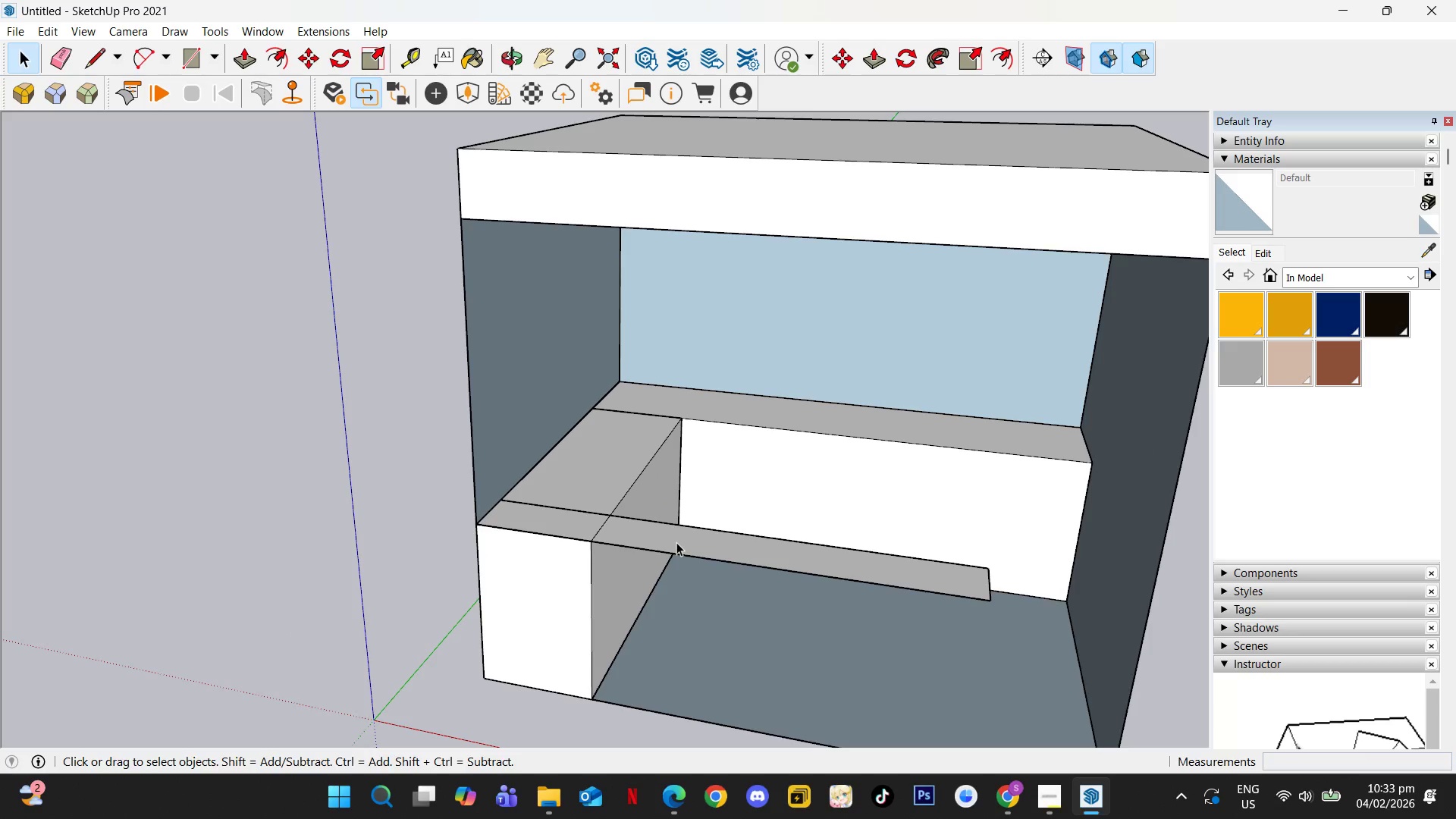 
scroll: coordinate [657, 504], scroll_direction: down, amount: 2.0
 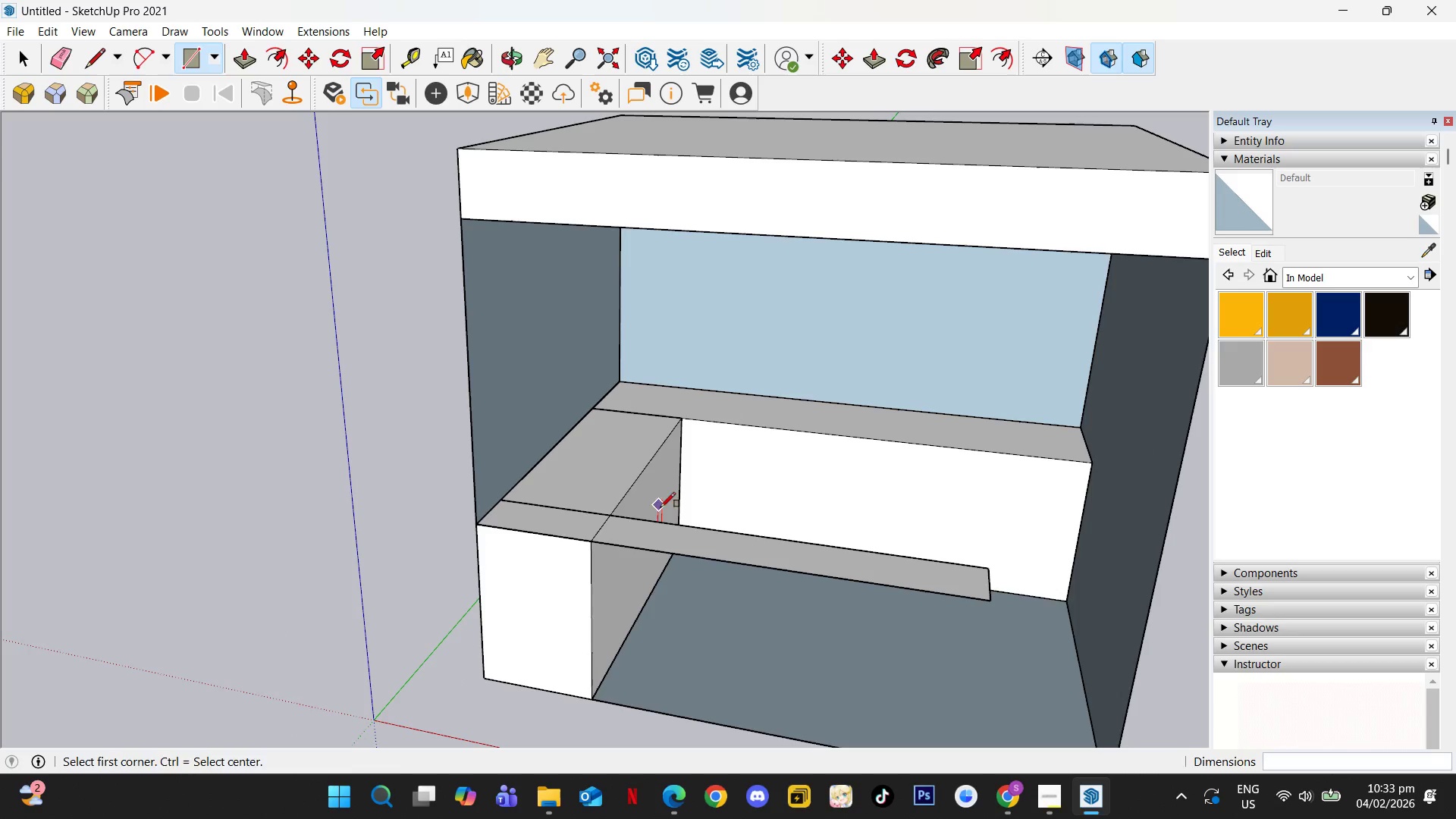 
double_click([676, 542])
 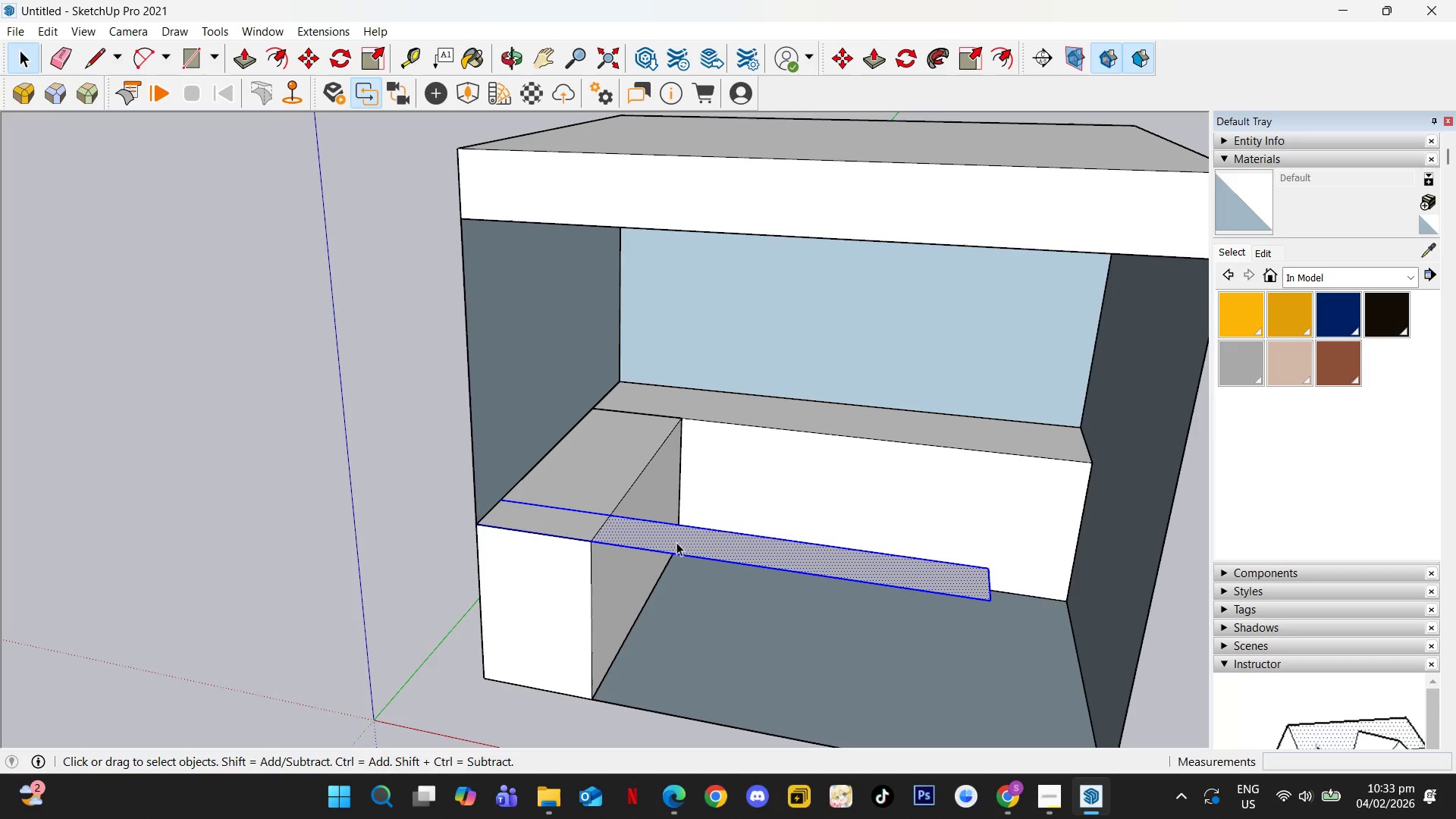 
key(G)
 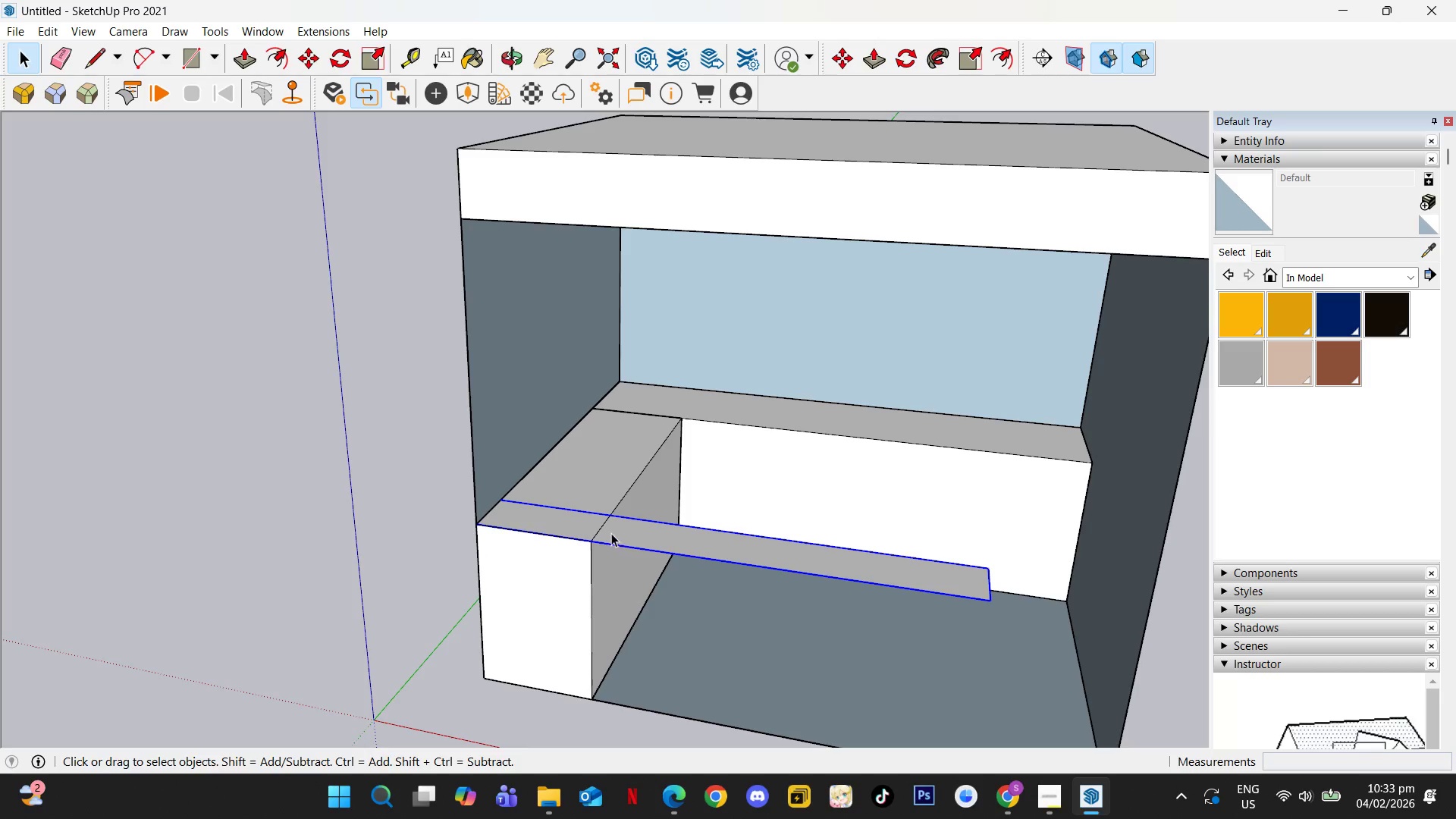 
type(mq)
 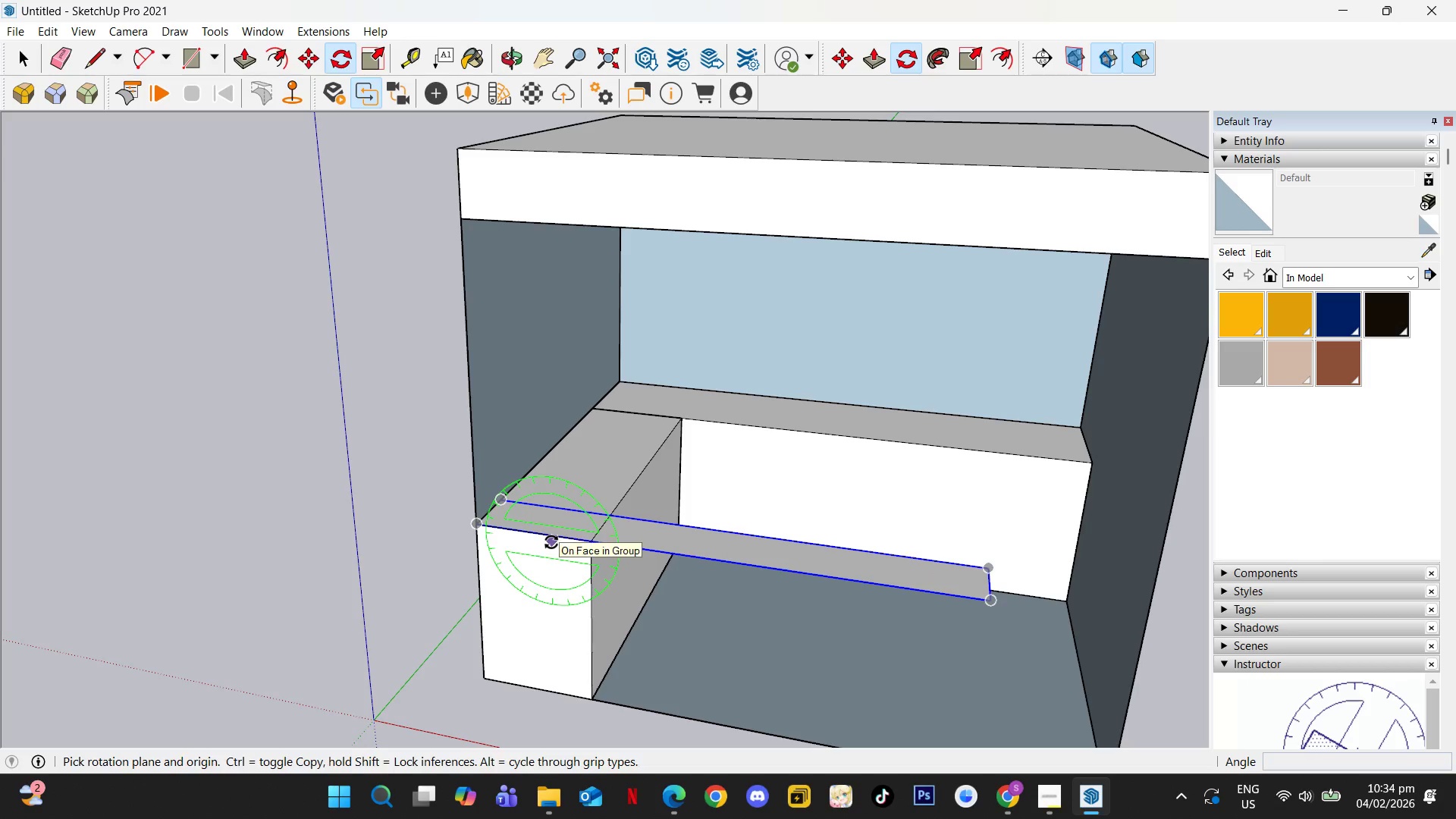 
key(ArrowUp)
 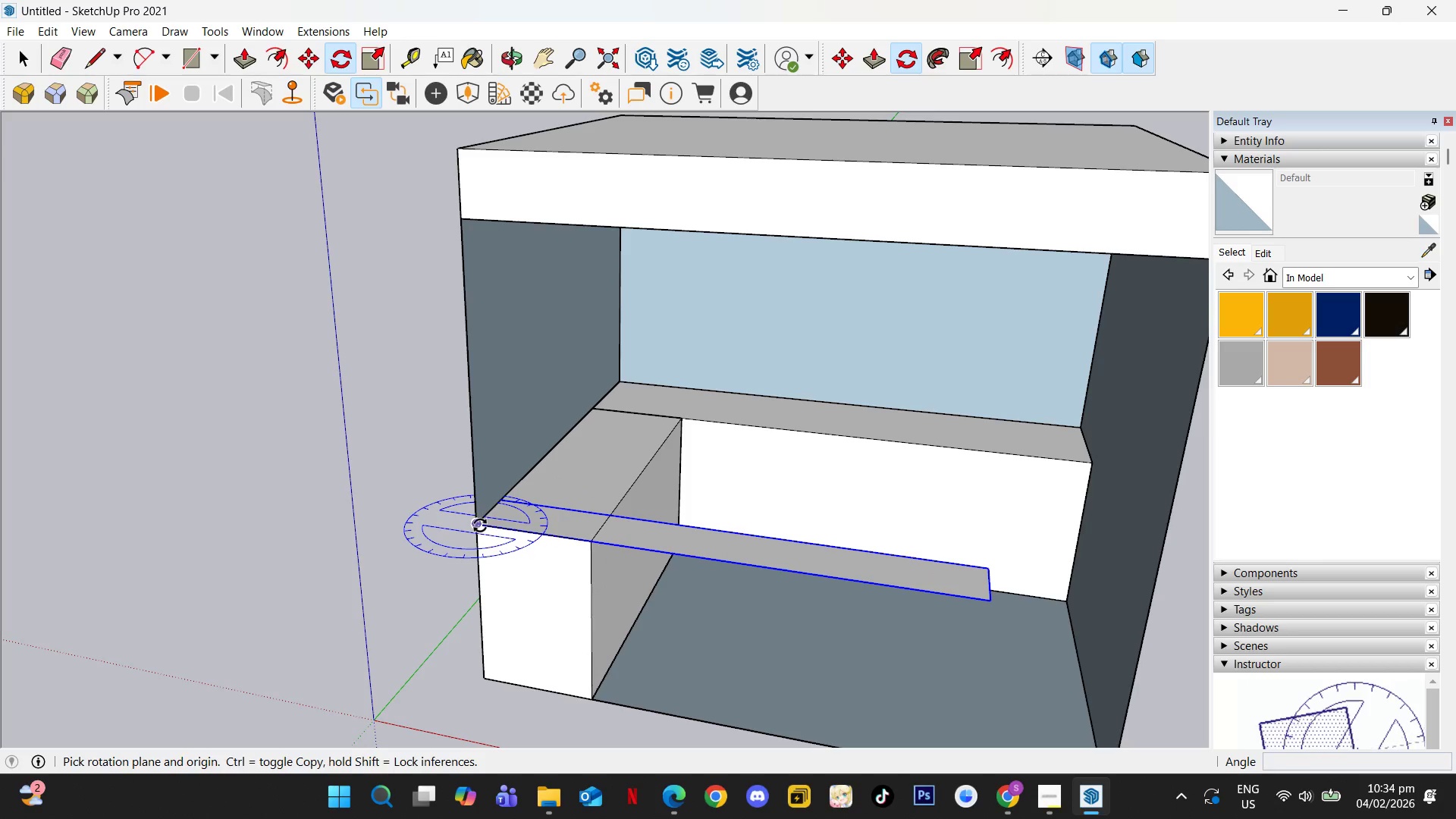 
left_click([480, 526])
 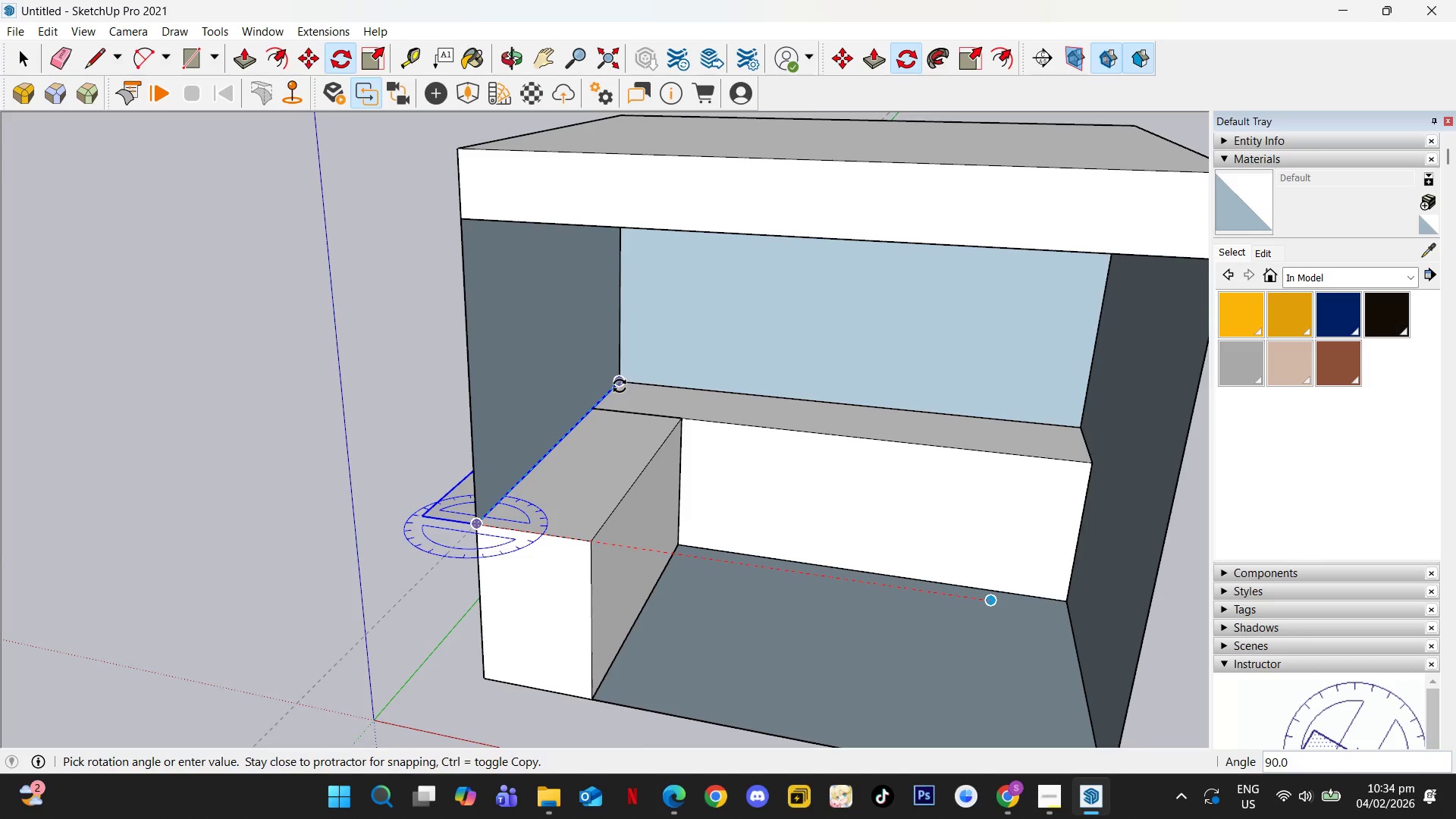 
key(M)
 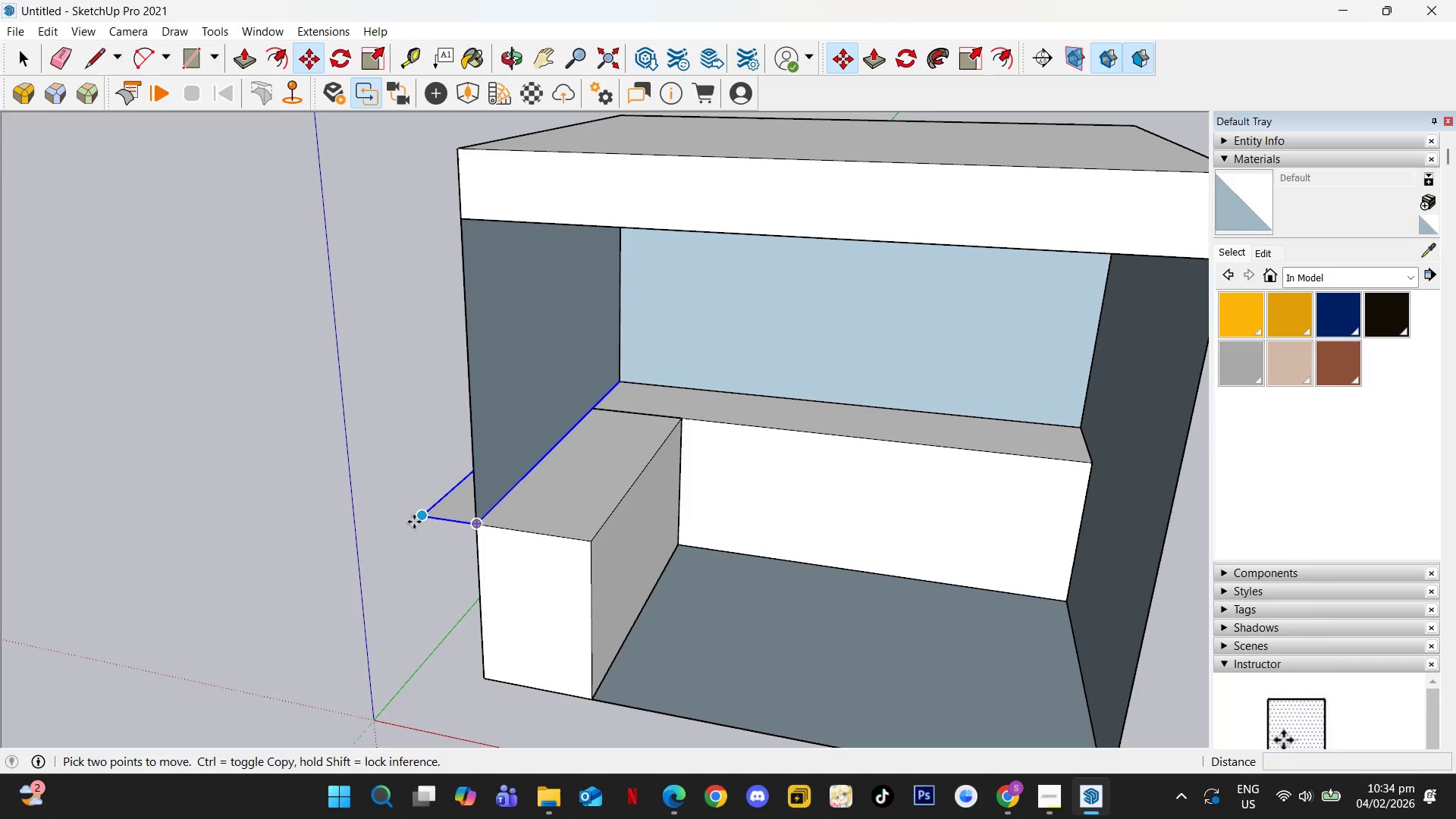 
left_click([414, 522])
 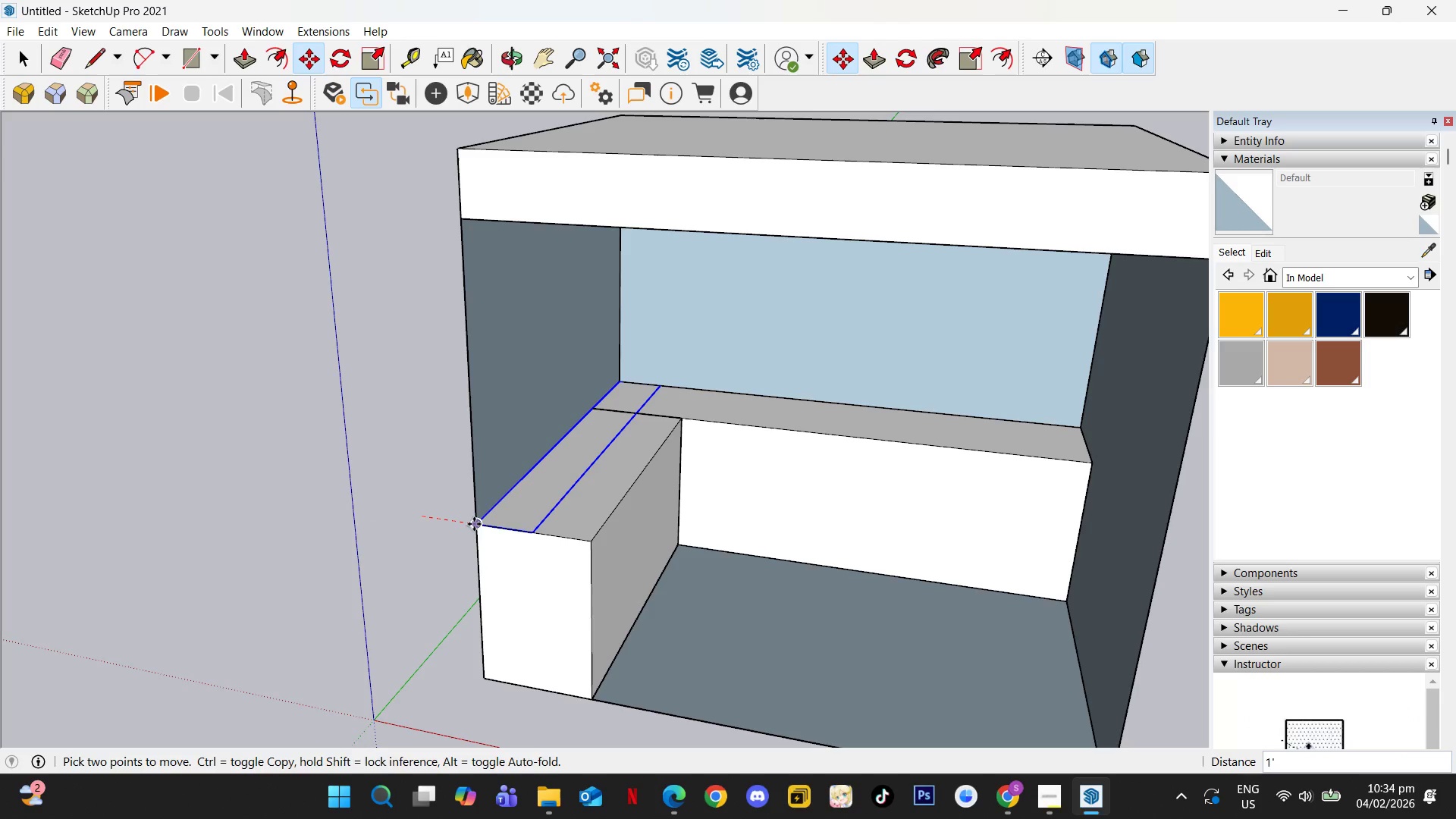 
left_click([477, 525])
 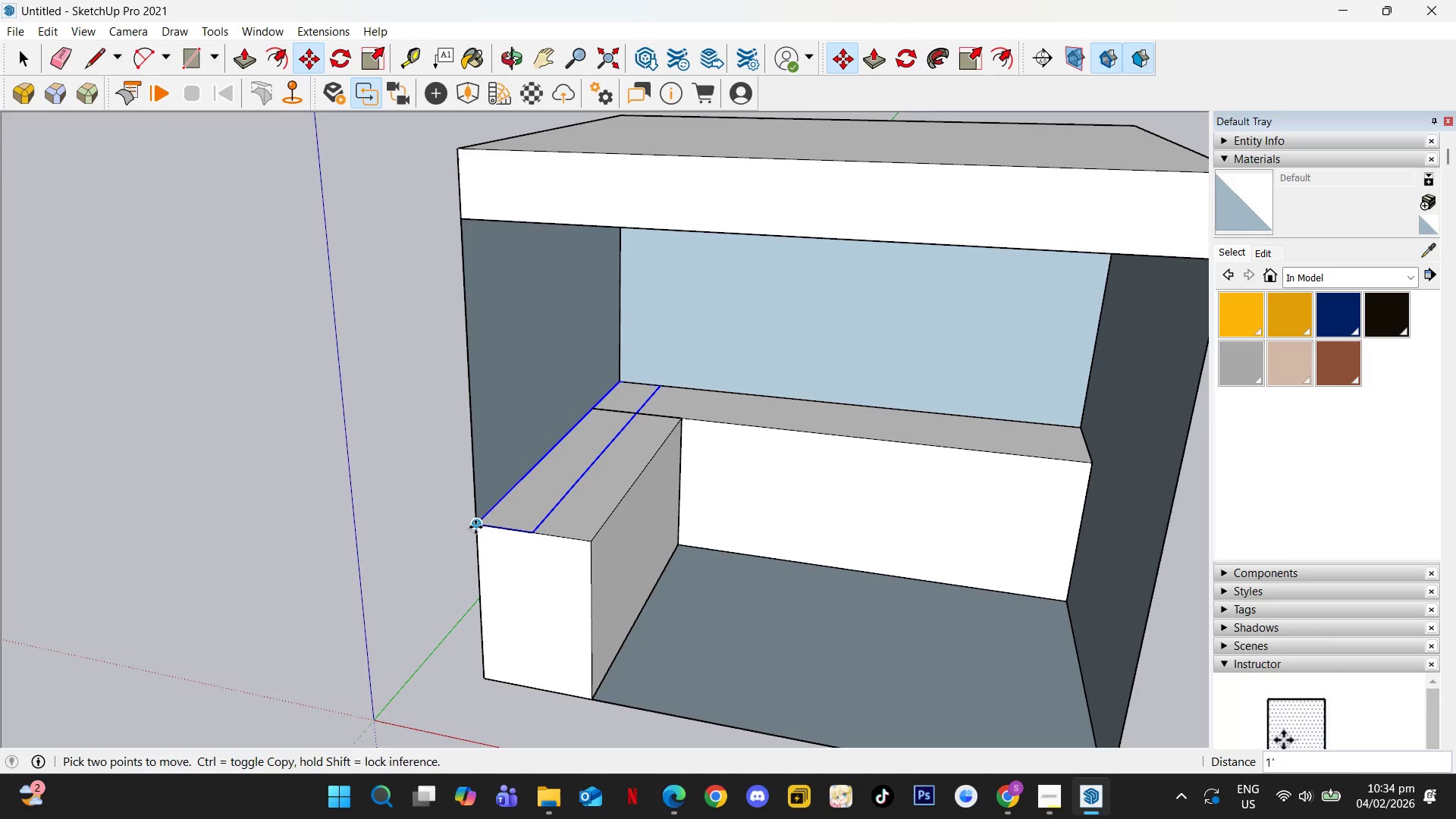 
left_click([475, 527])
 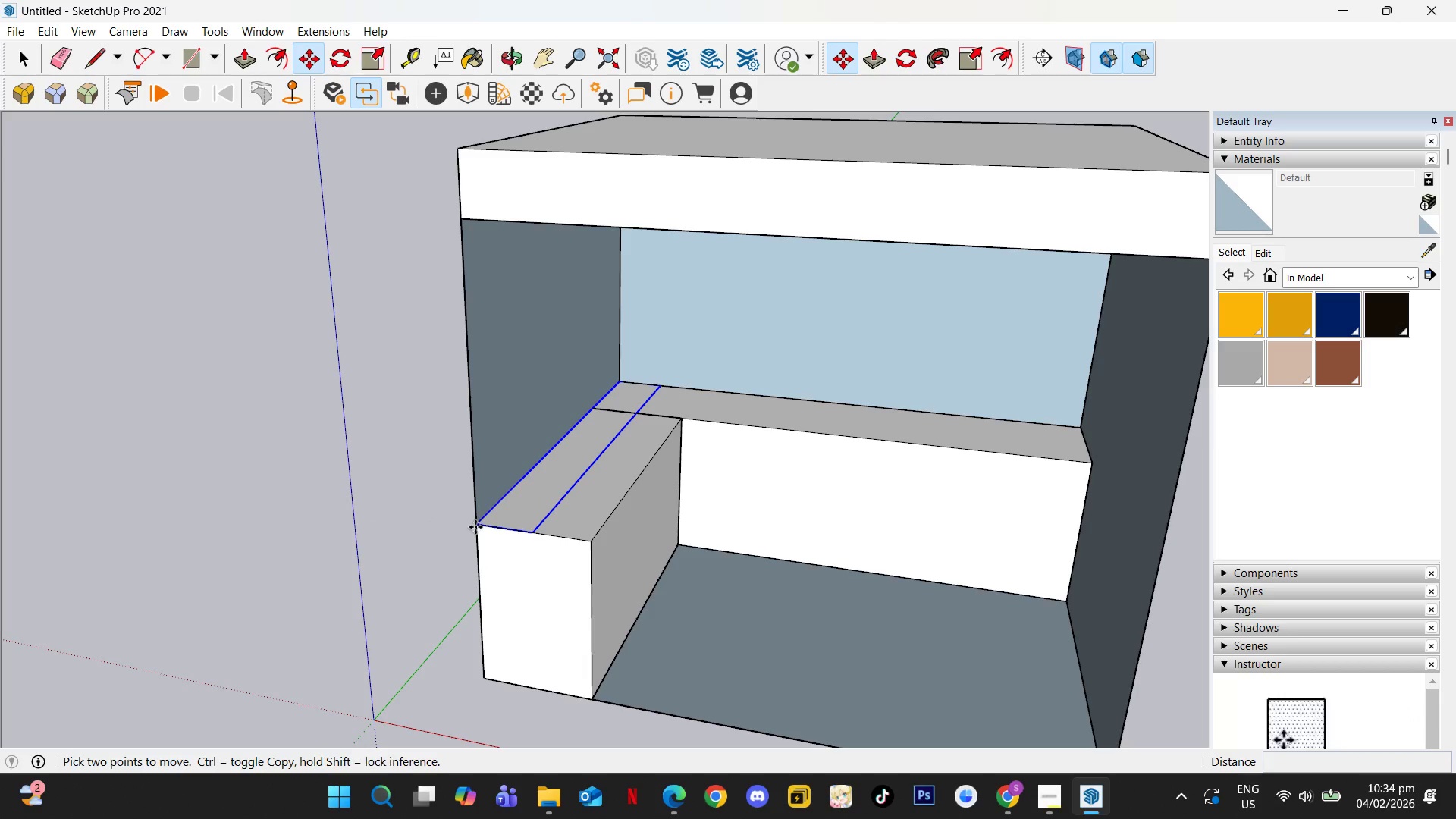 
key(ArrowUp)
 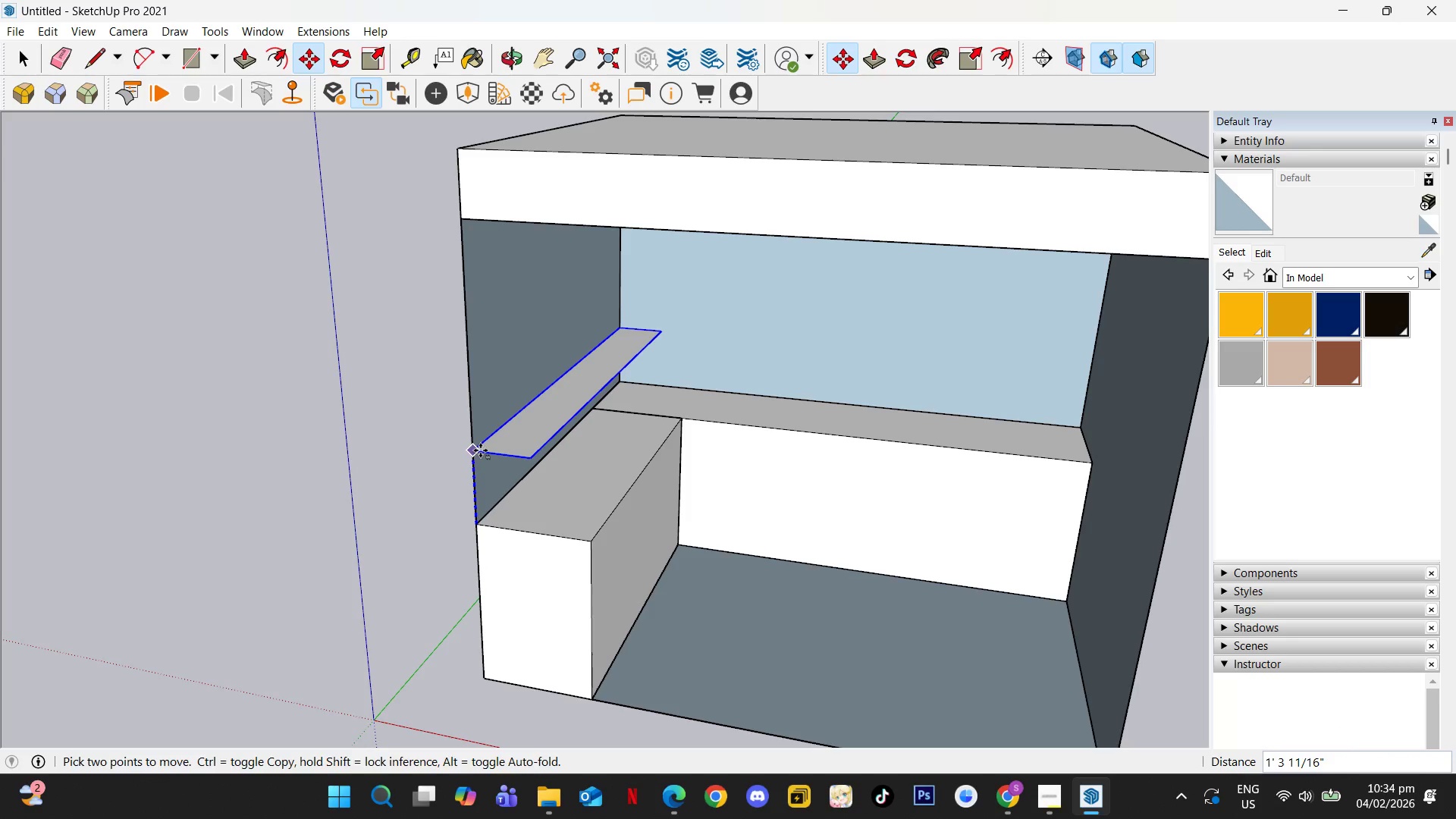 
wait(53.41)
 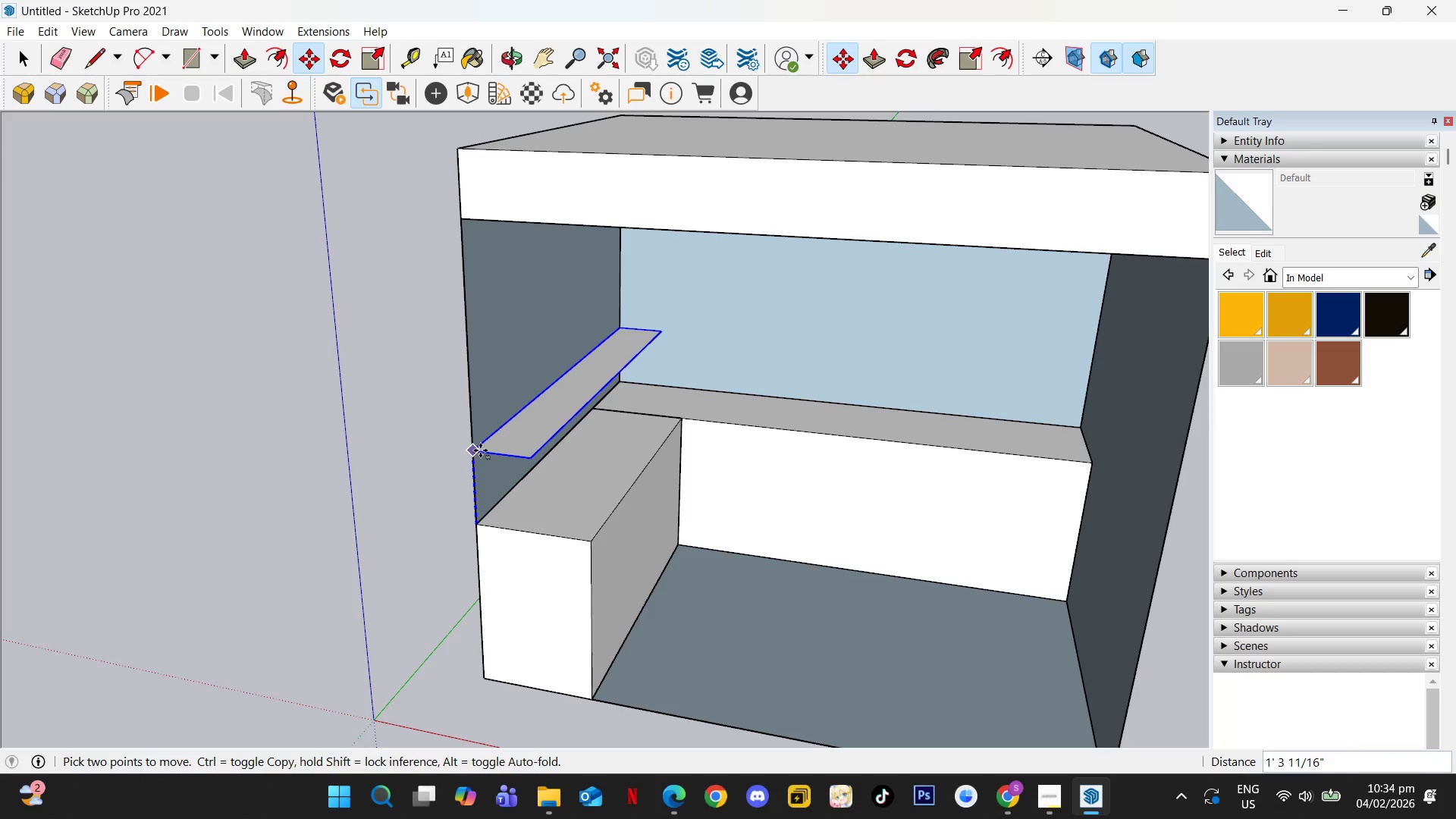 
key(Numpad1)
 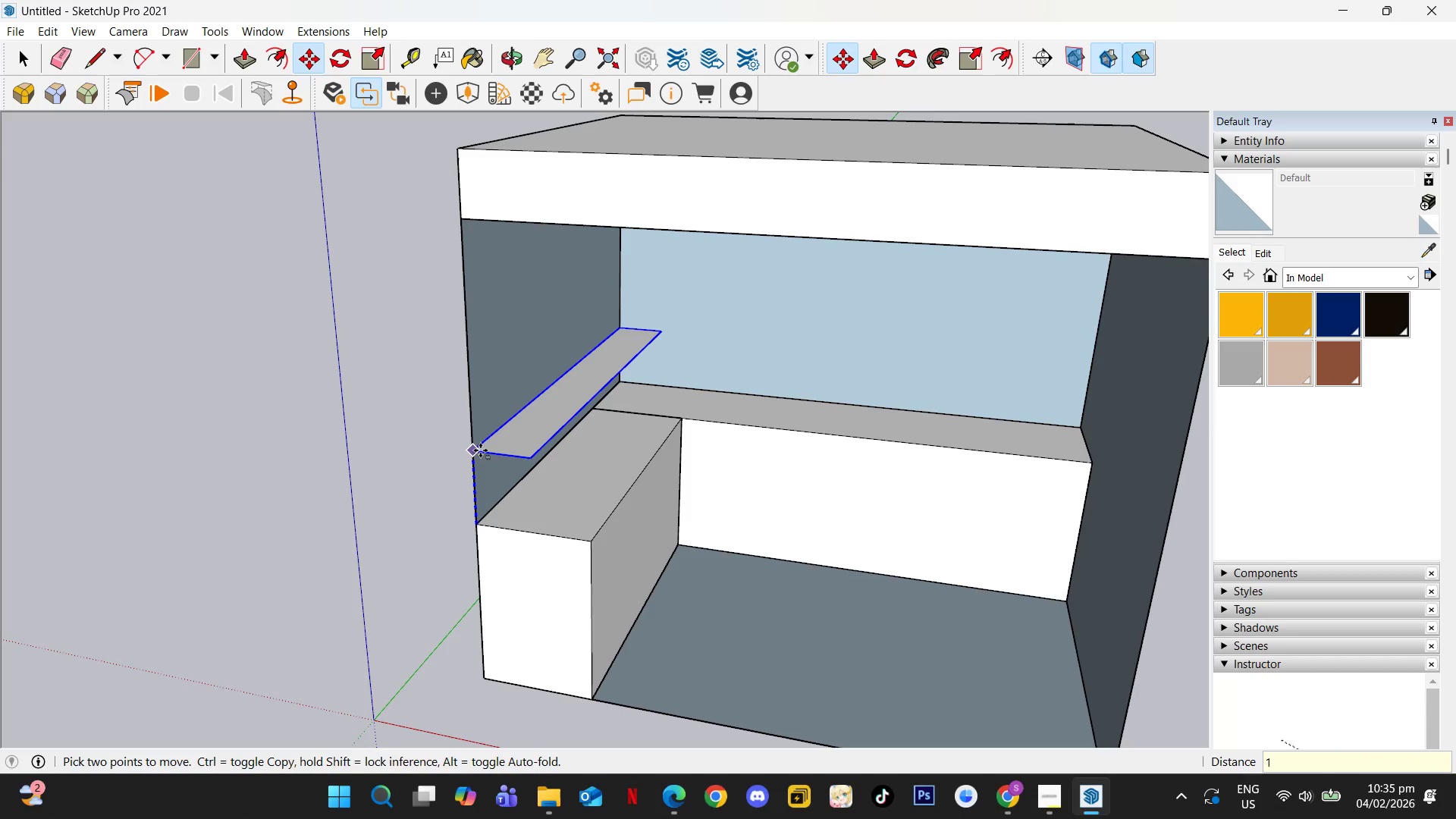 
key(Numpad8)
 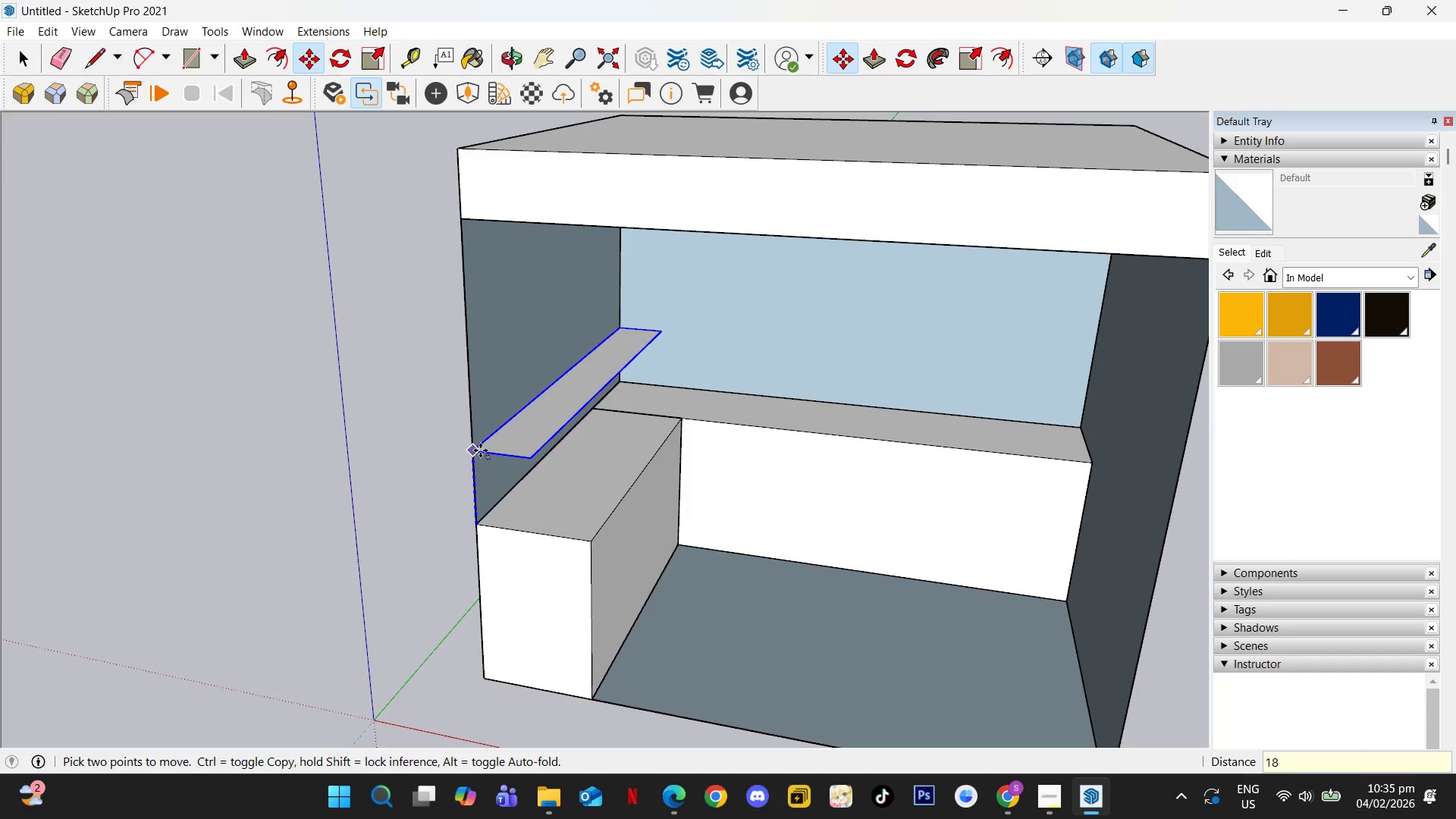 
key(NumpadEnter)
 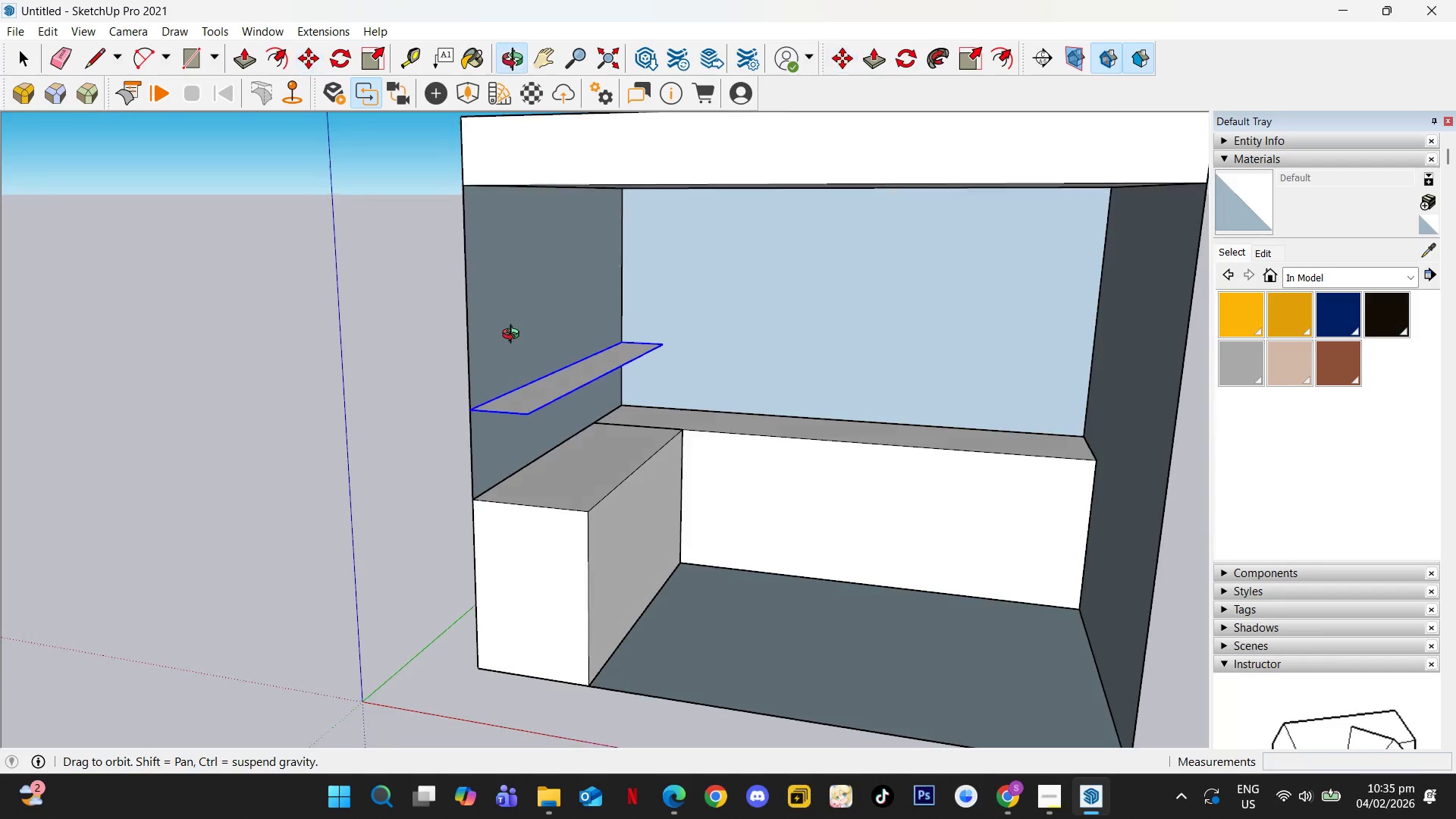 
key(Space)
 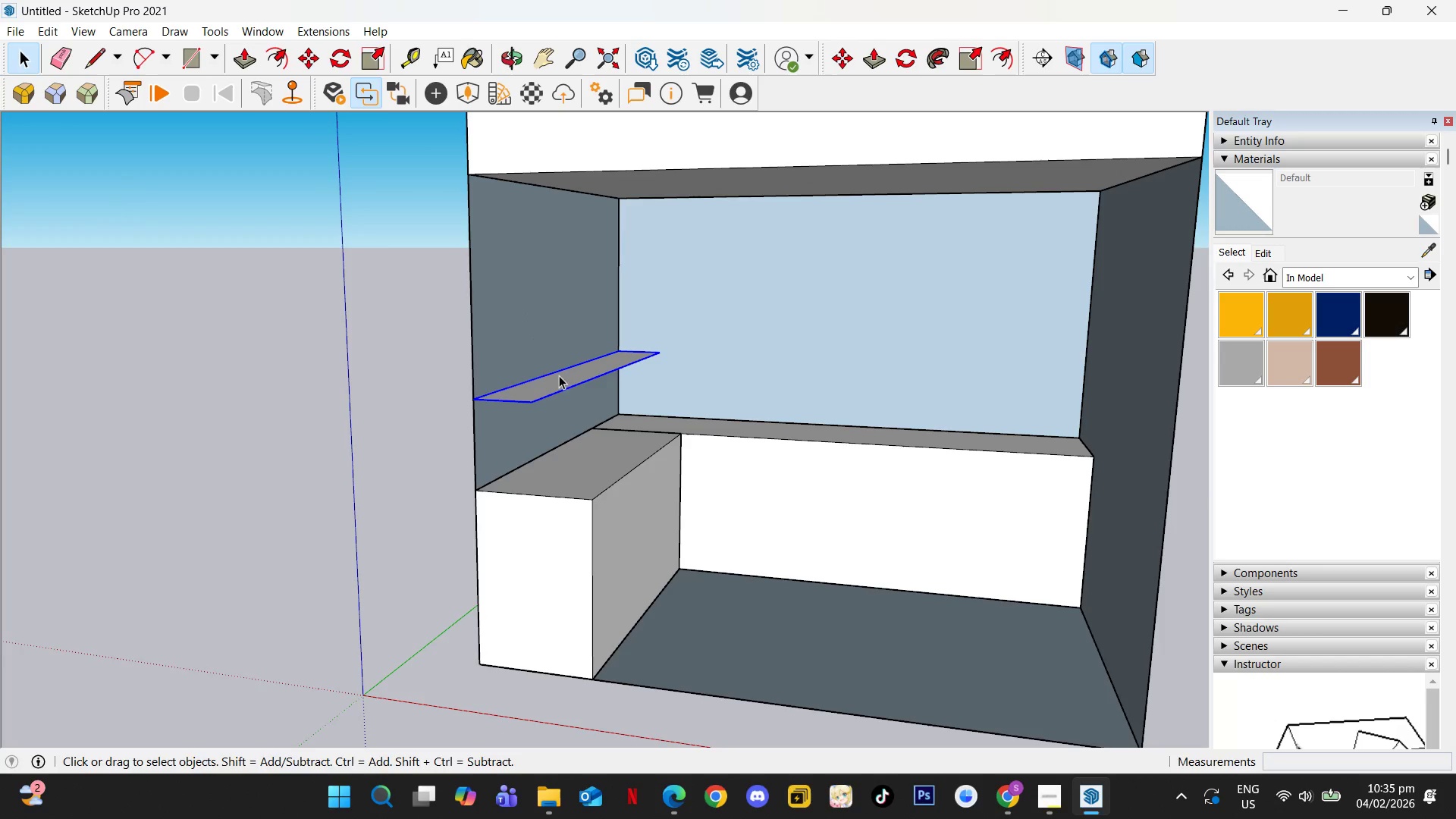 
key(P)
 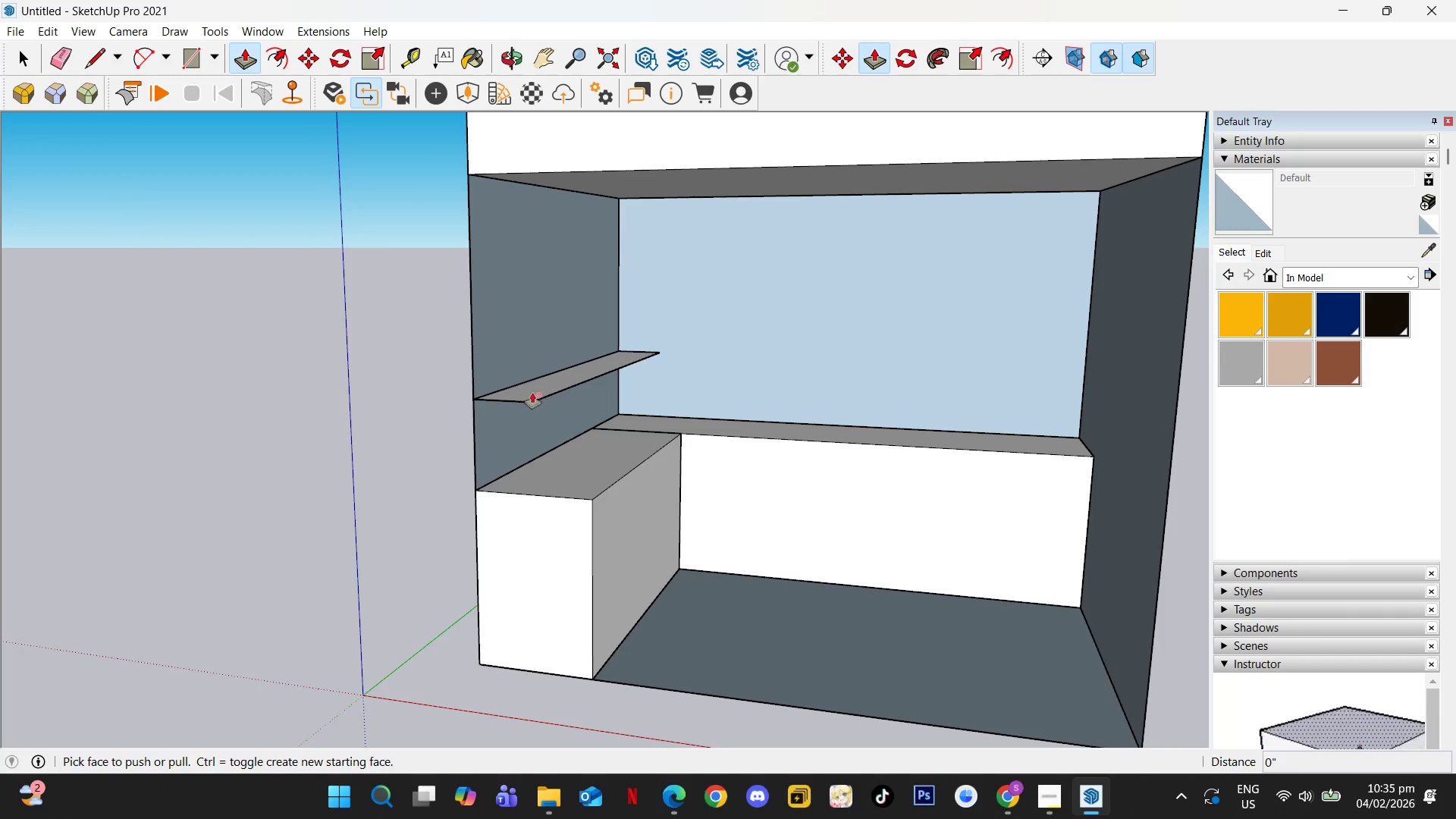 
key(Space)
 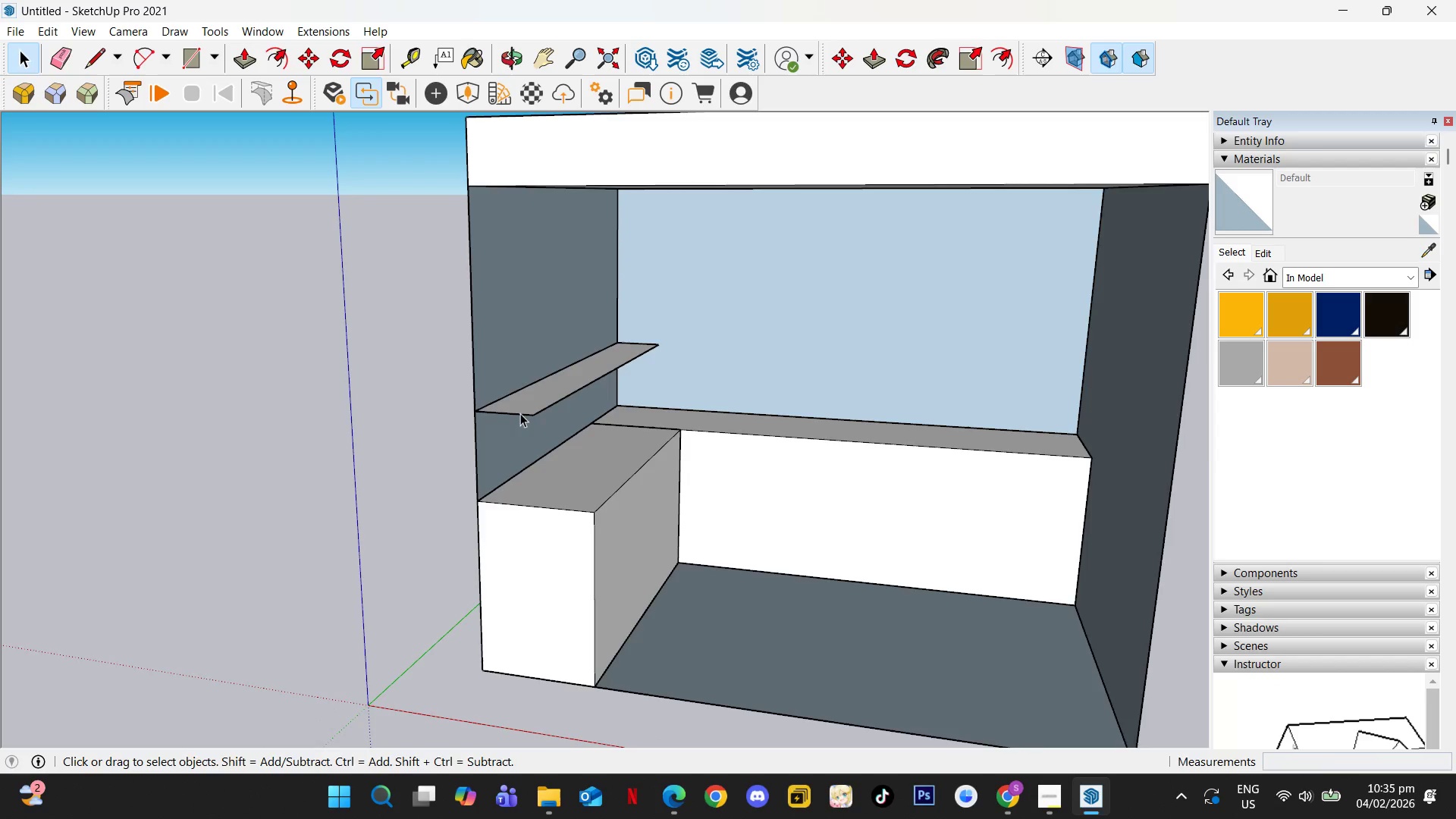 
double_click([520, 413])
 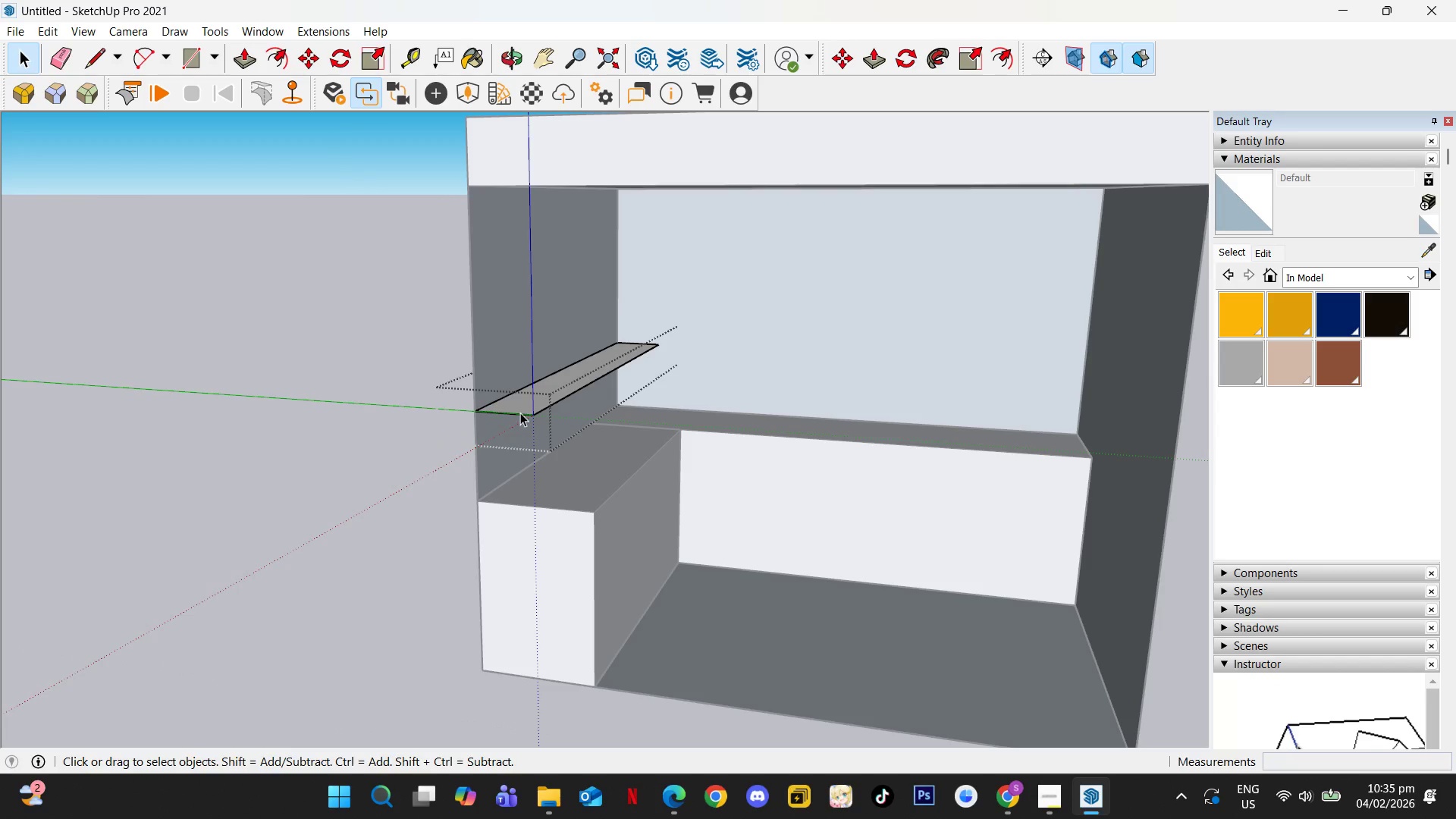 
key(P)
 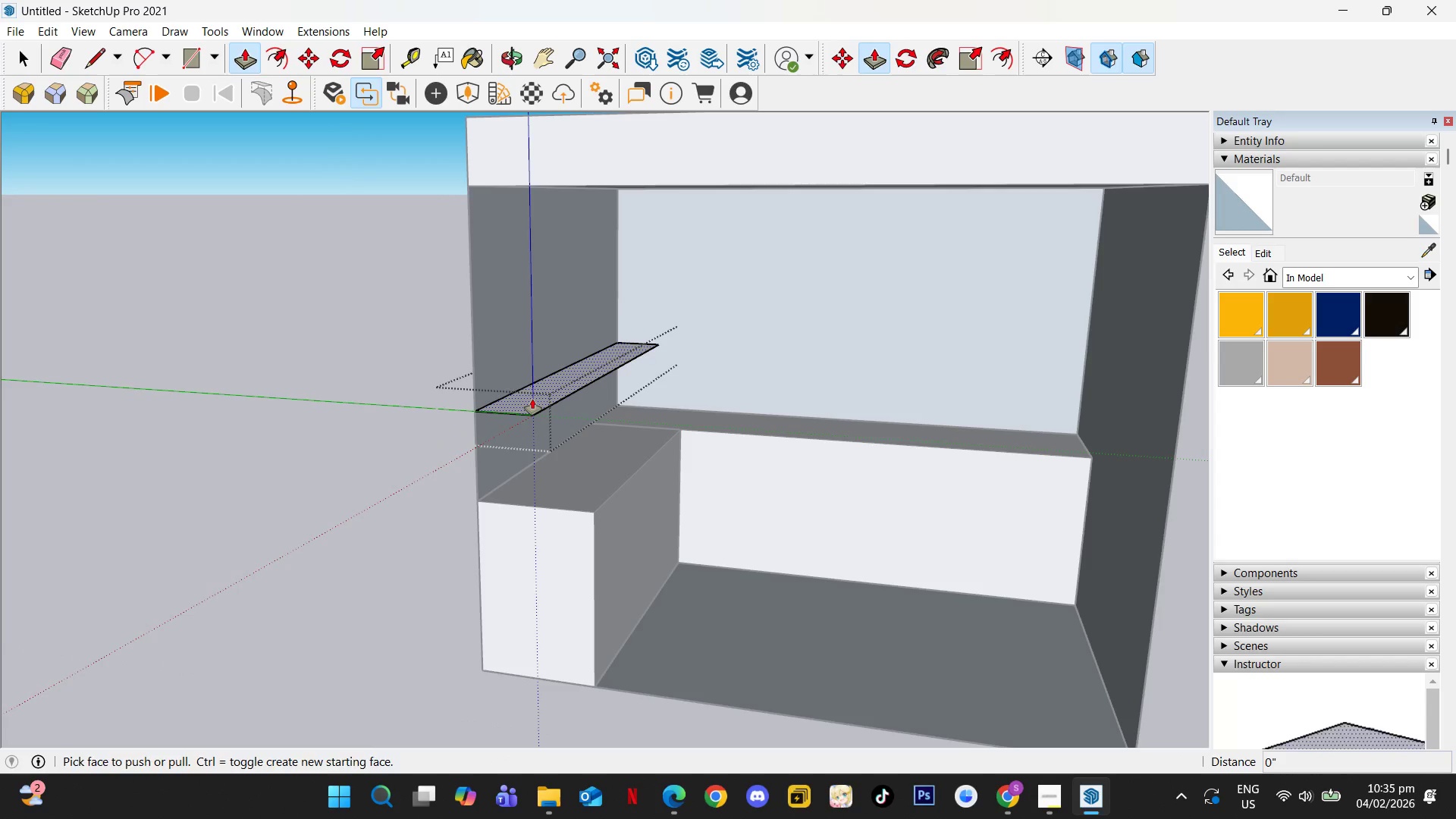 
left_click([532, 399])
 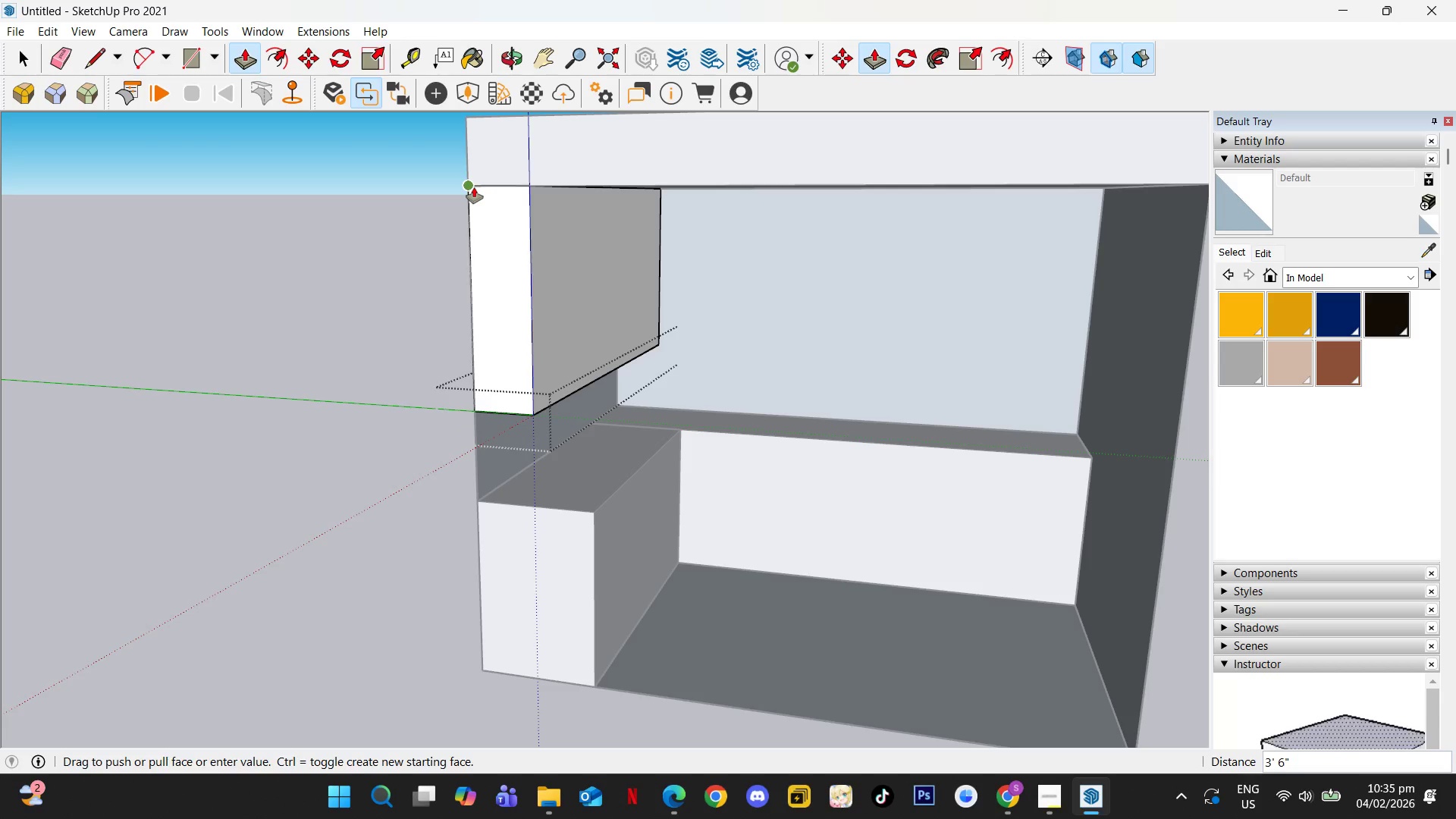 
left_click([474, 187])
 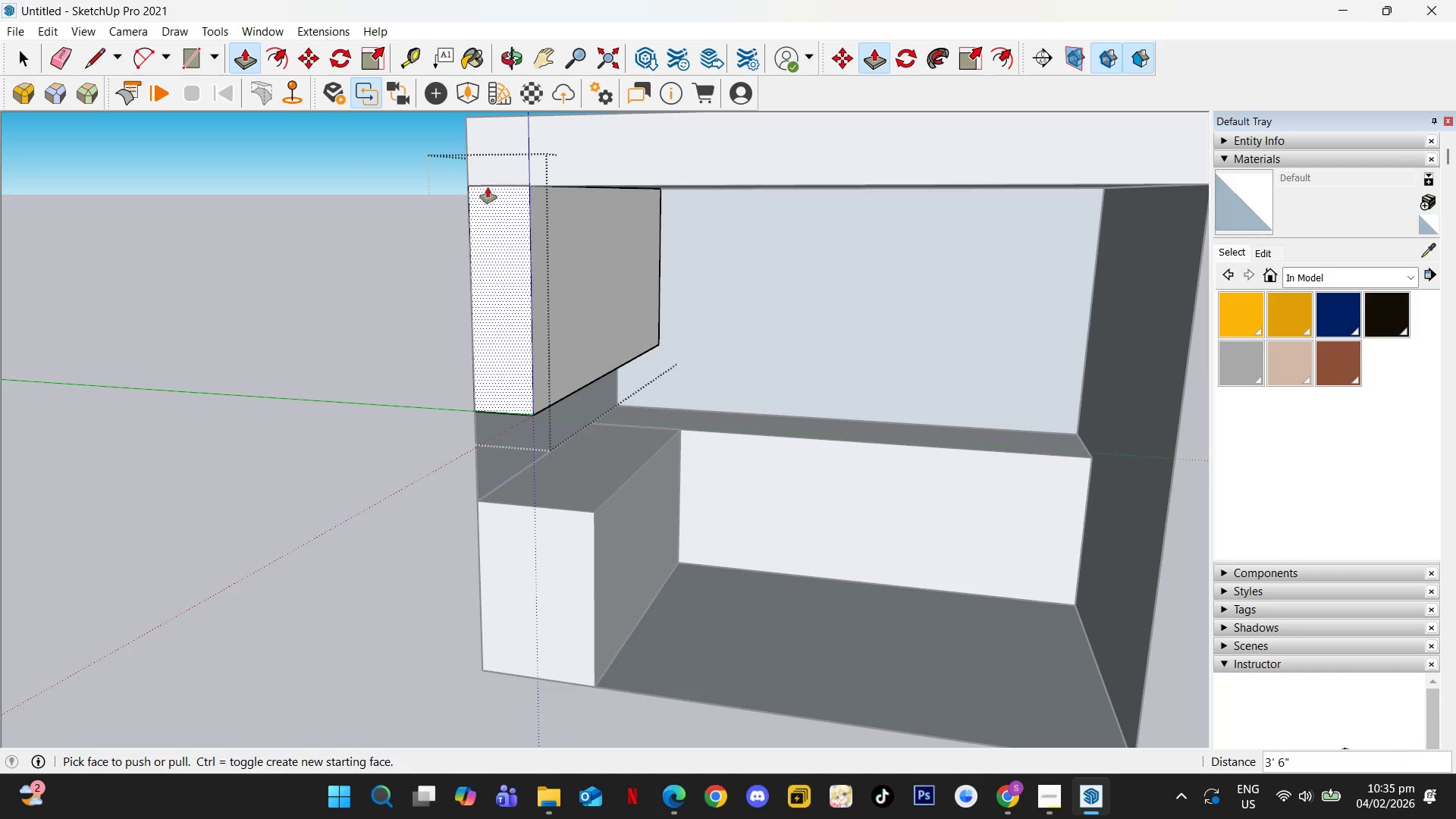 
key(Space)
 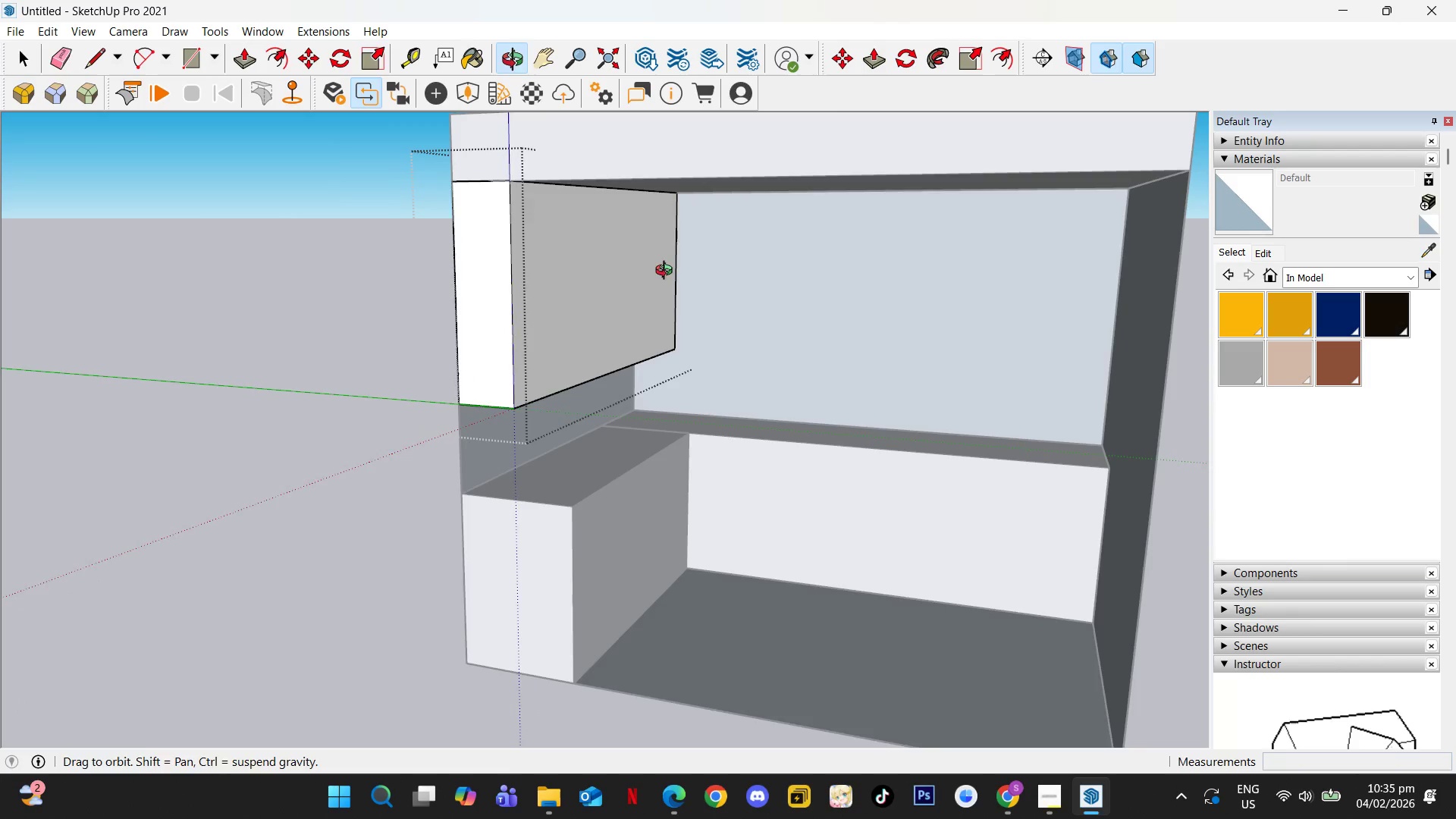 
key(Backquote)
 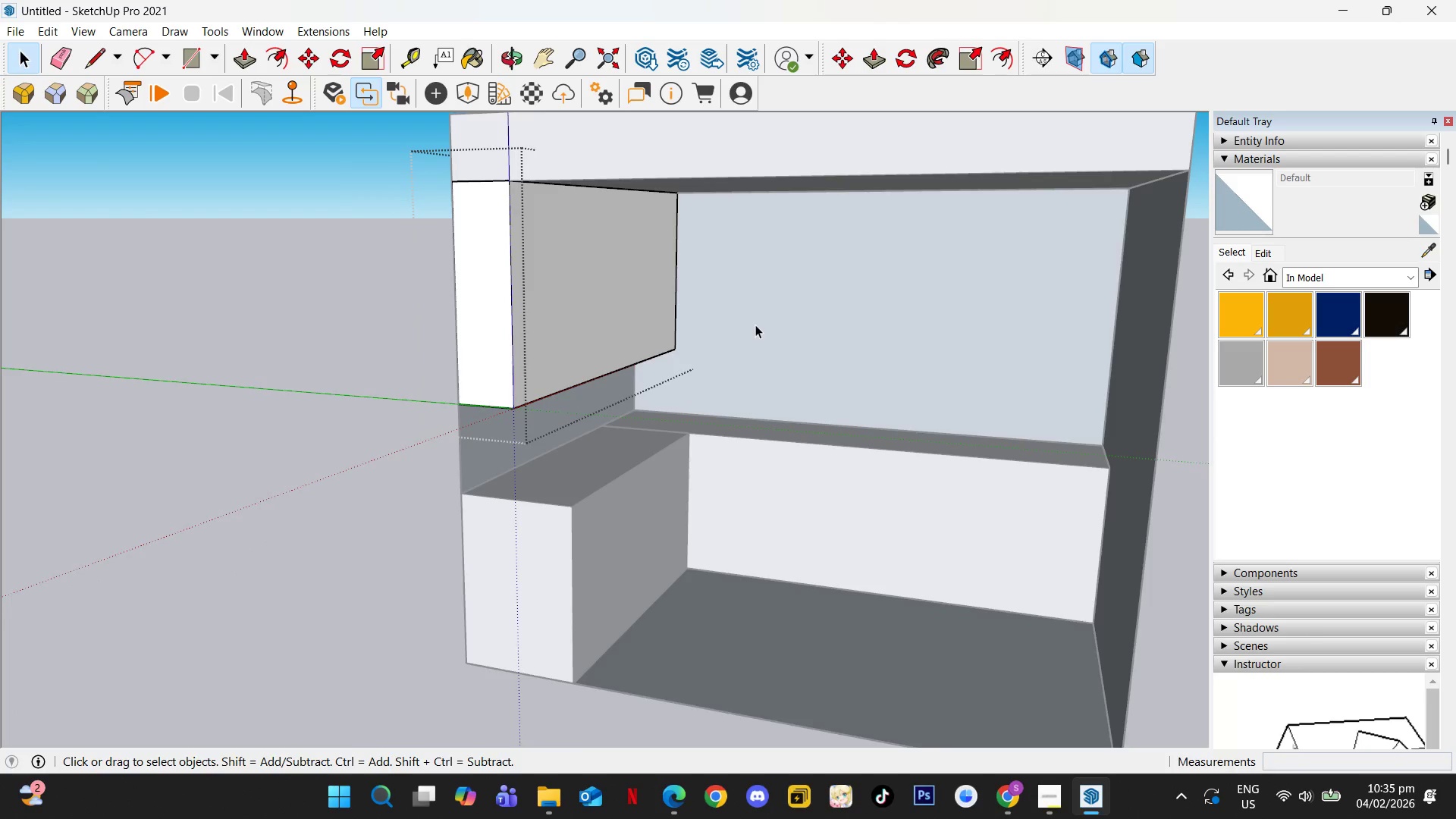 
key(Escape)
 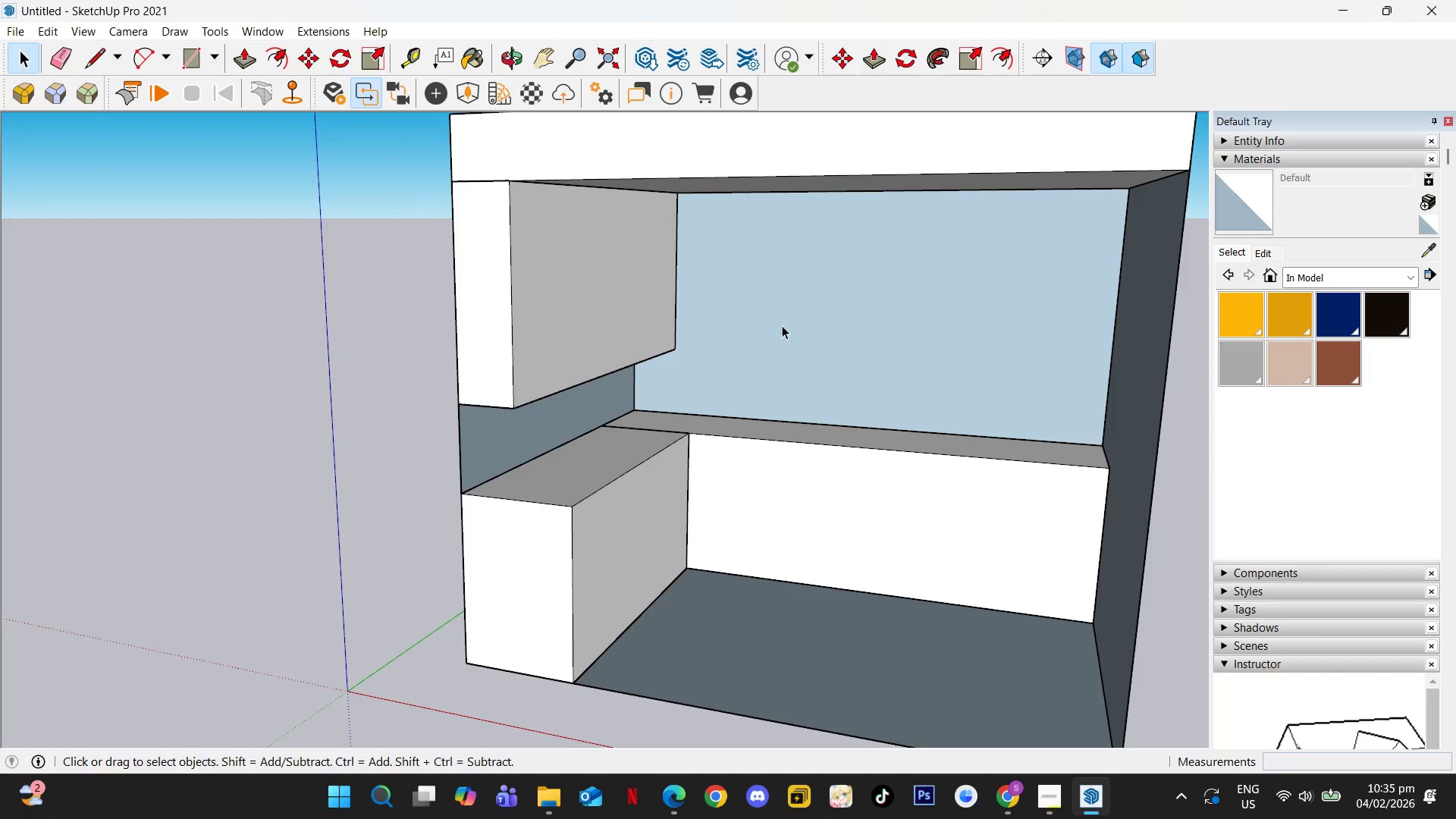 
key(Escape)
 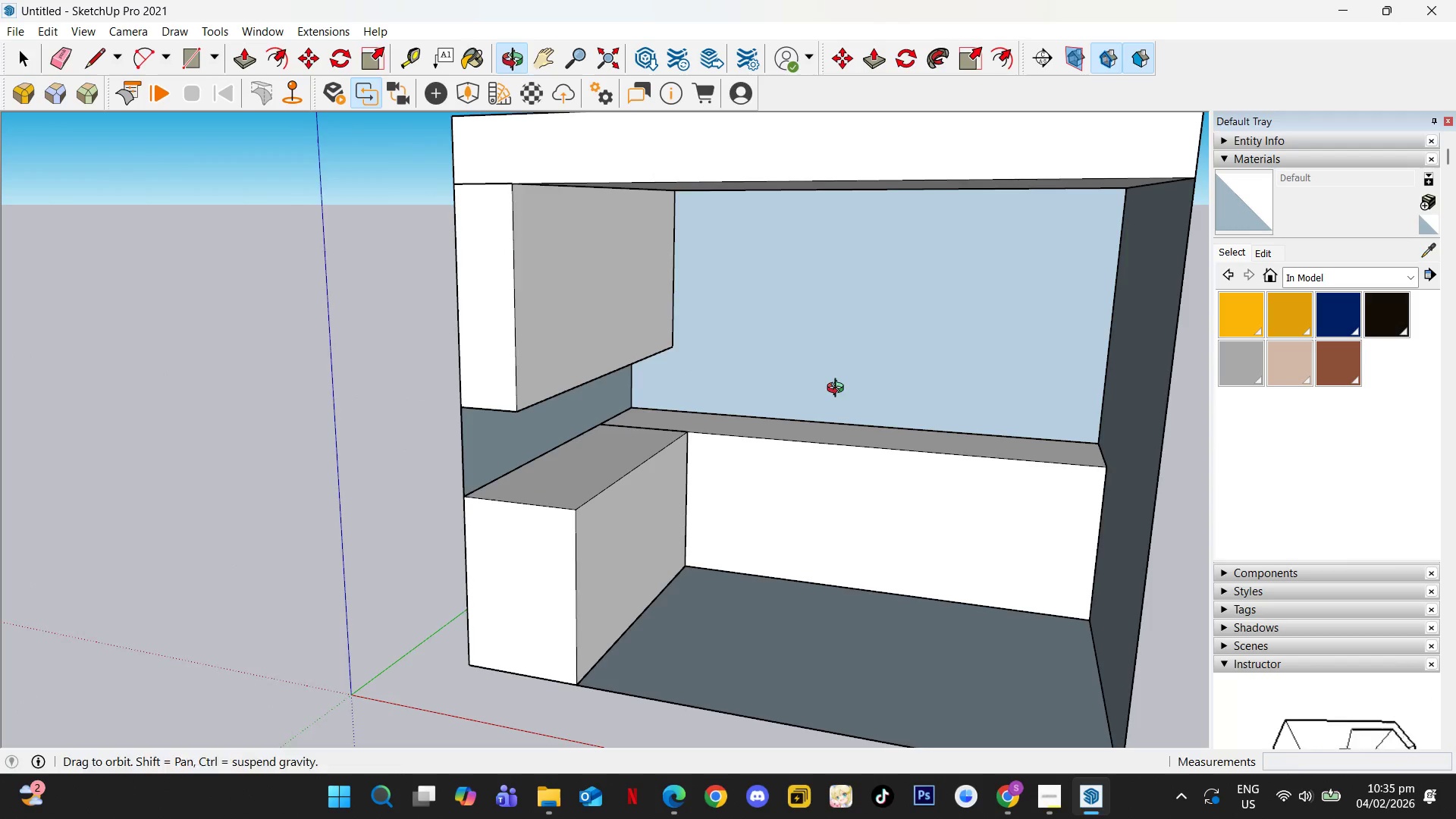 
scroll: coordinate [914, 424], scroll_direction: up, amount: 4.0
 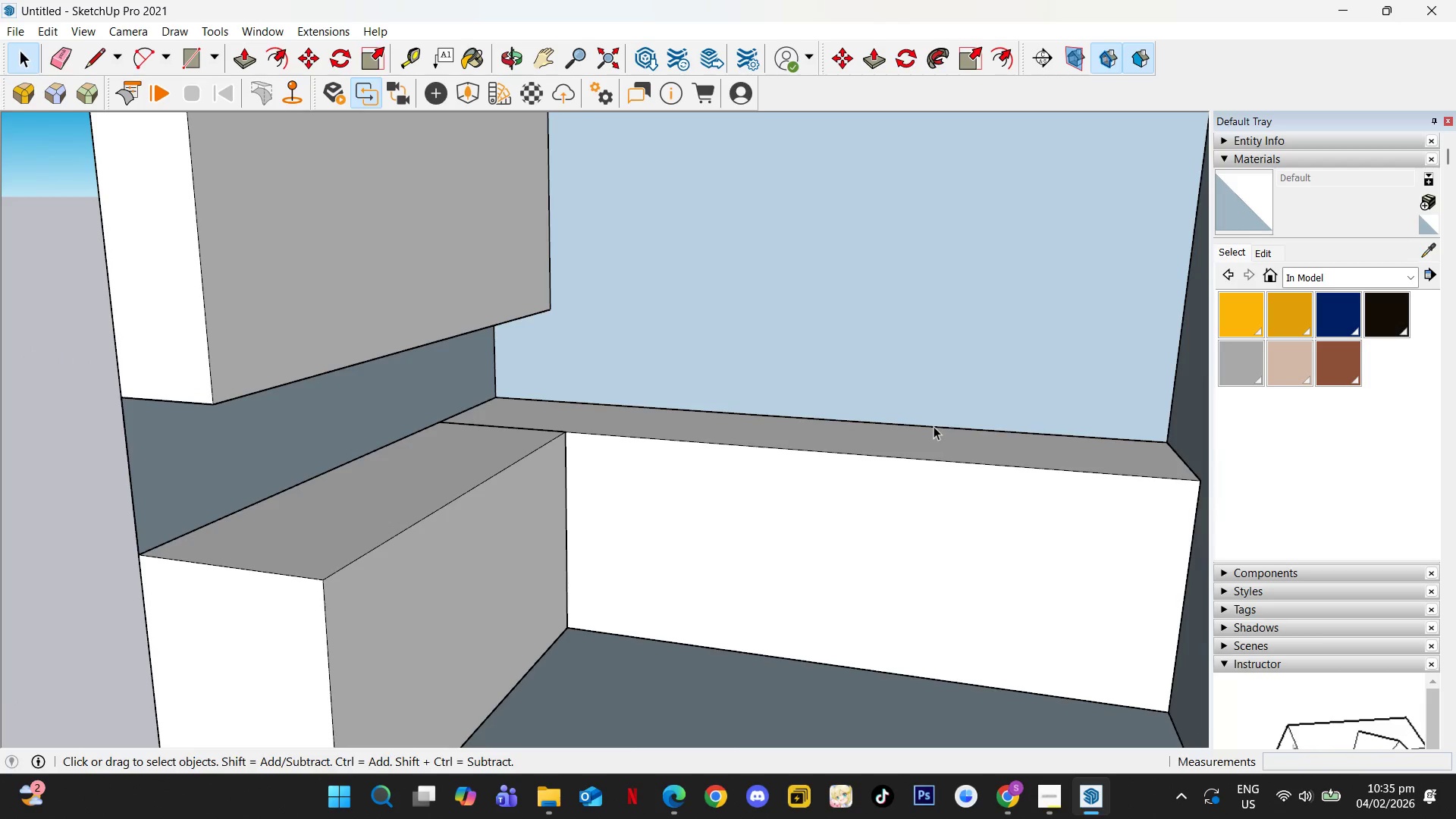 
key(R)
 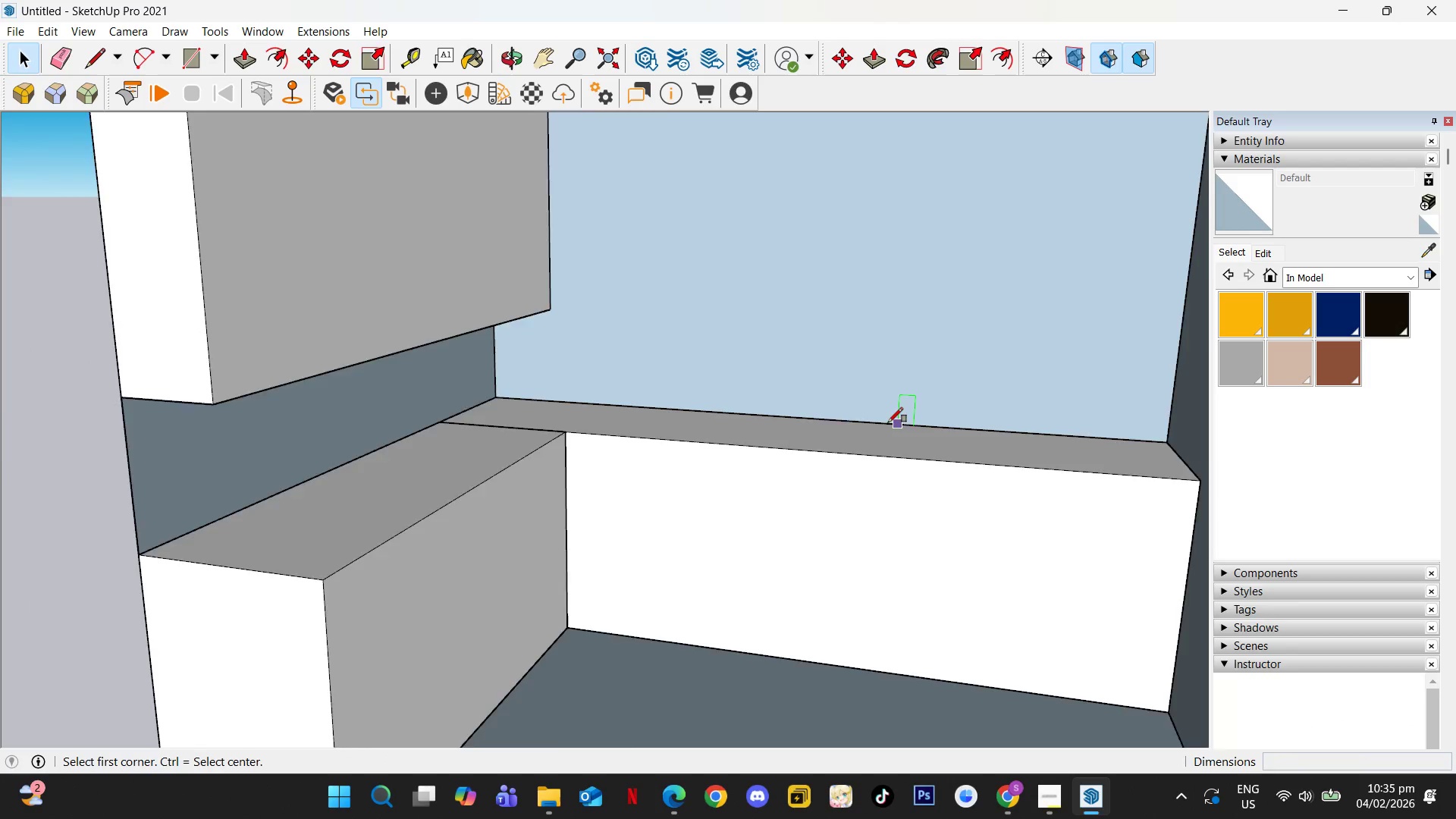 
scroll: coordinate [833, 420], scroll_direction: down, amount: 3.0
 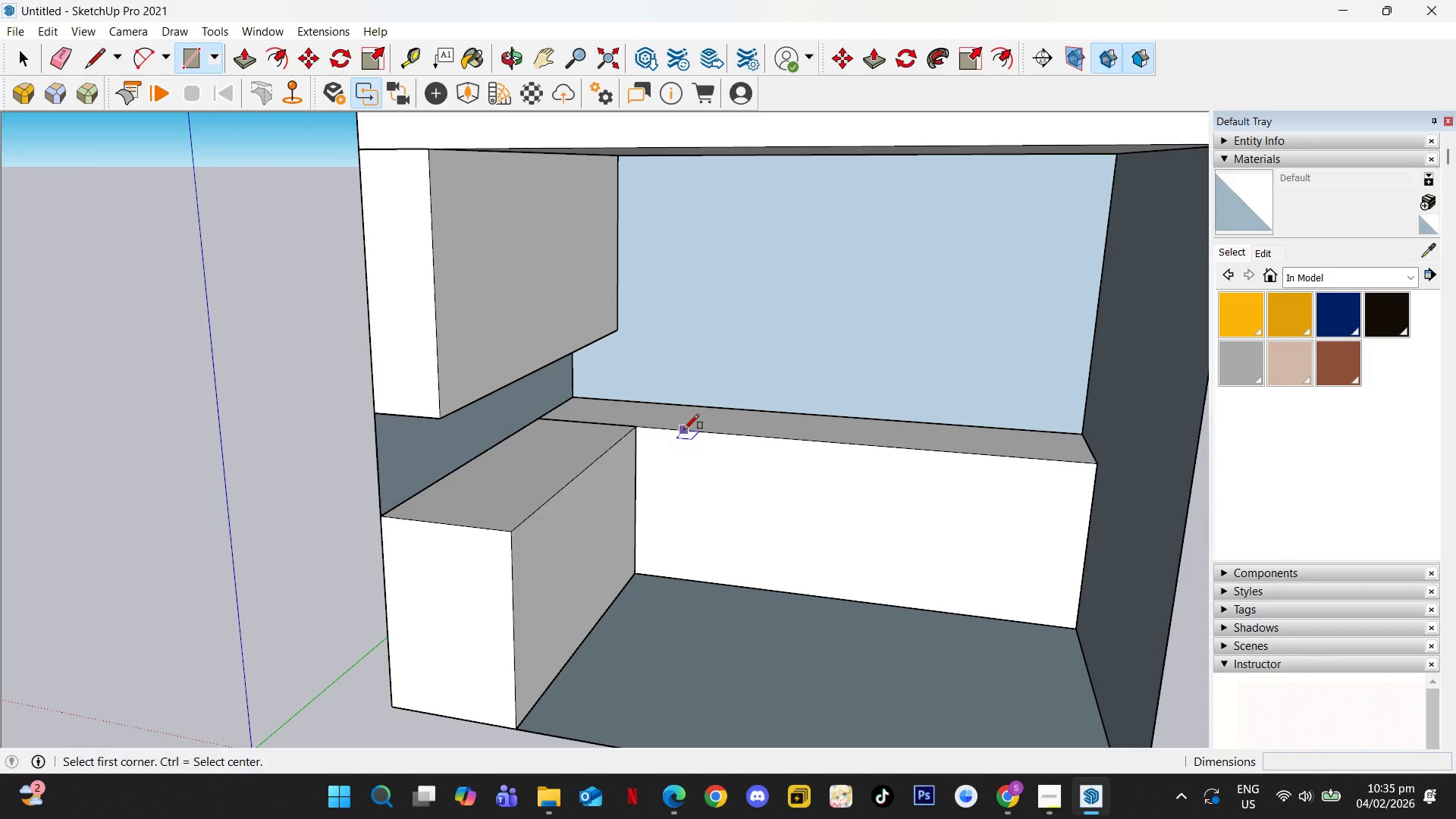 
key(ArrowUp)
 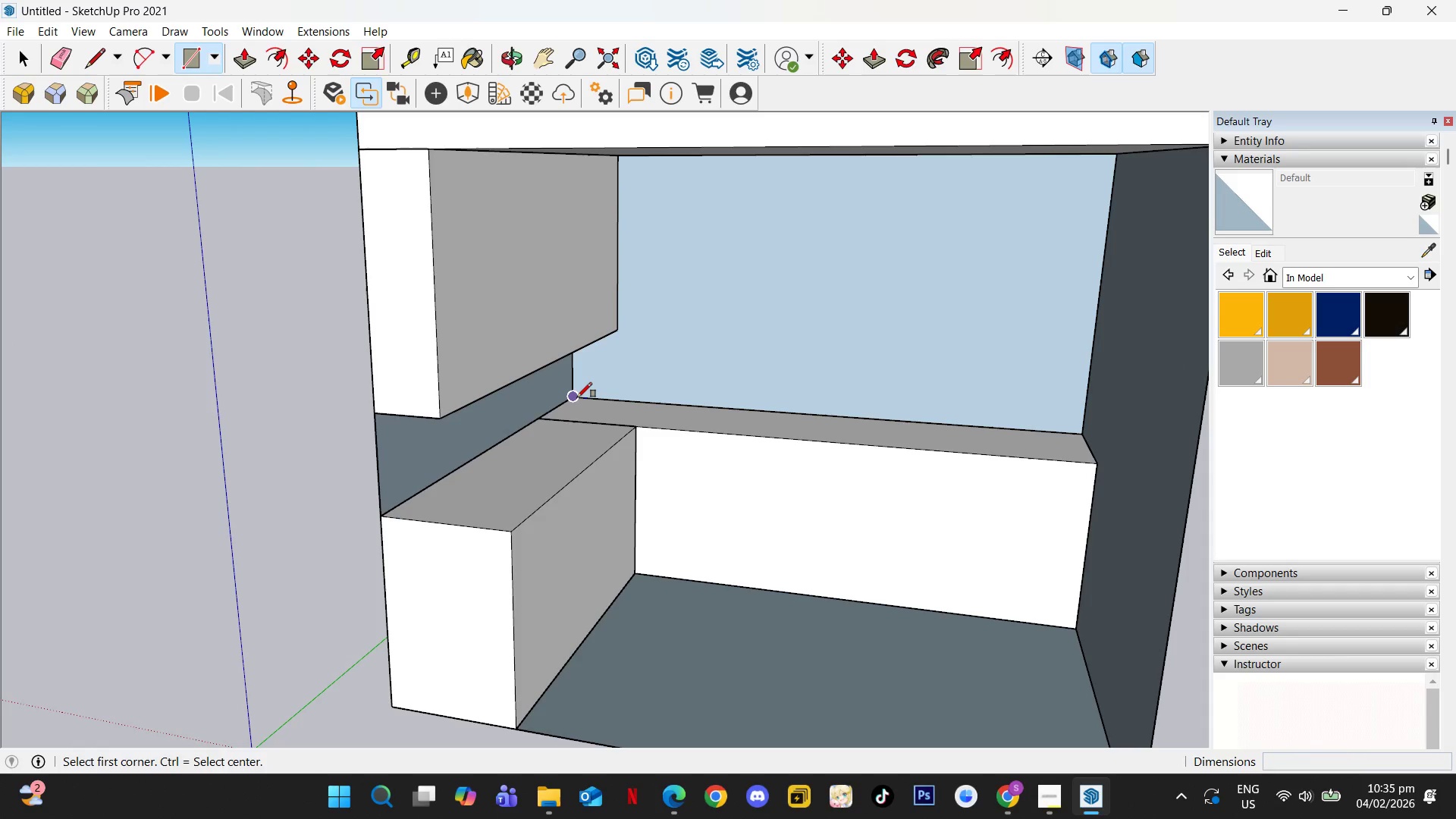 
left_click([577, 397])
 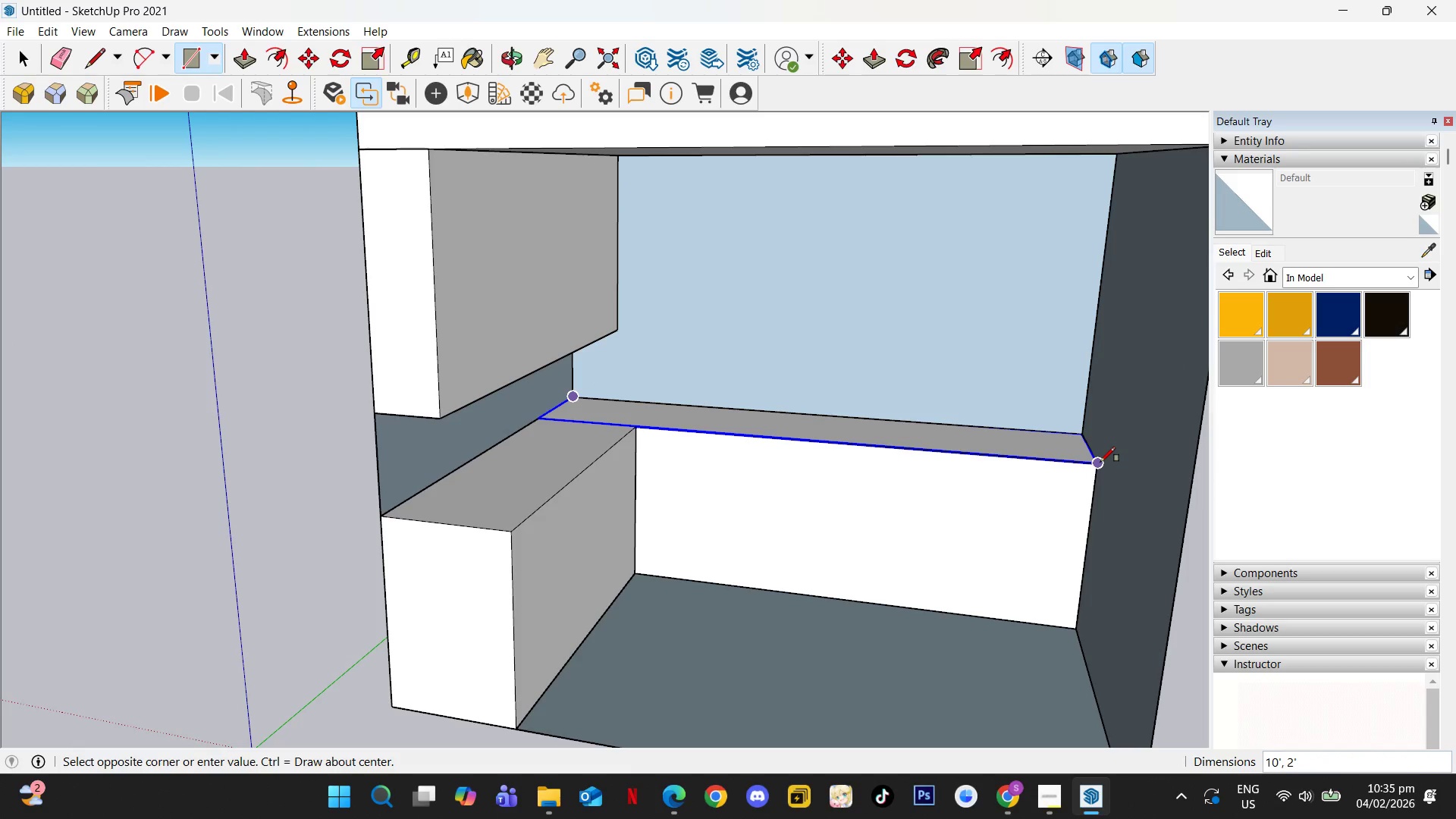 
key(Numpad1)
 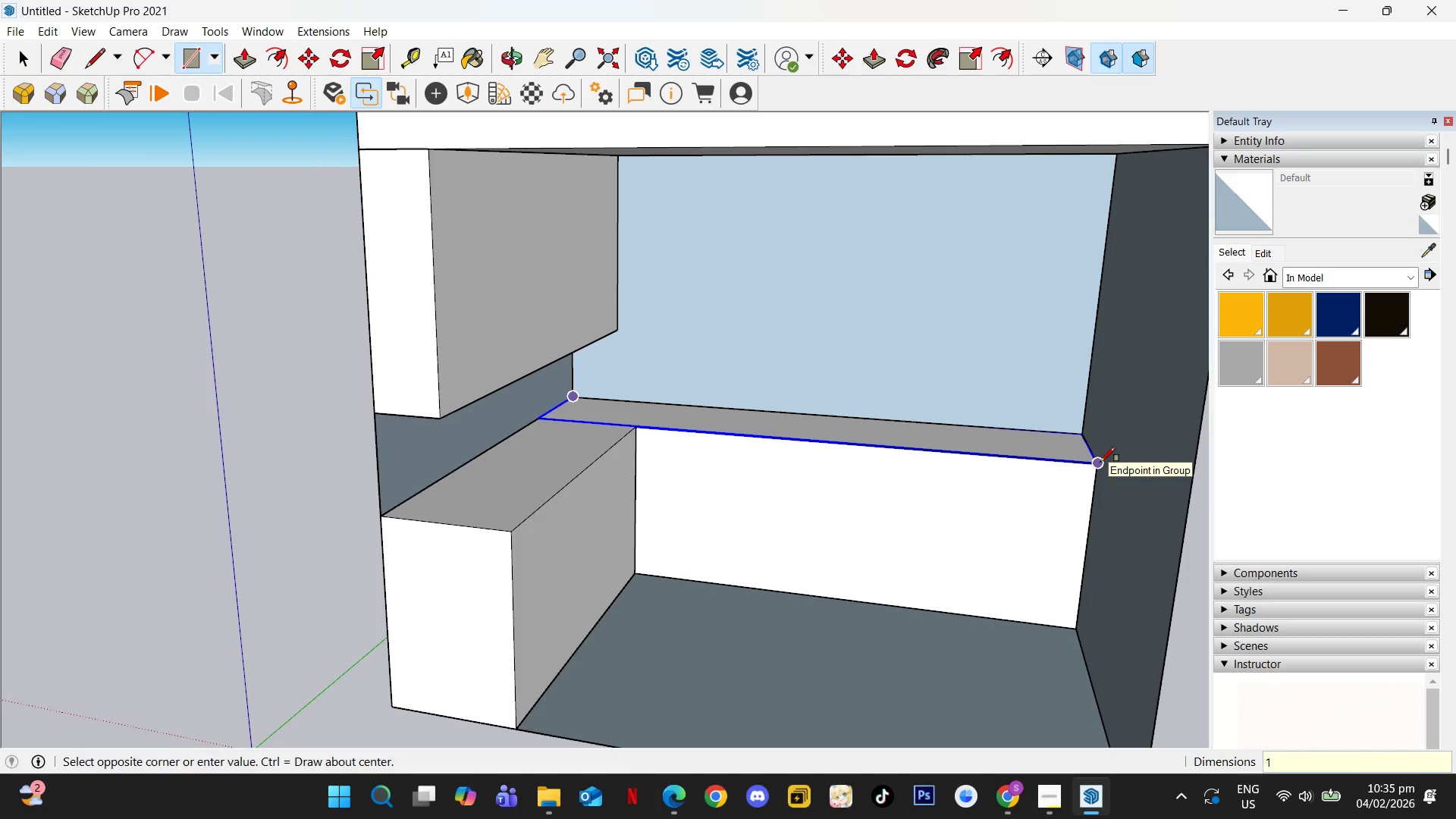 
key(Numpad0)
 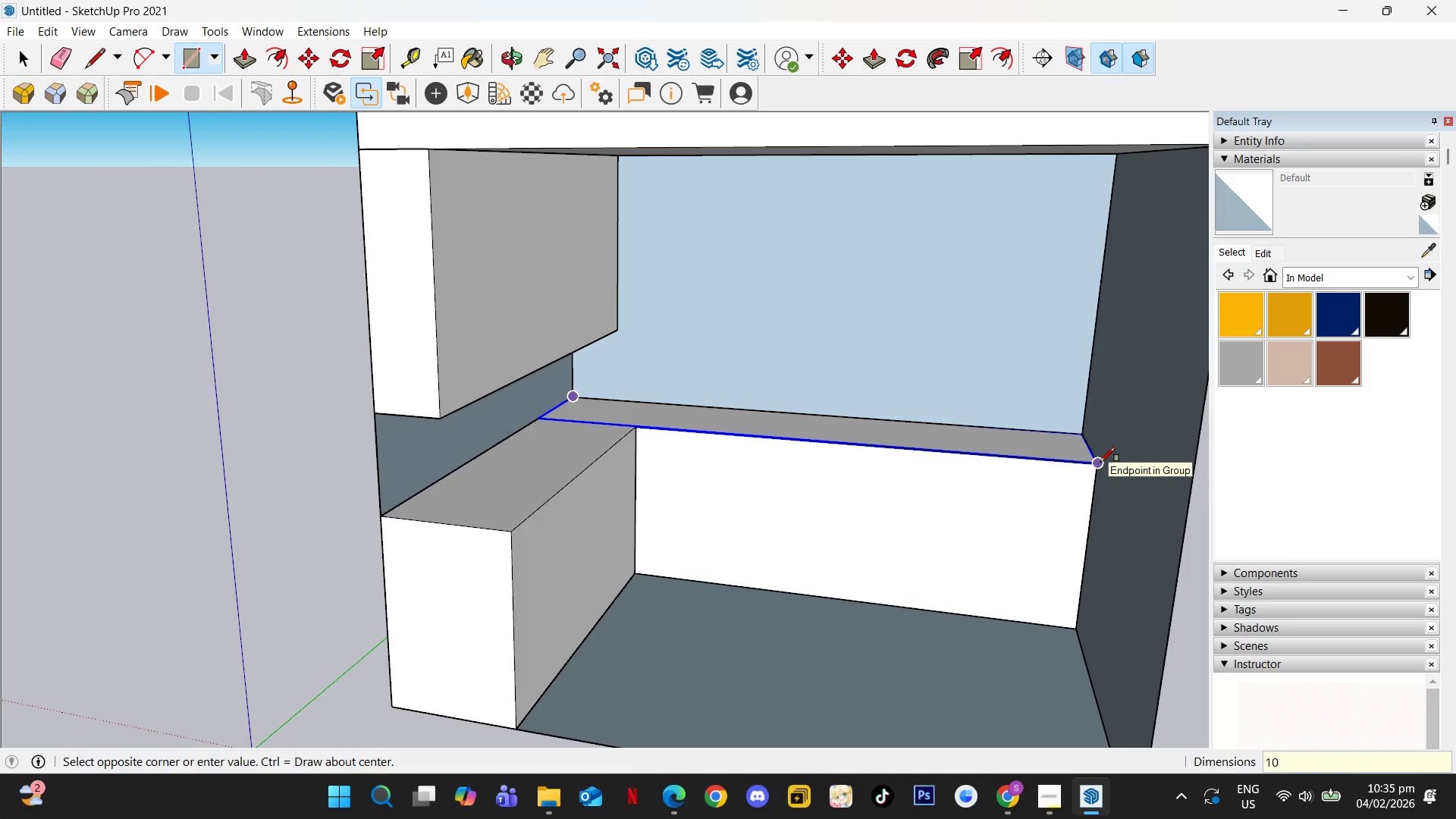 
key(Quote)
 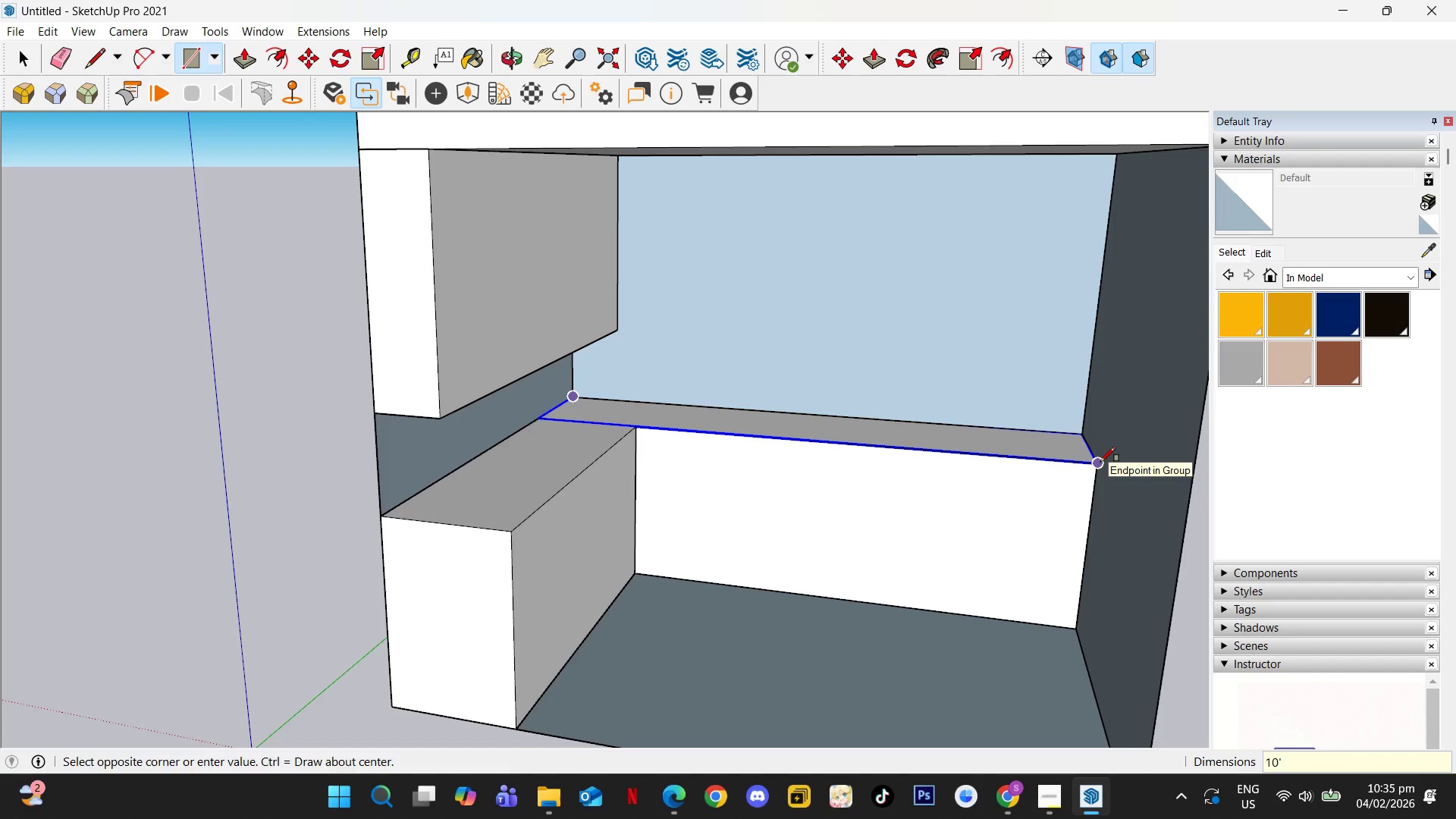 
key(Comma)
 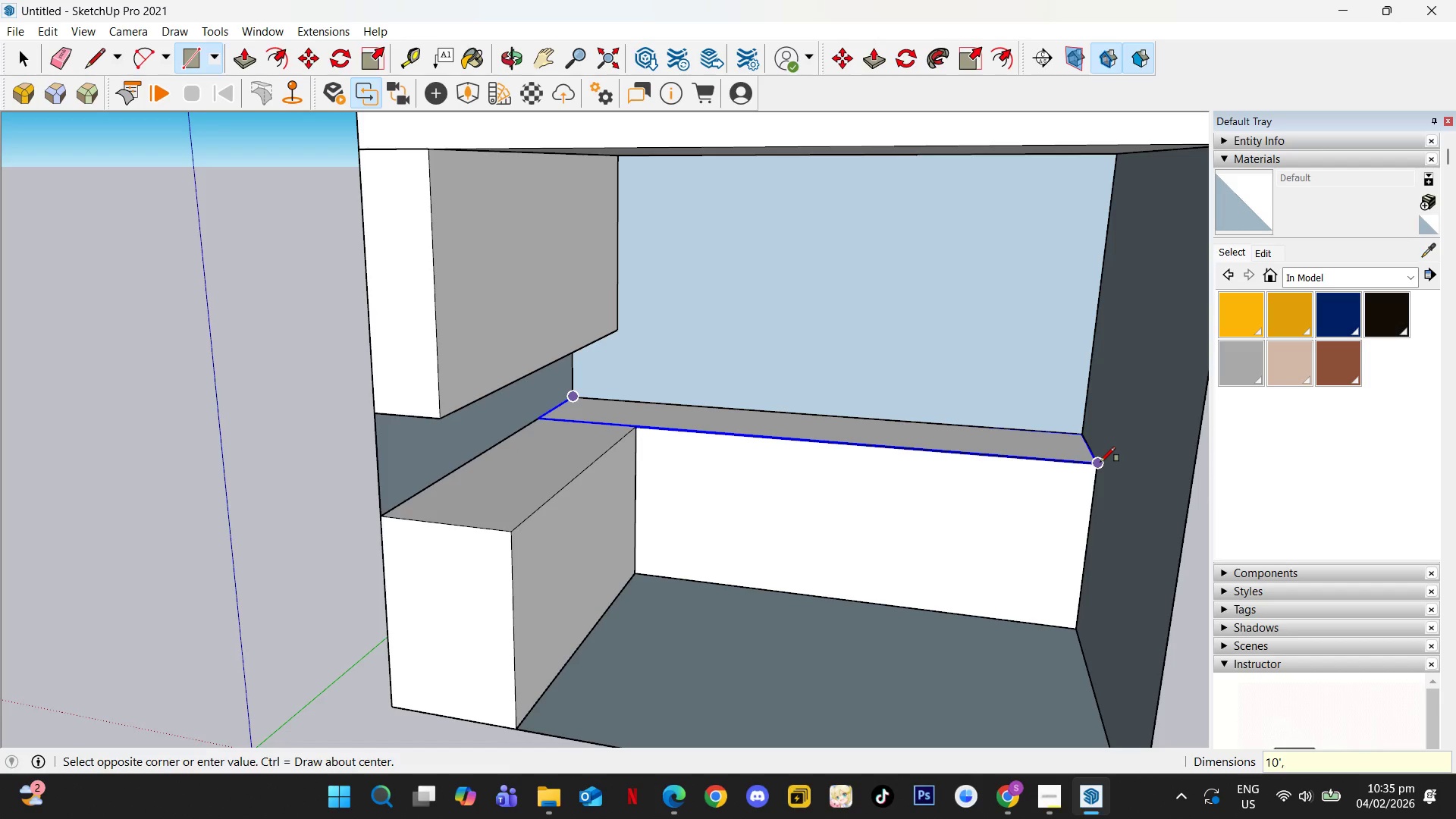 
key(Numpad1)
 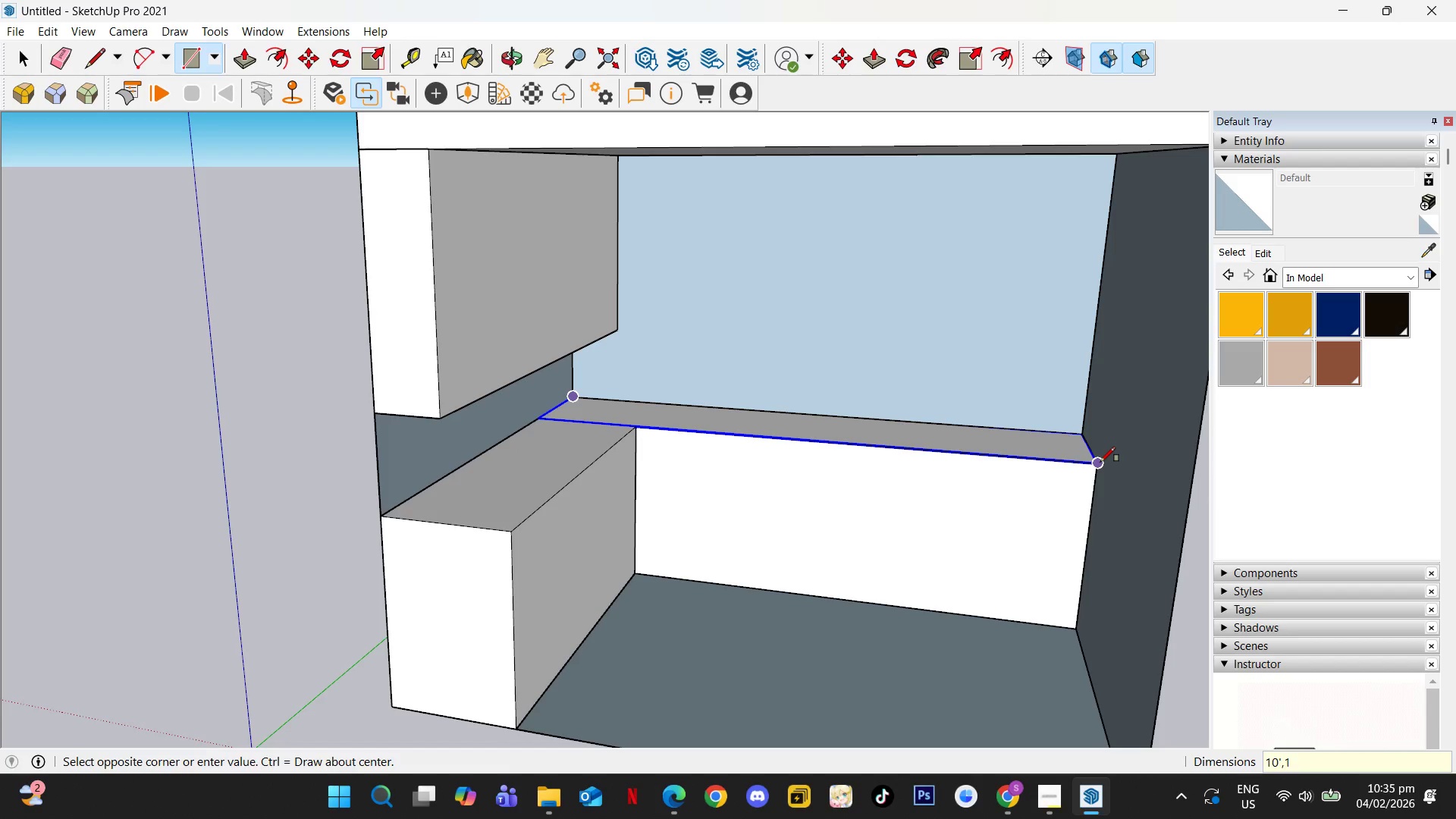 
key(Numpad2)
 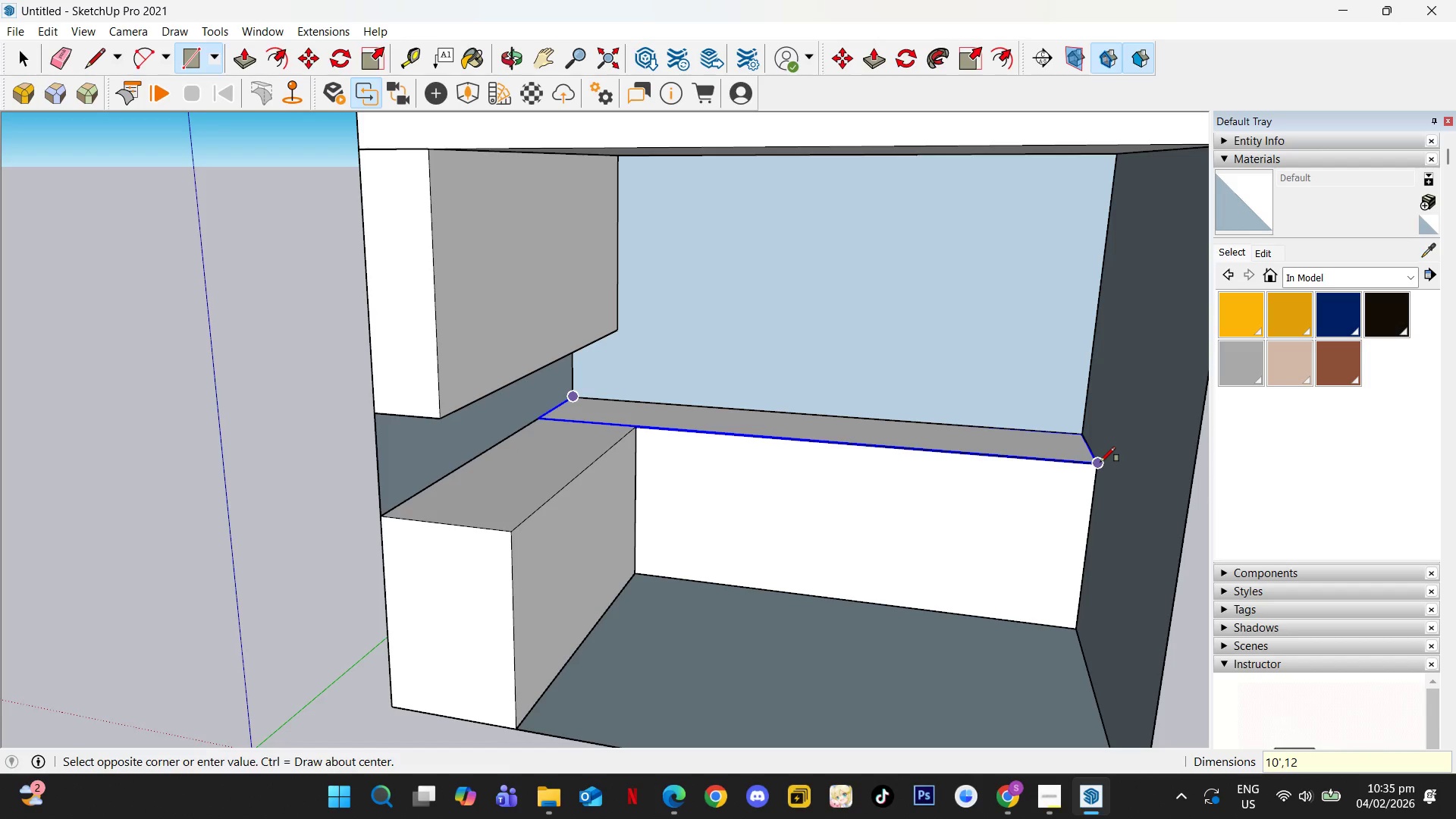 
key(NumpadEnter)
 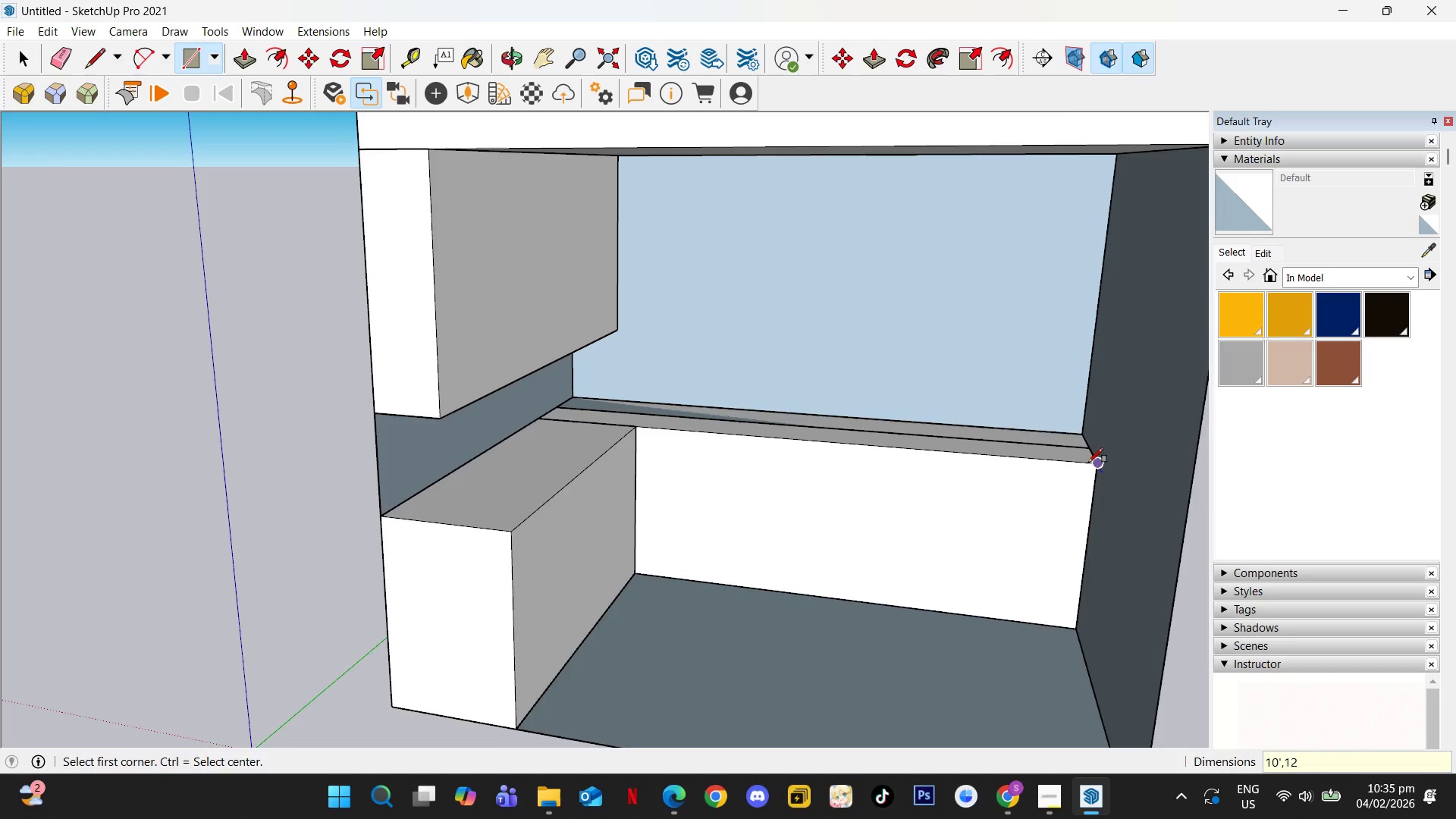 
key(Space)
 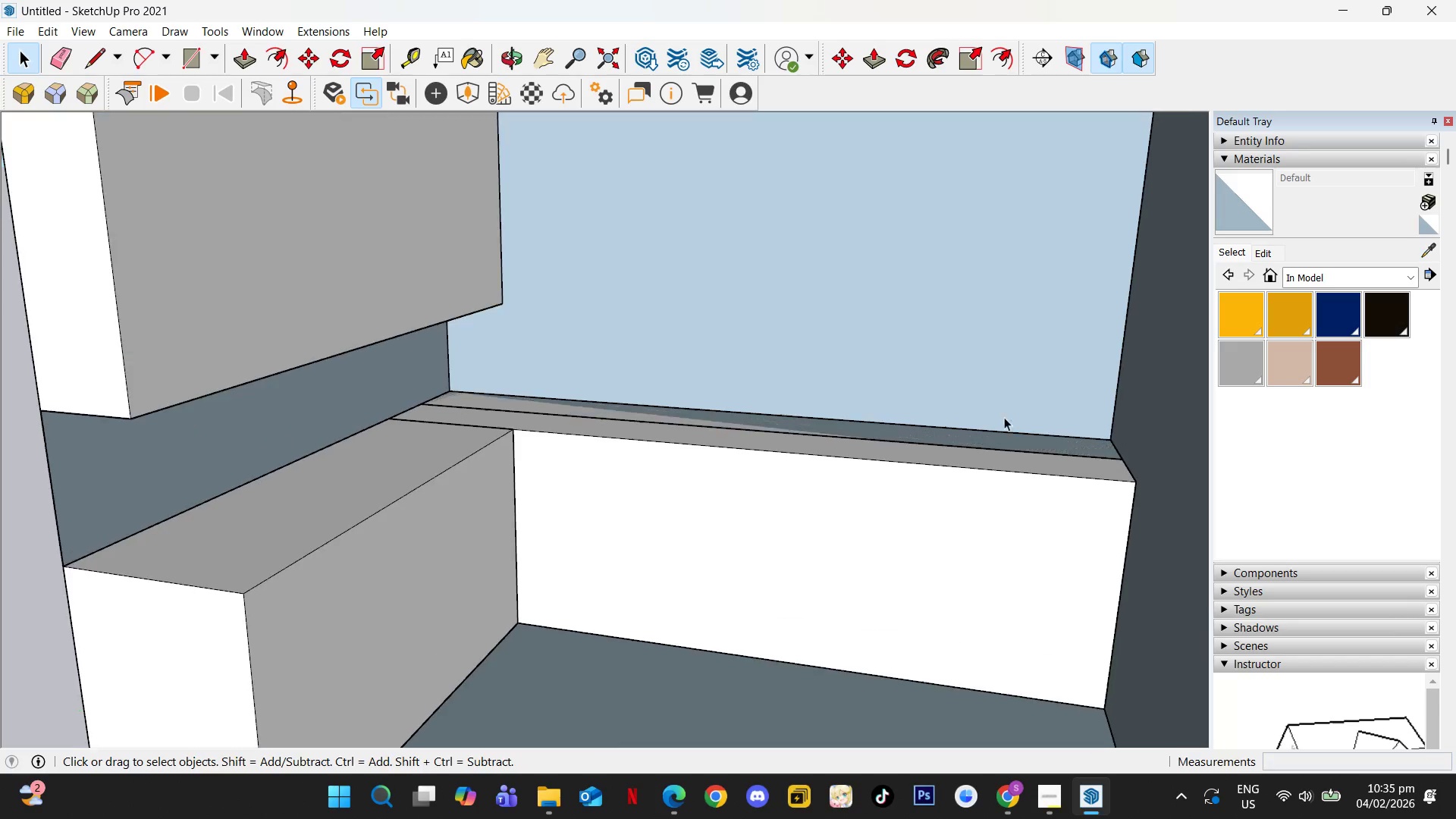 
double_click([945, 441])
 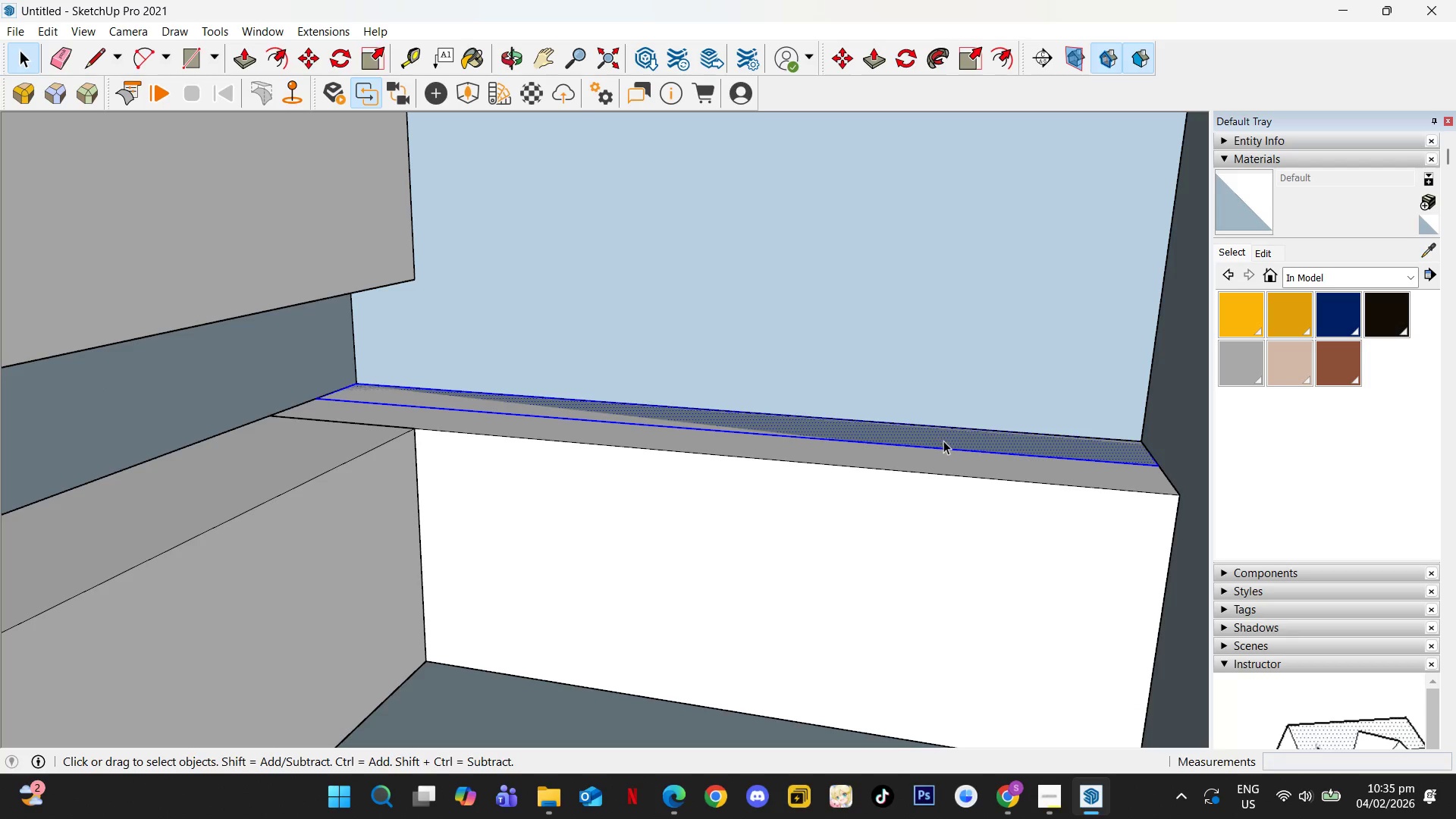 
scroll: coordinate [972, 434], scroll_direction: up, amount: 5.0
 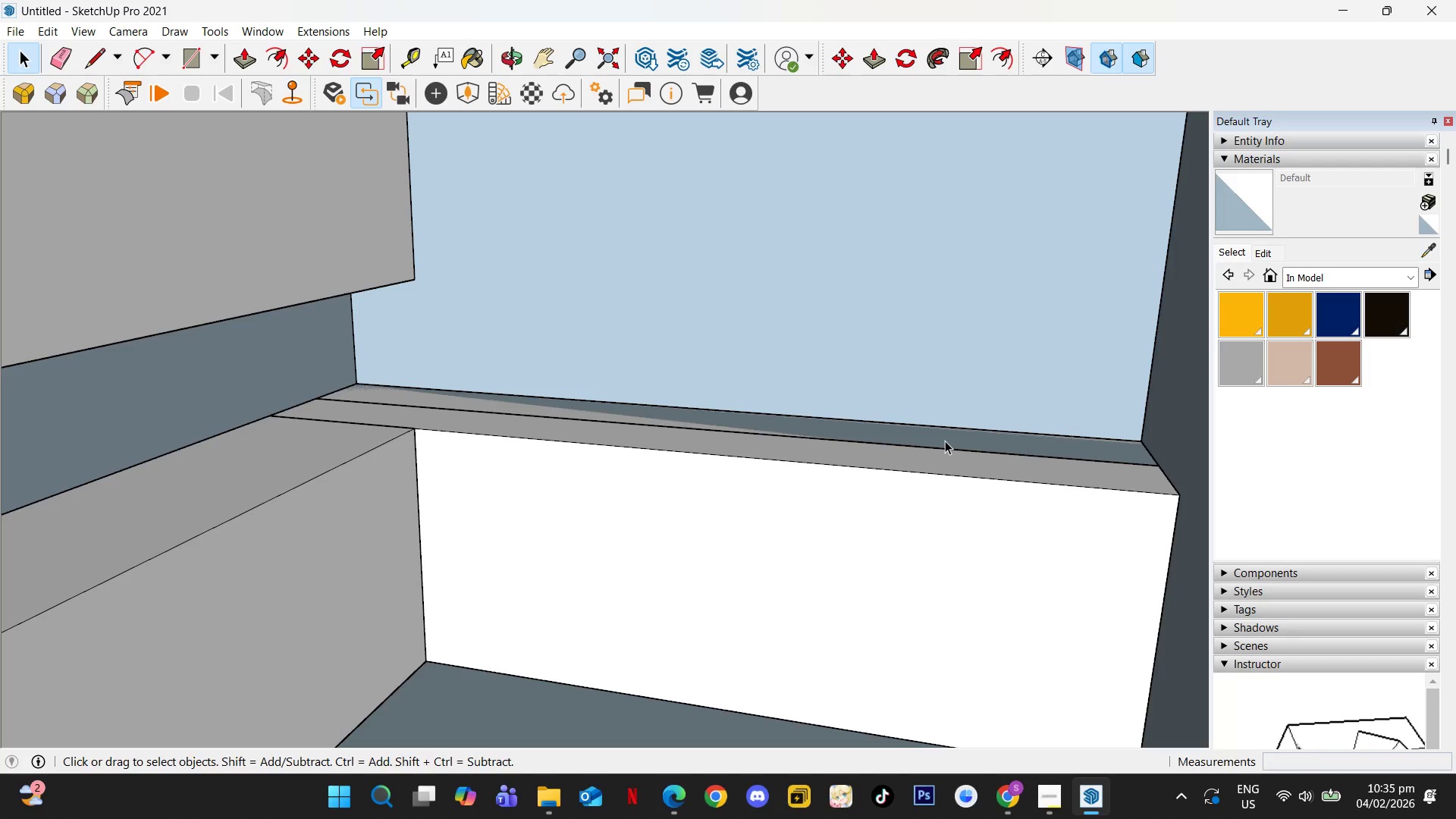 
key(G)
 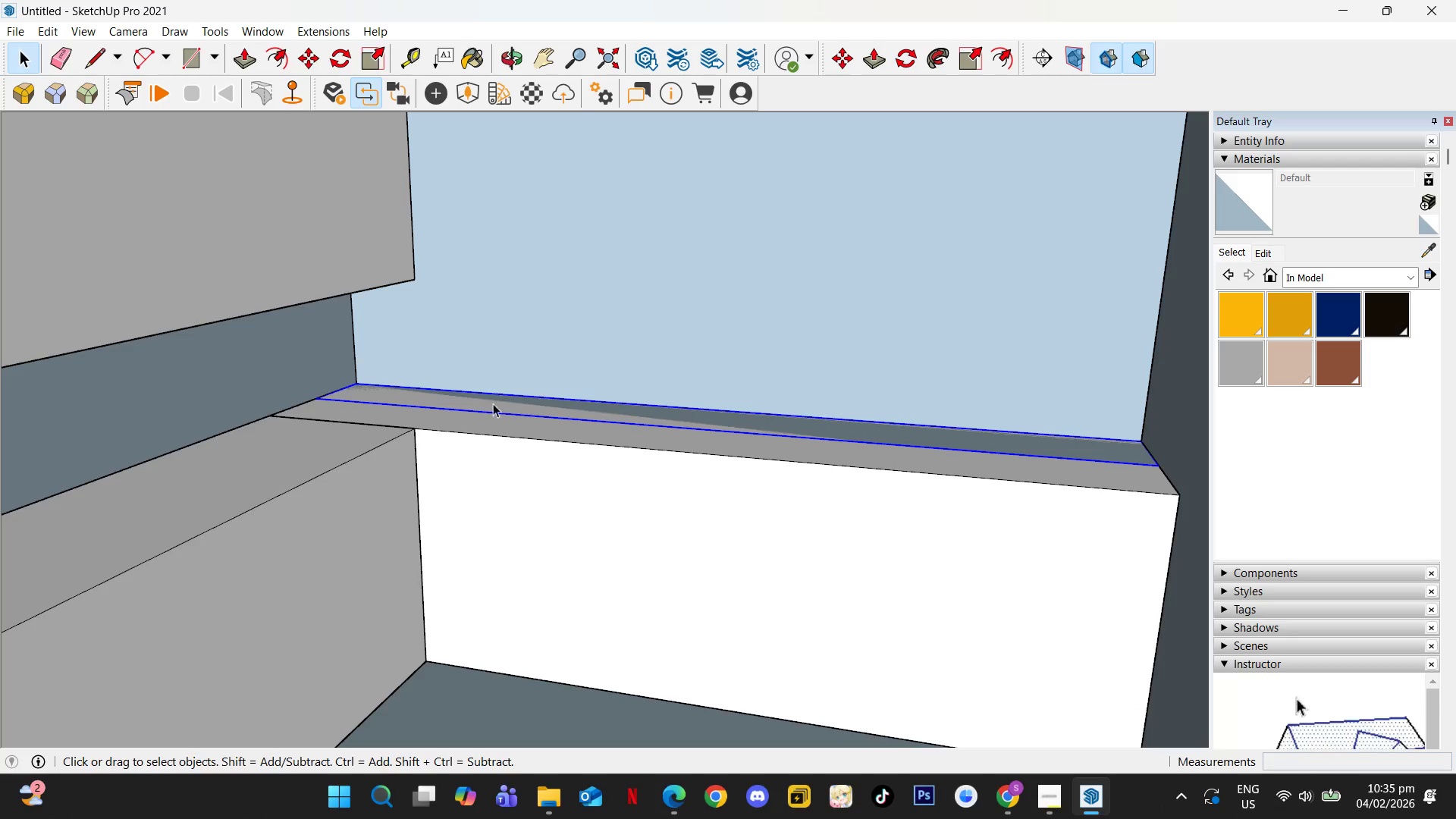 
key(M)
 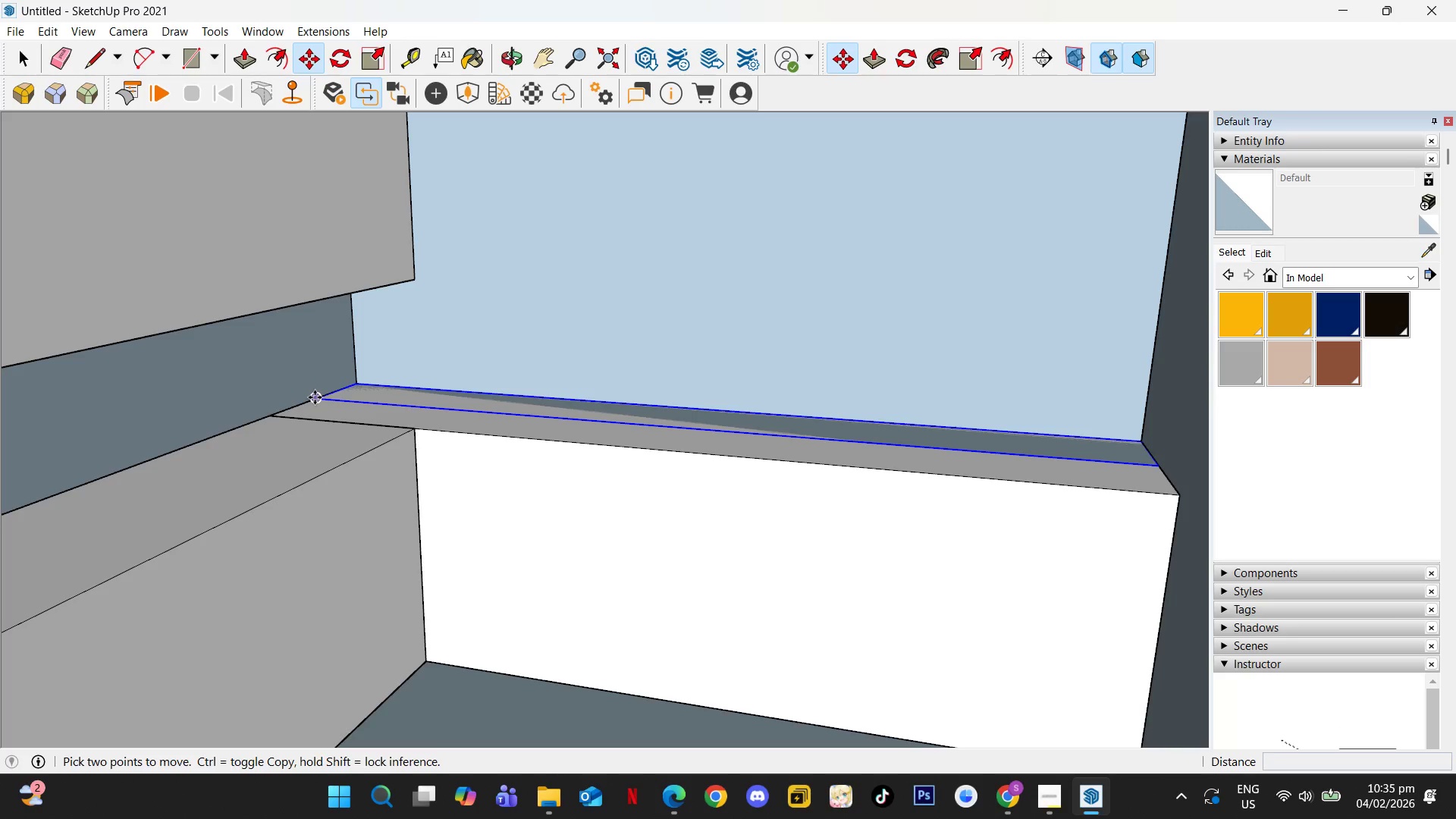 
key(ArrowUp)
 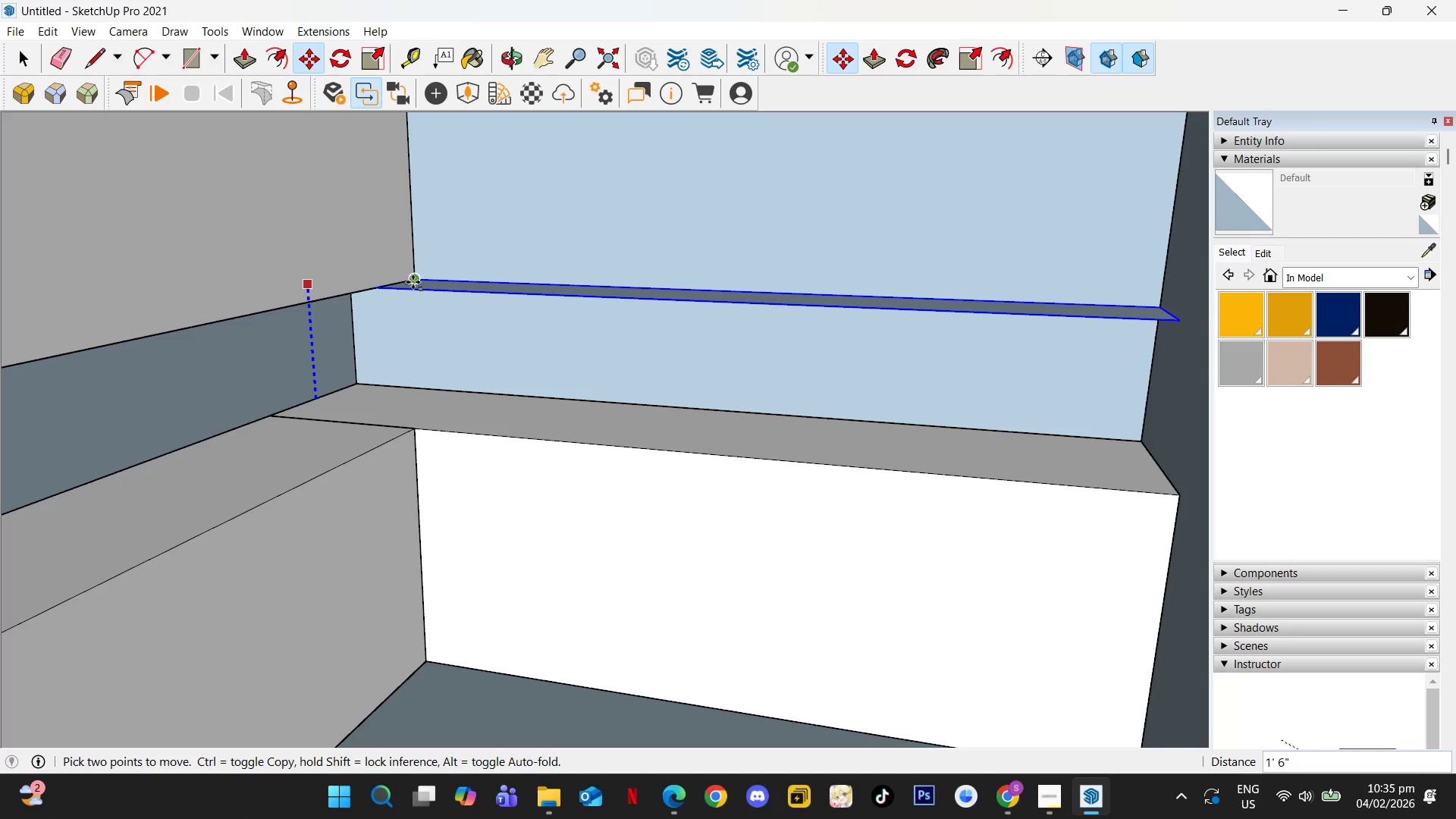 
left_click([413, 282])
 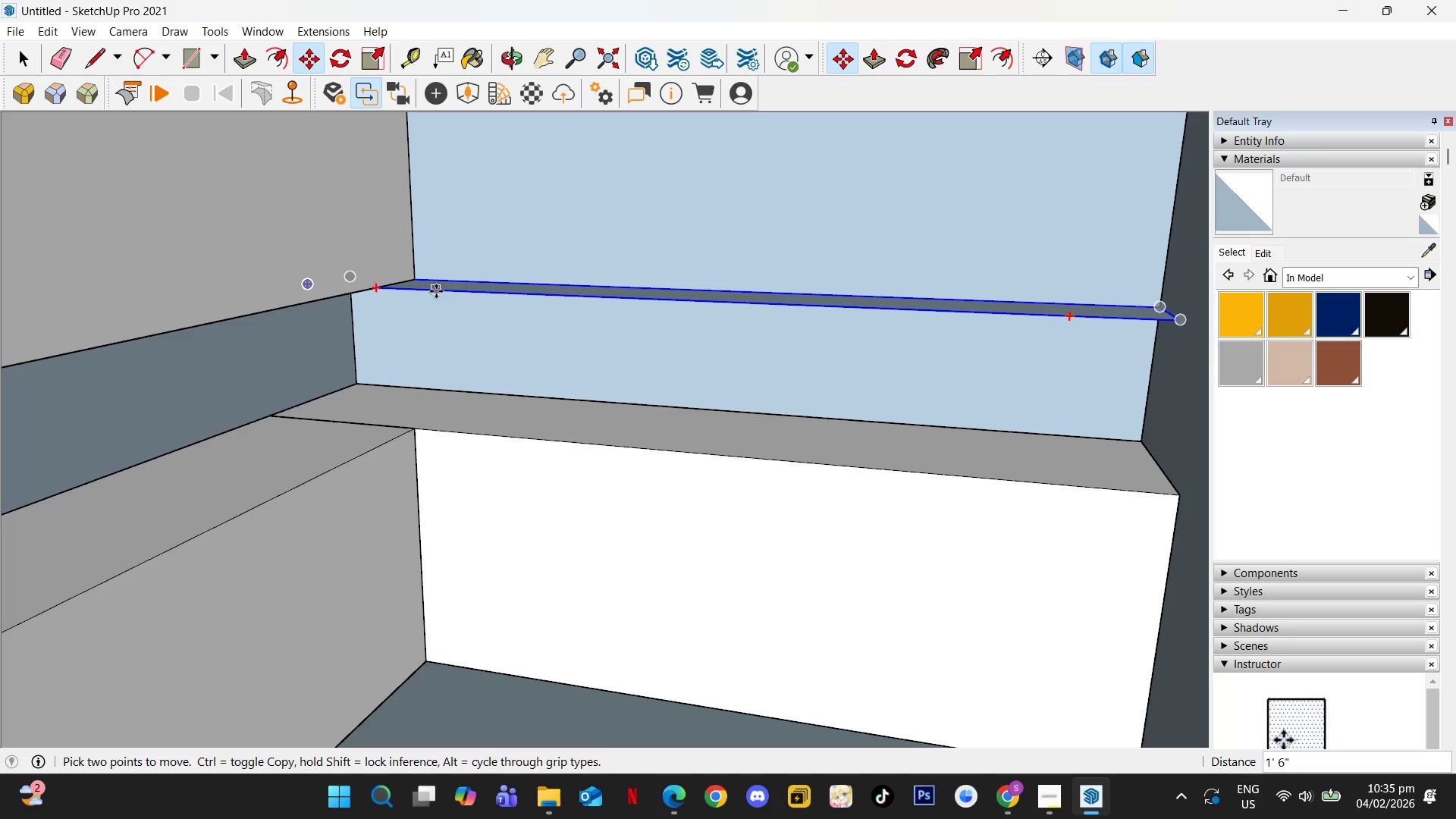 
key(Space)
 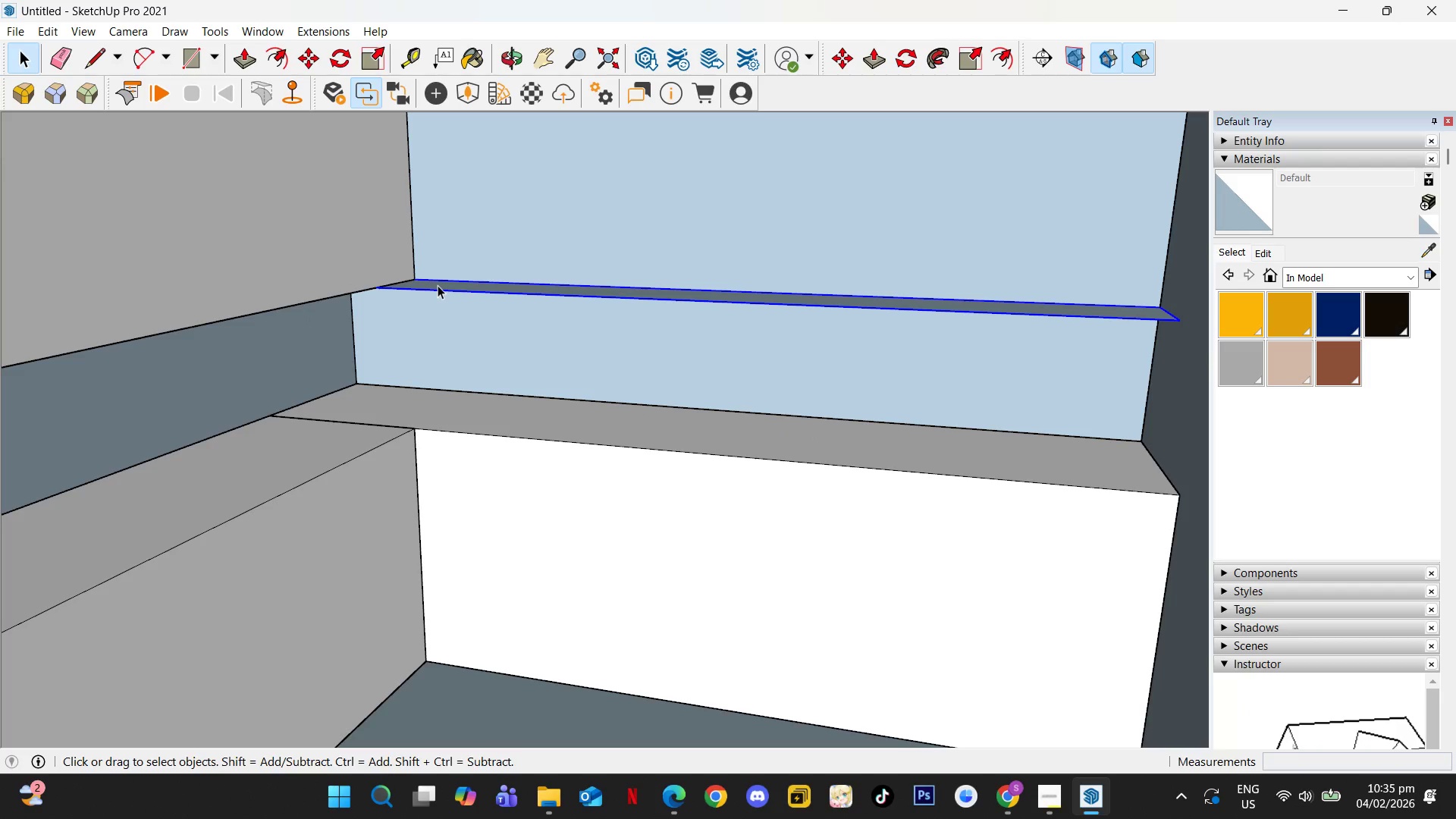 
double_click([437, 285])
 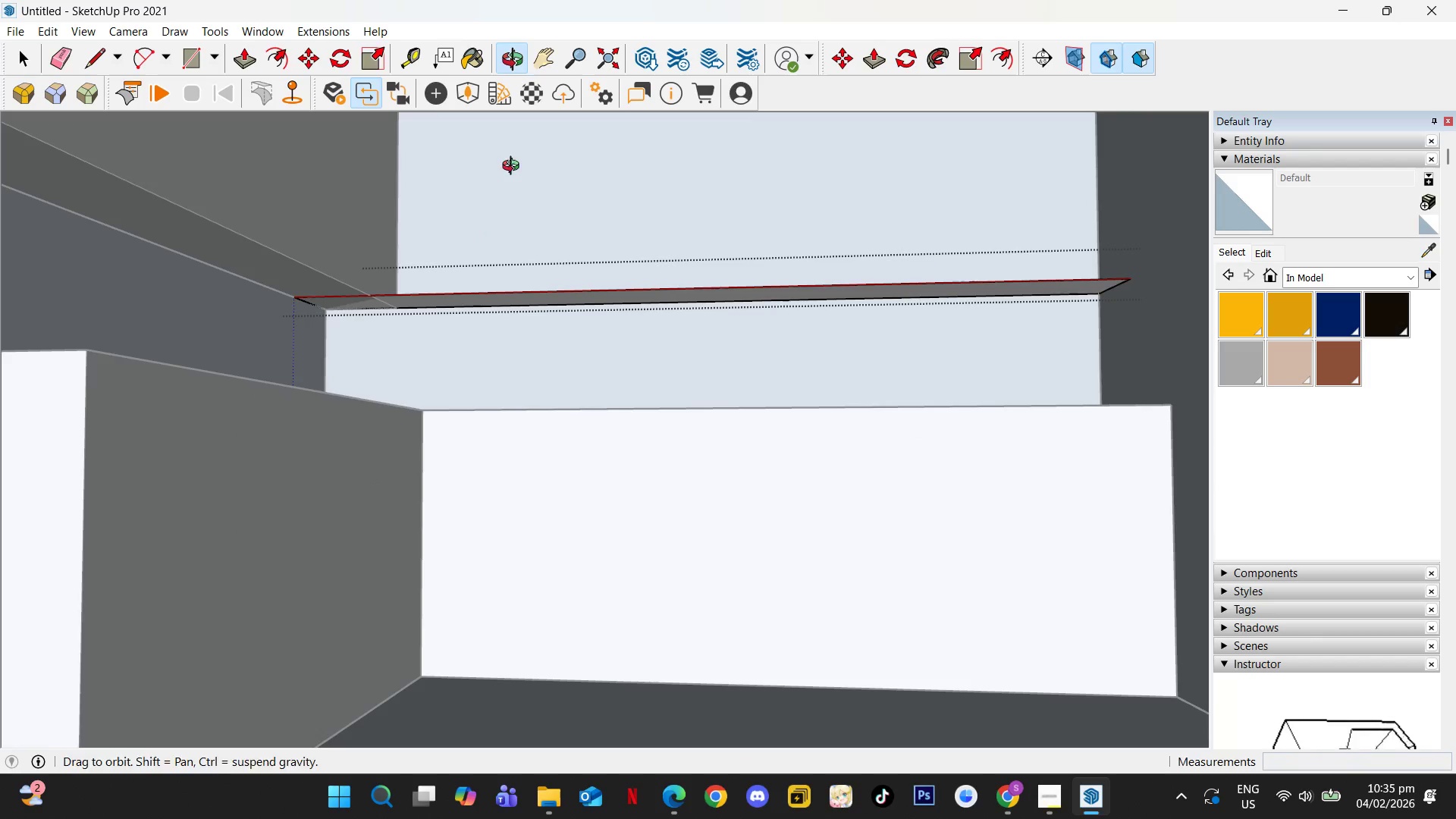 
key(L)
 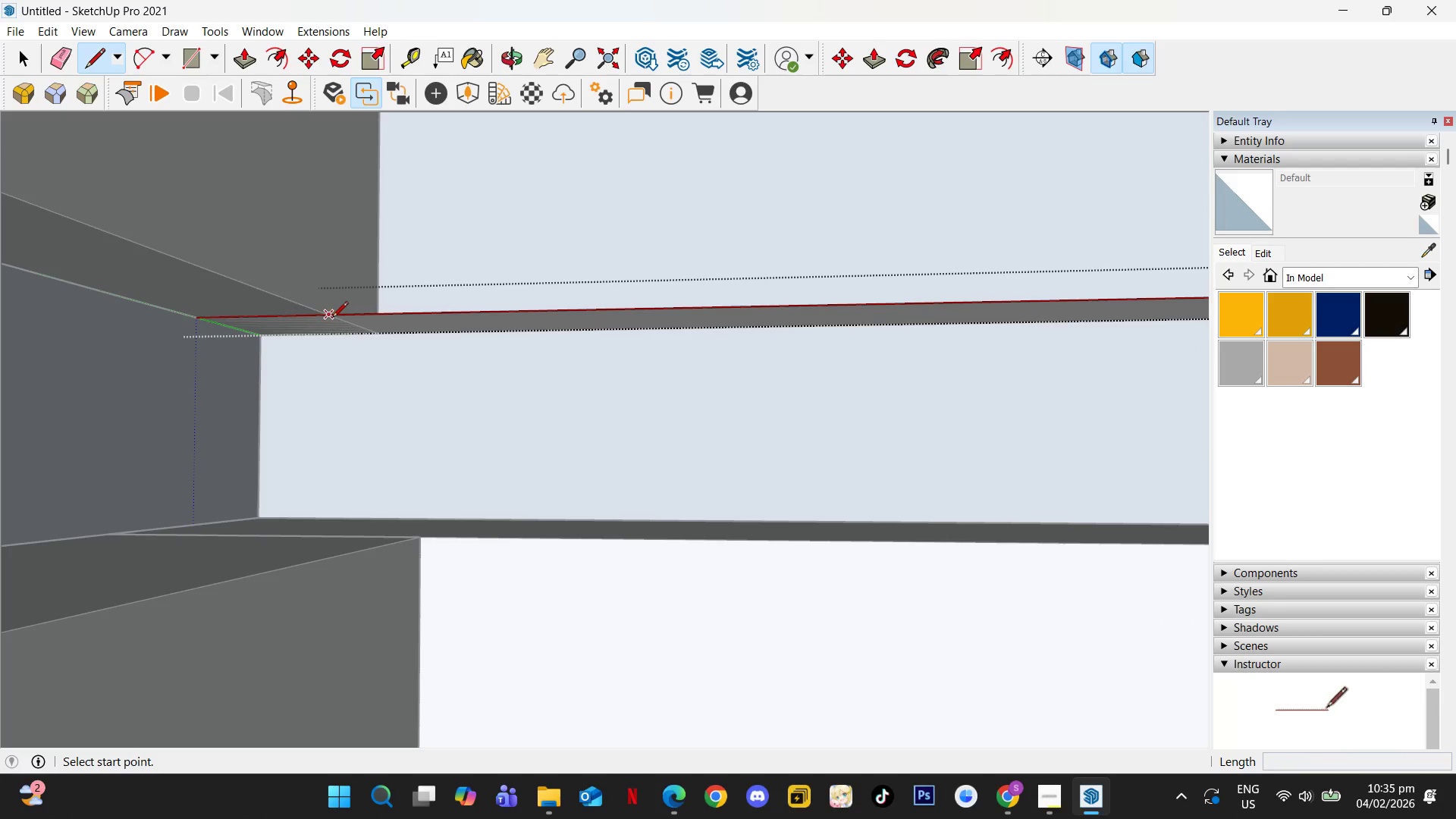 
scroll: coordinate [417, 285], scroll_direction: up, amount: 5.0
 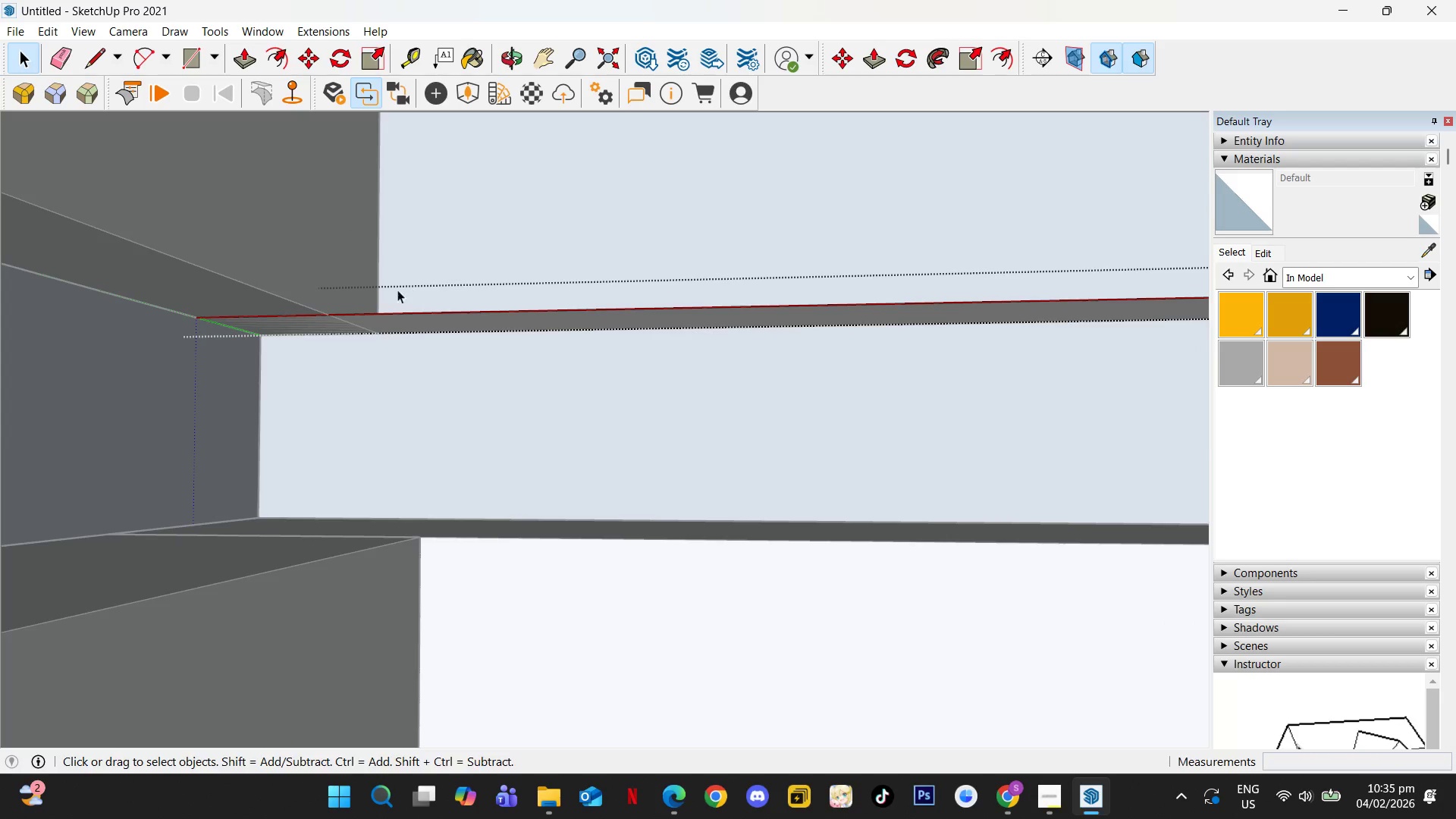 
left_click([331, 318])
 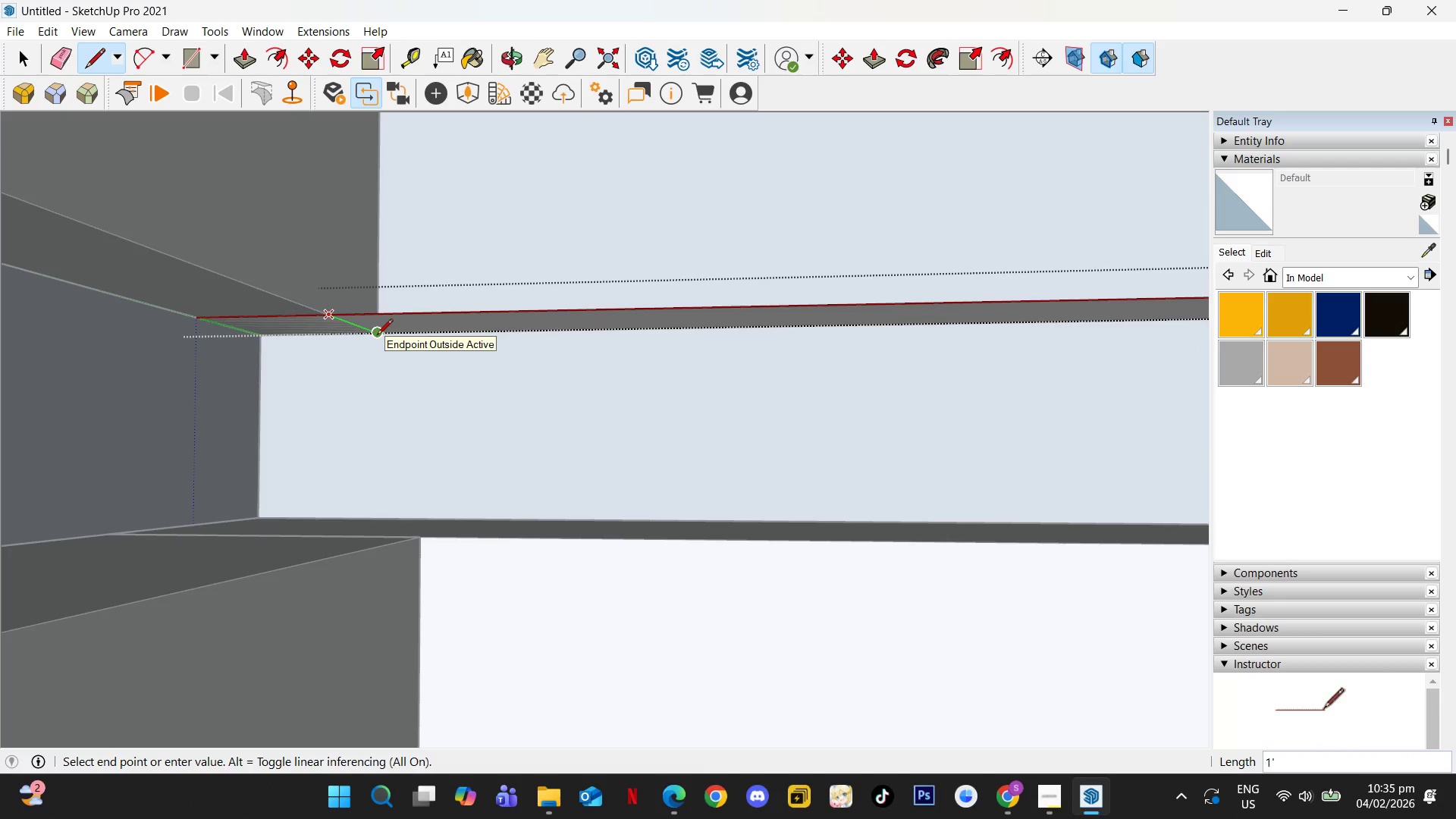 
left_click([377, 336])
 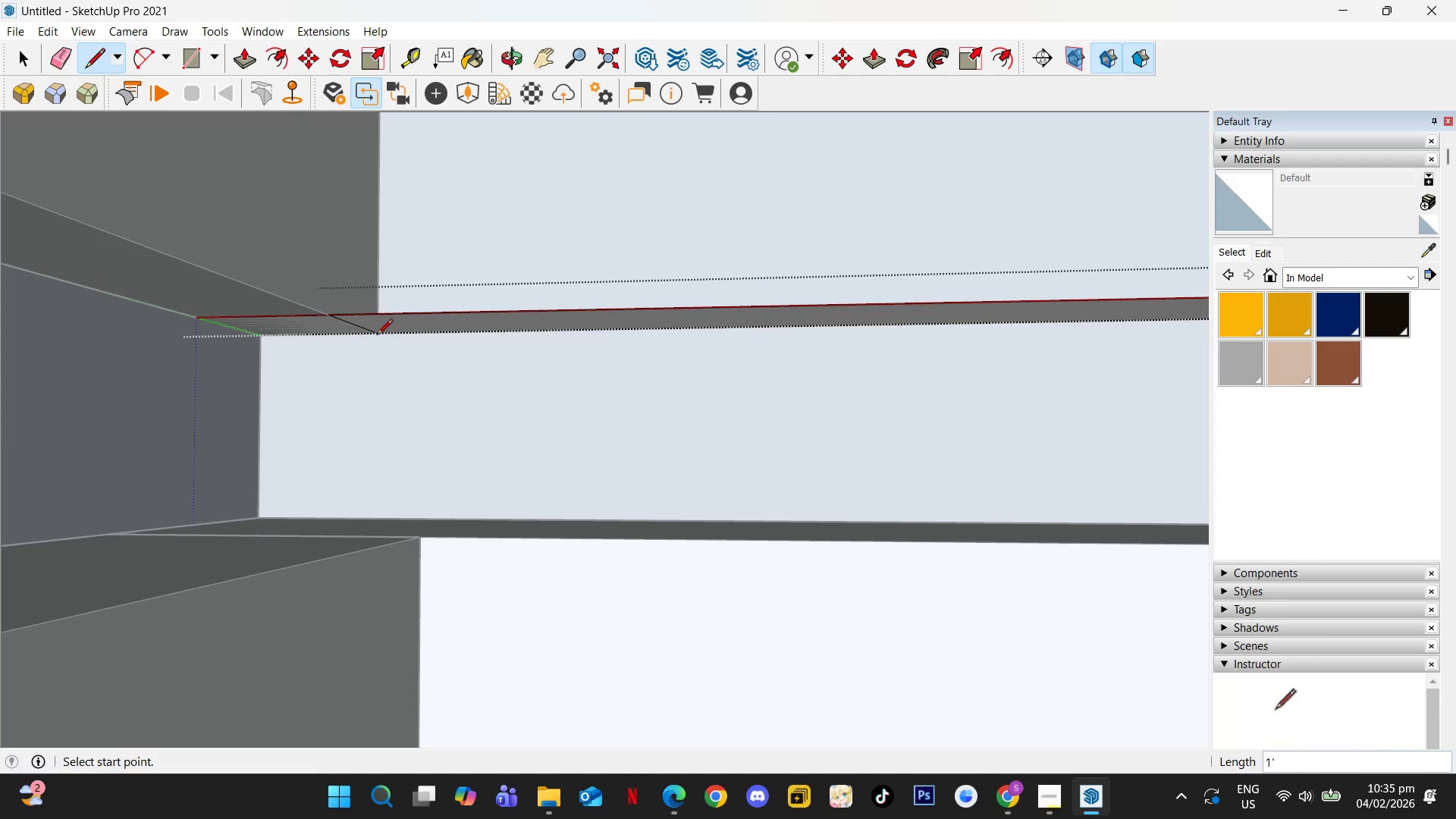 
key(Space)
 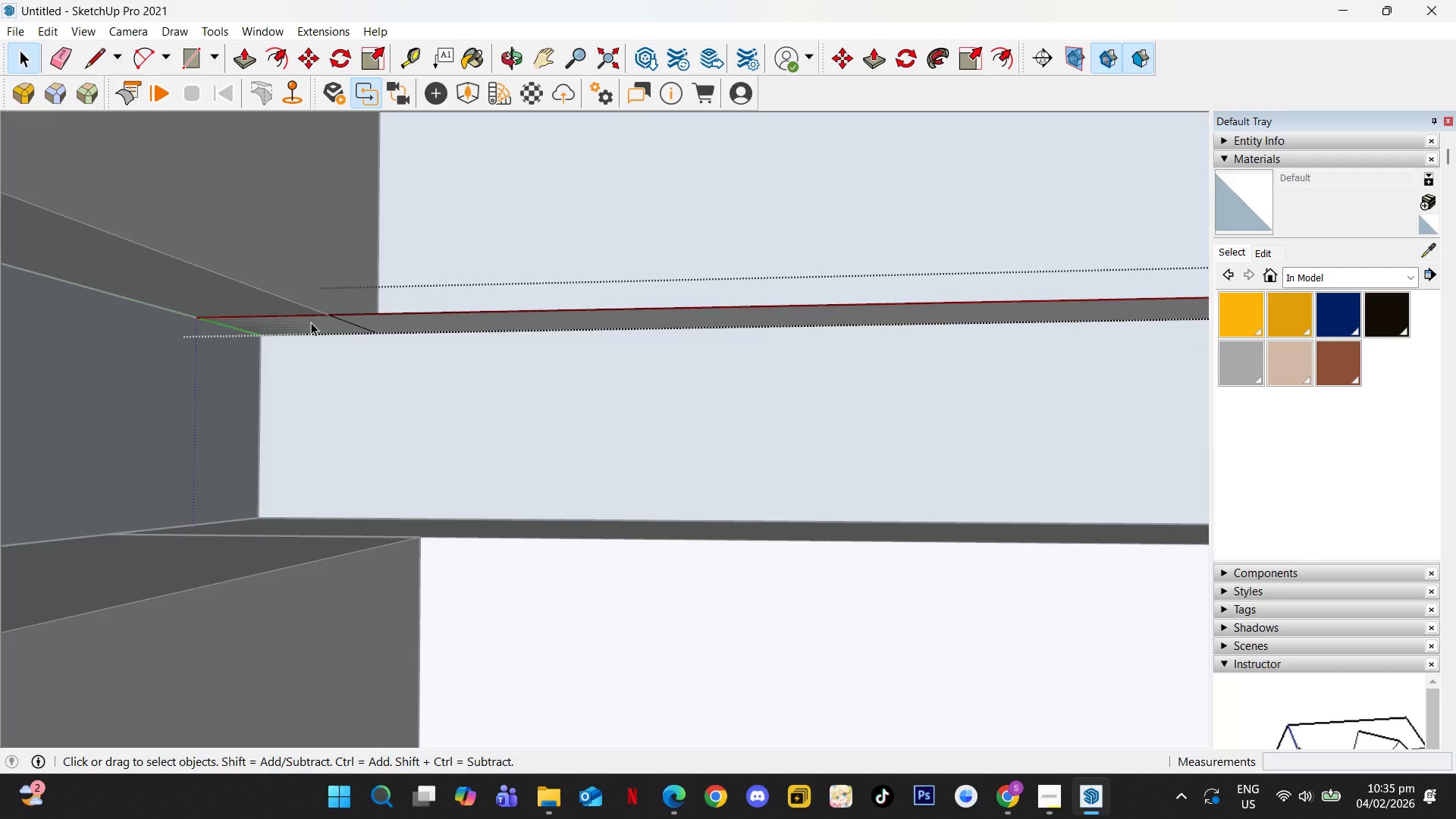 
key(F4)
 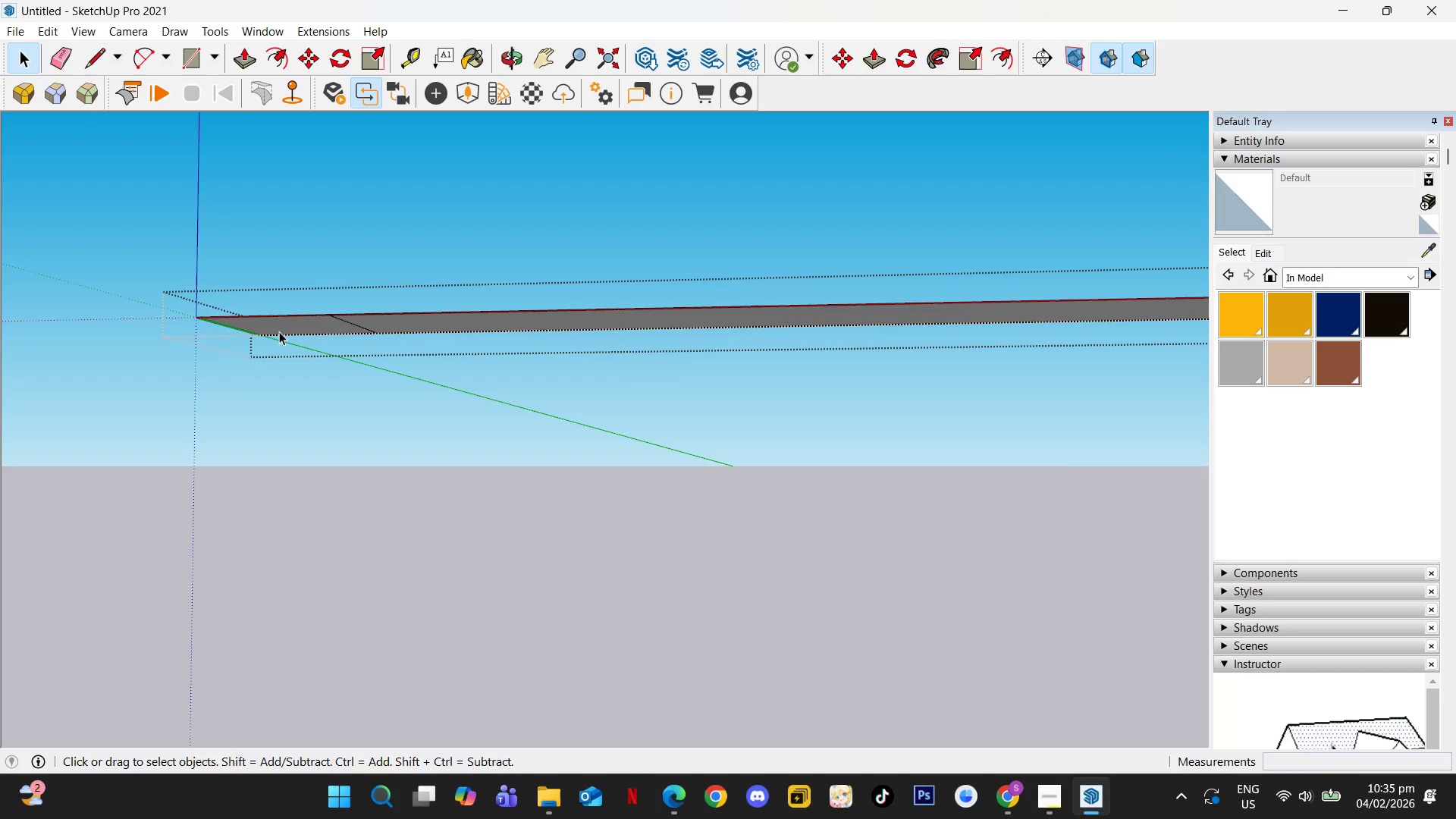 
key(E)
 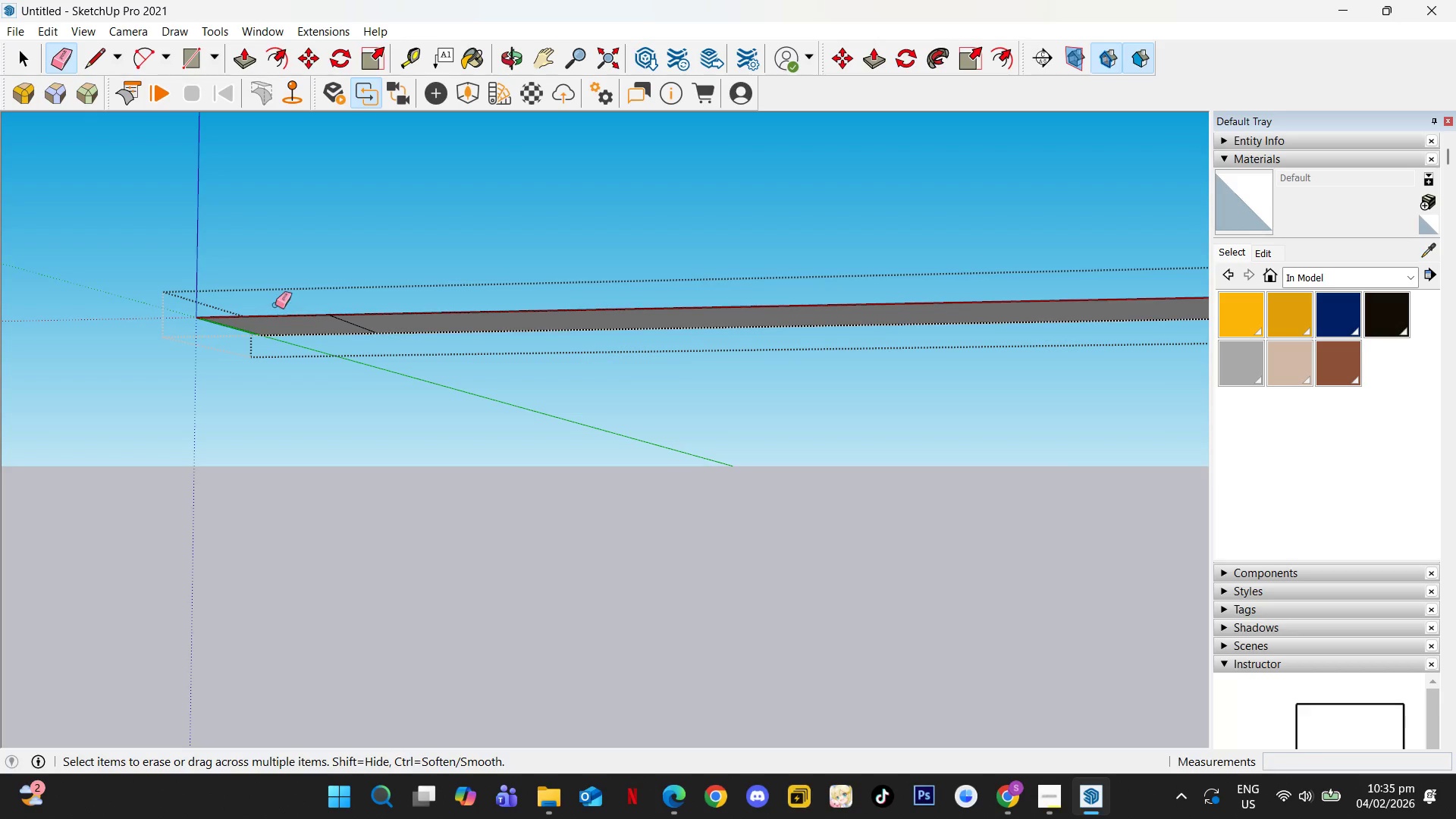 
left_click_drag(start_coordinate=[275, 305], to_coordinate=[297, 342])
 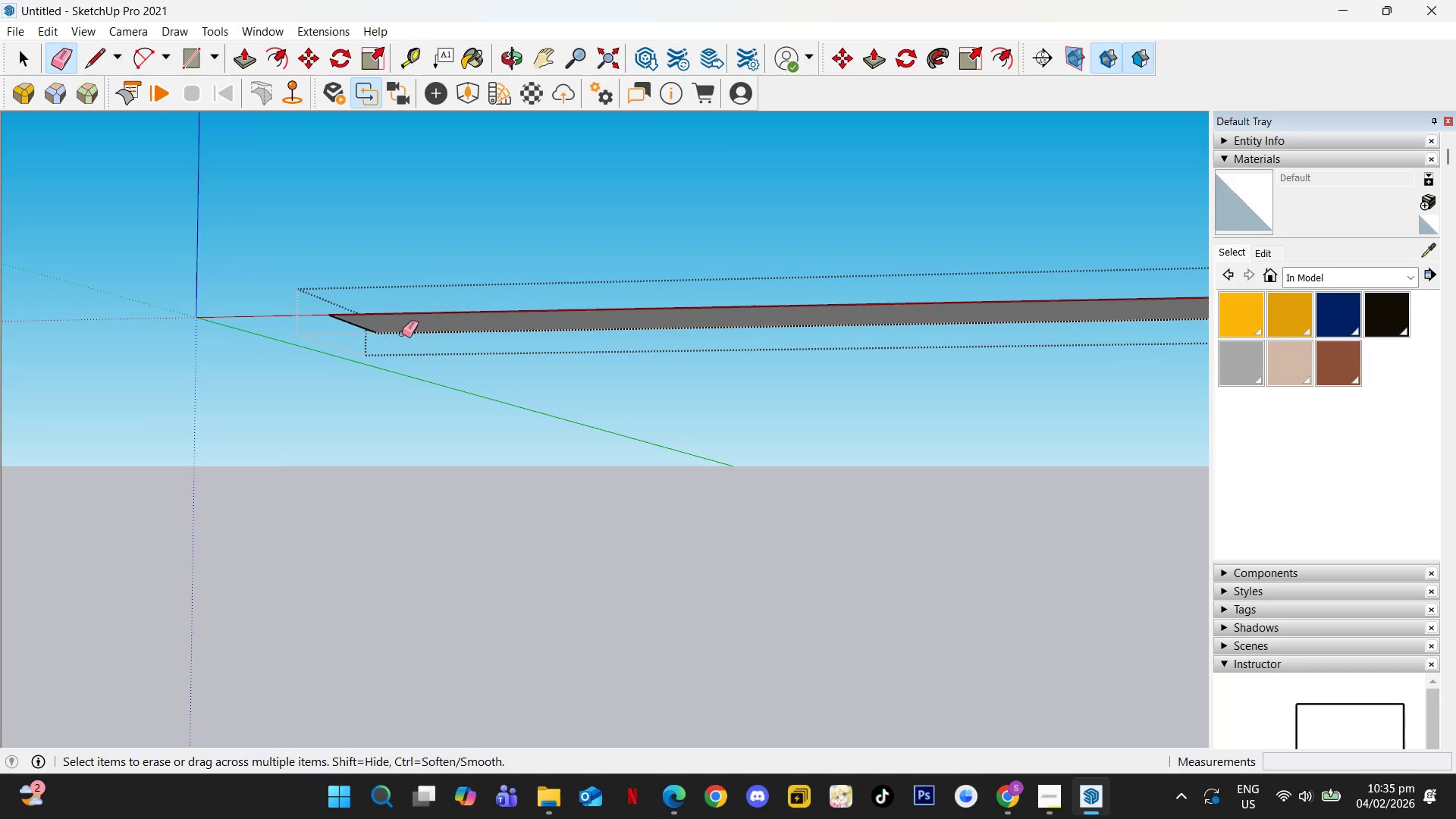 
hold_key(key=Space, duration=5.0)
 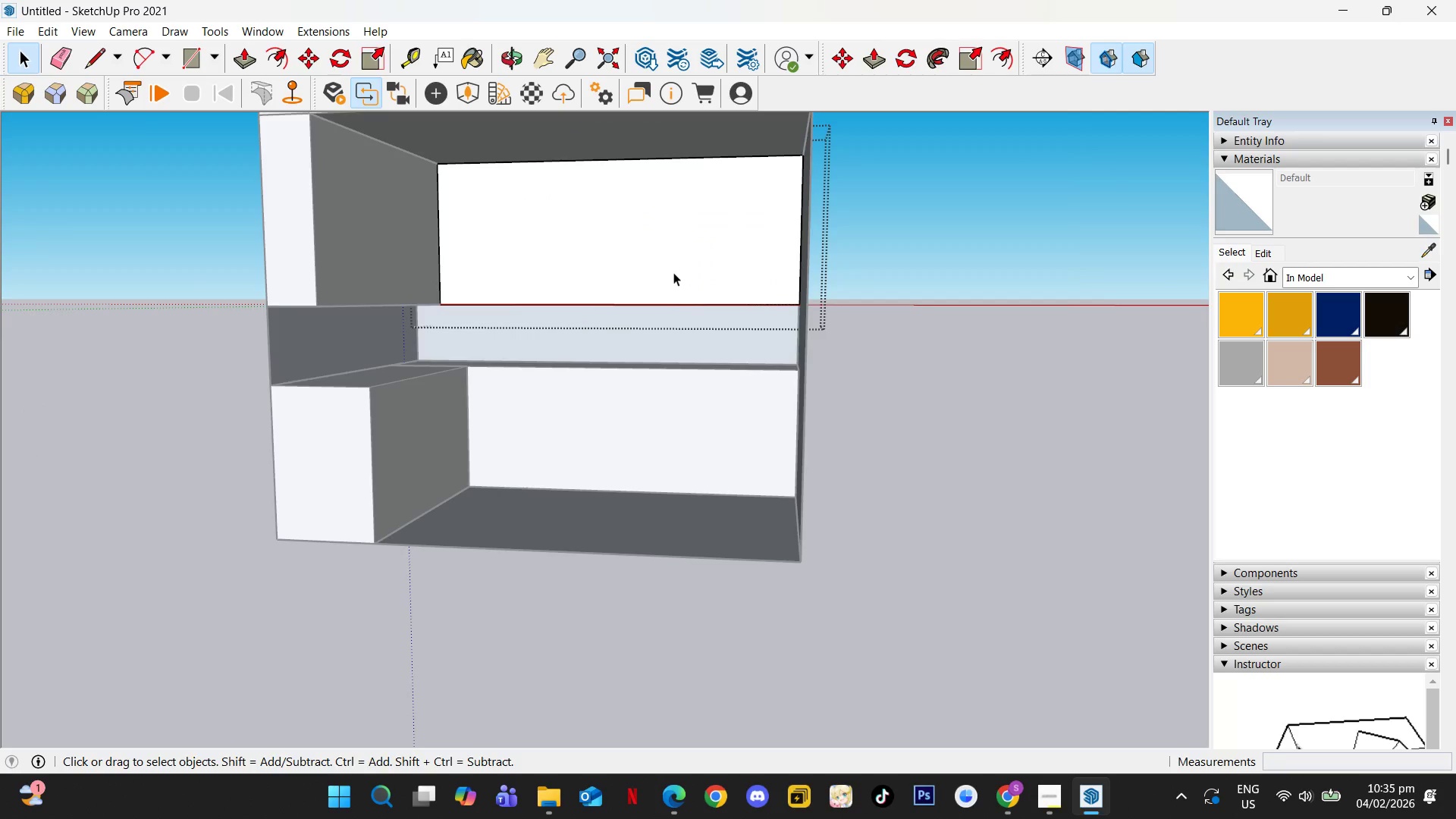 
scroll: coordinate [410, 346], scroll_direction: down, amount: 6.0
 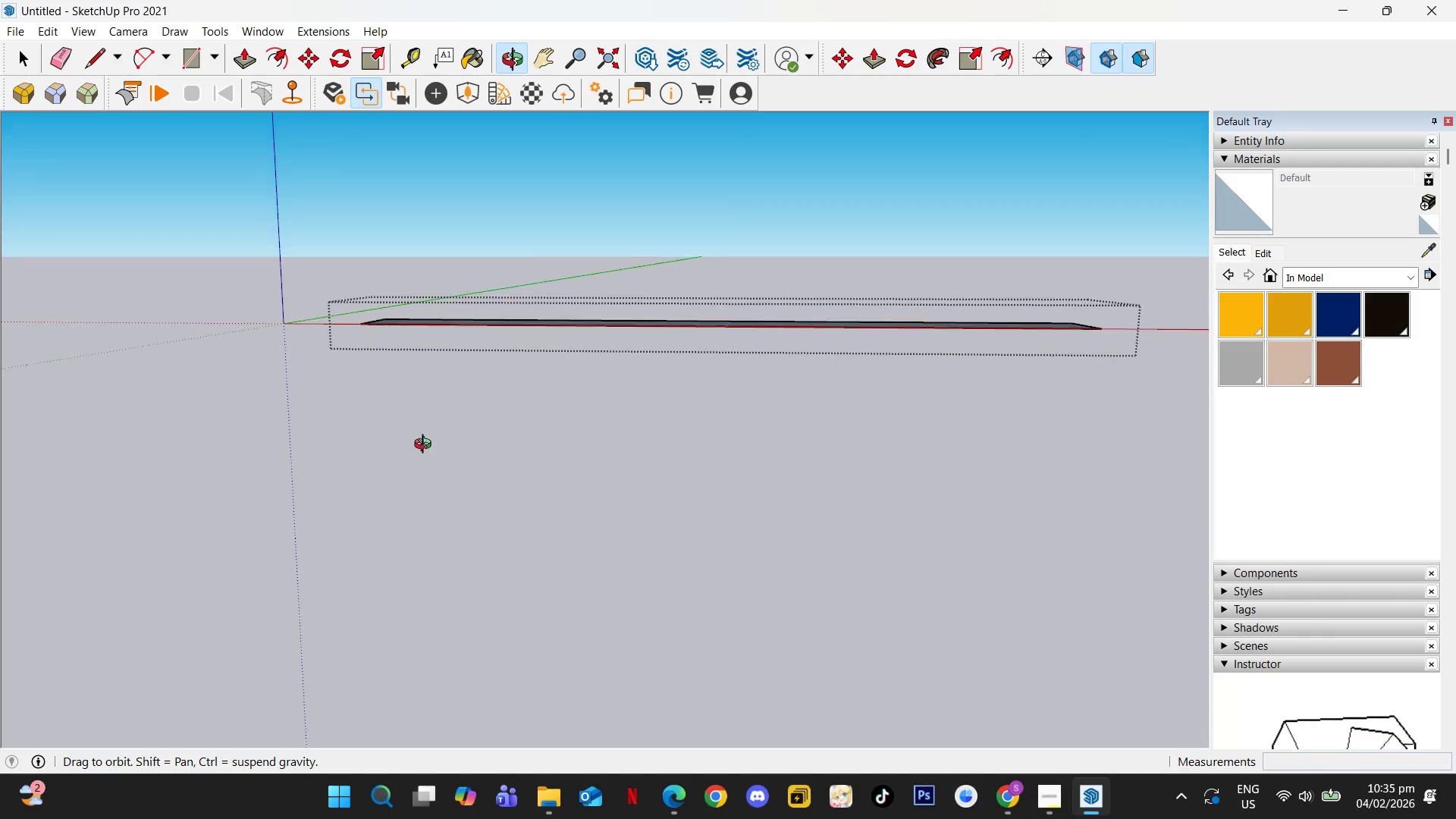 
key(P)
 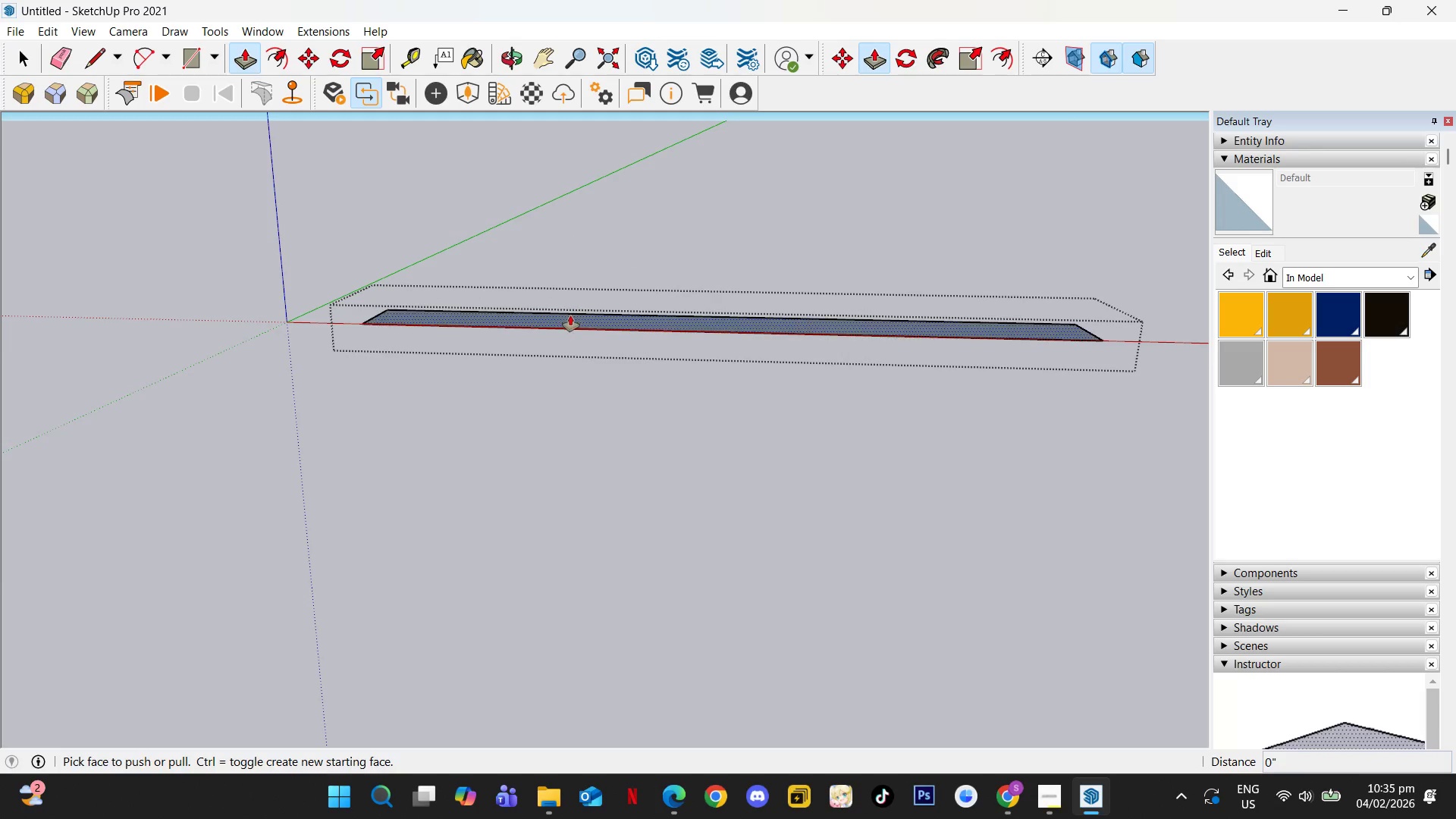 
left_click([570, 319])
 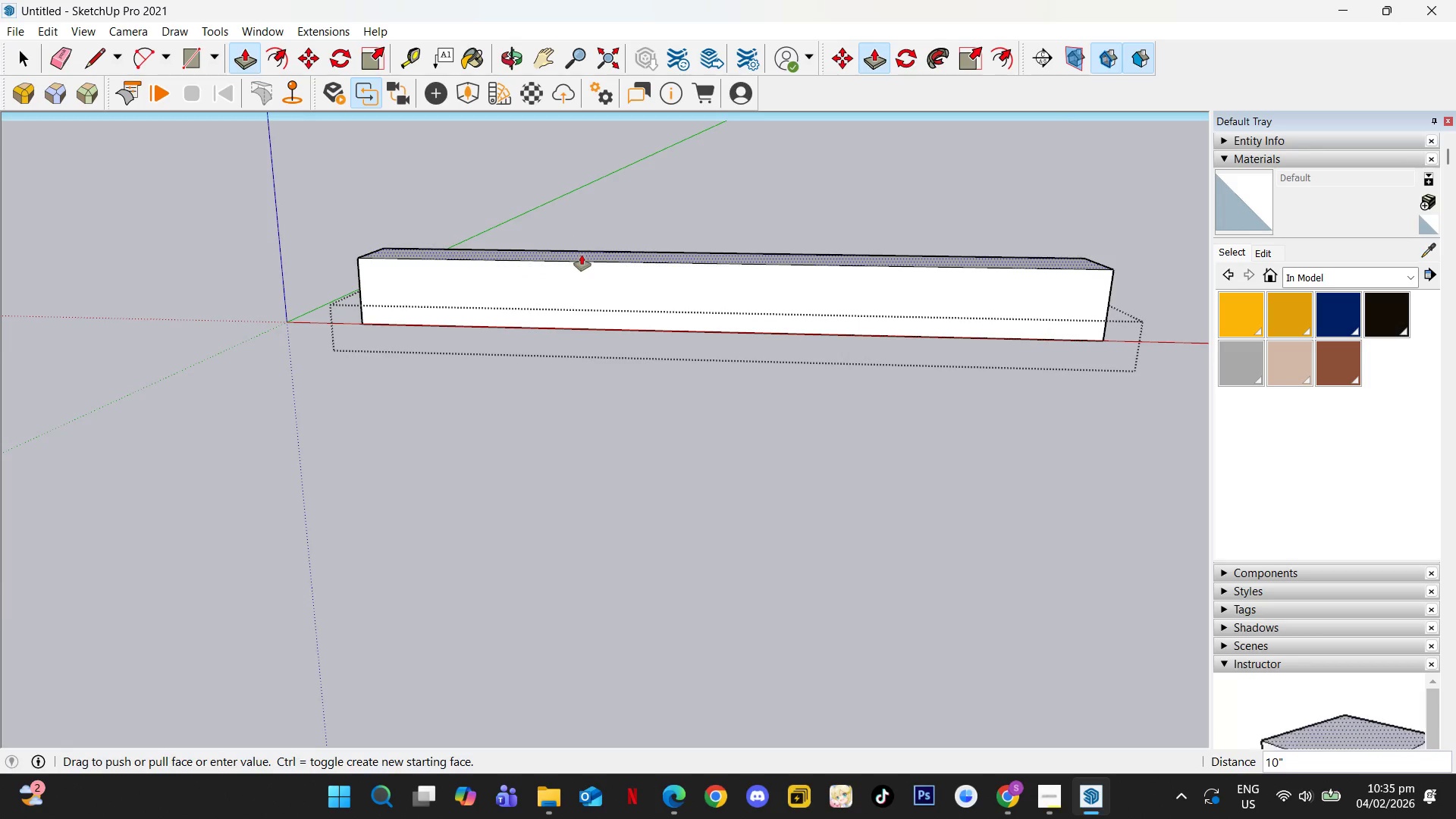 
key(F4)
 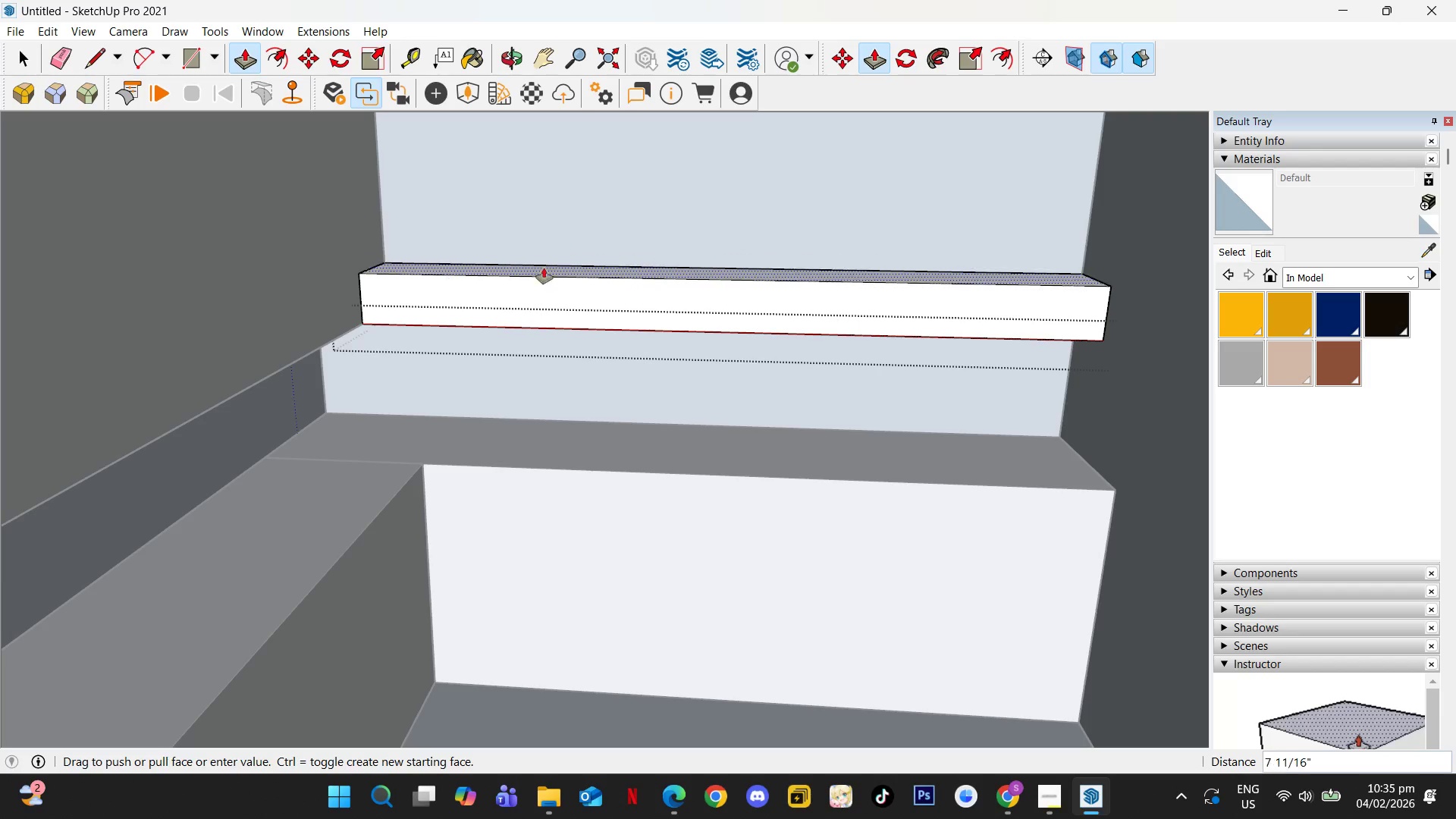 
scroll: coordinate [444, 209], scroll_direction: down, amount: 7.0
 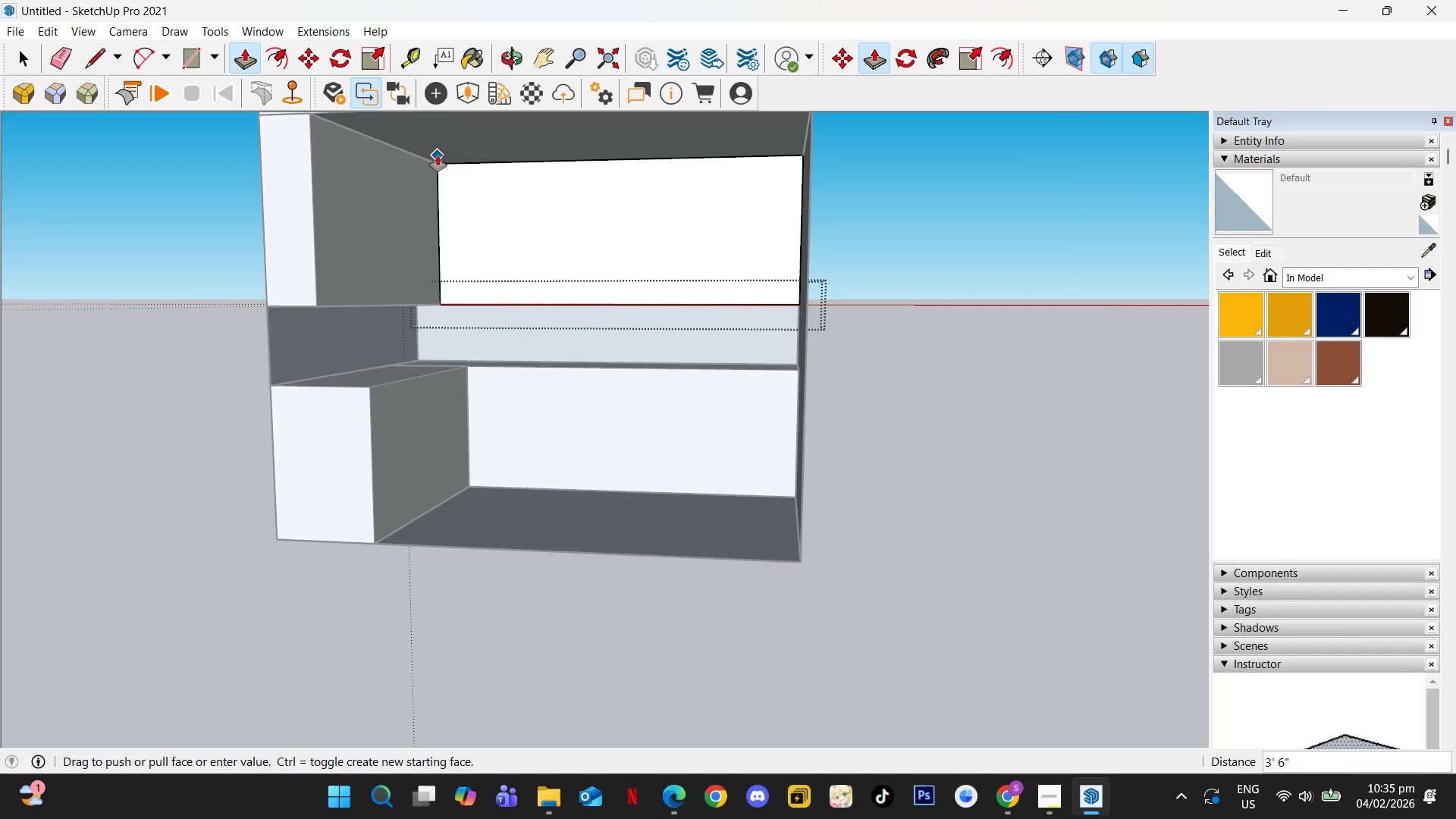 
left_click([438, 155])
 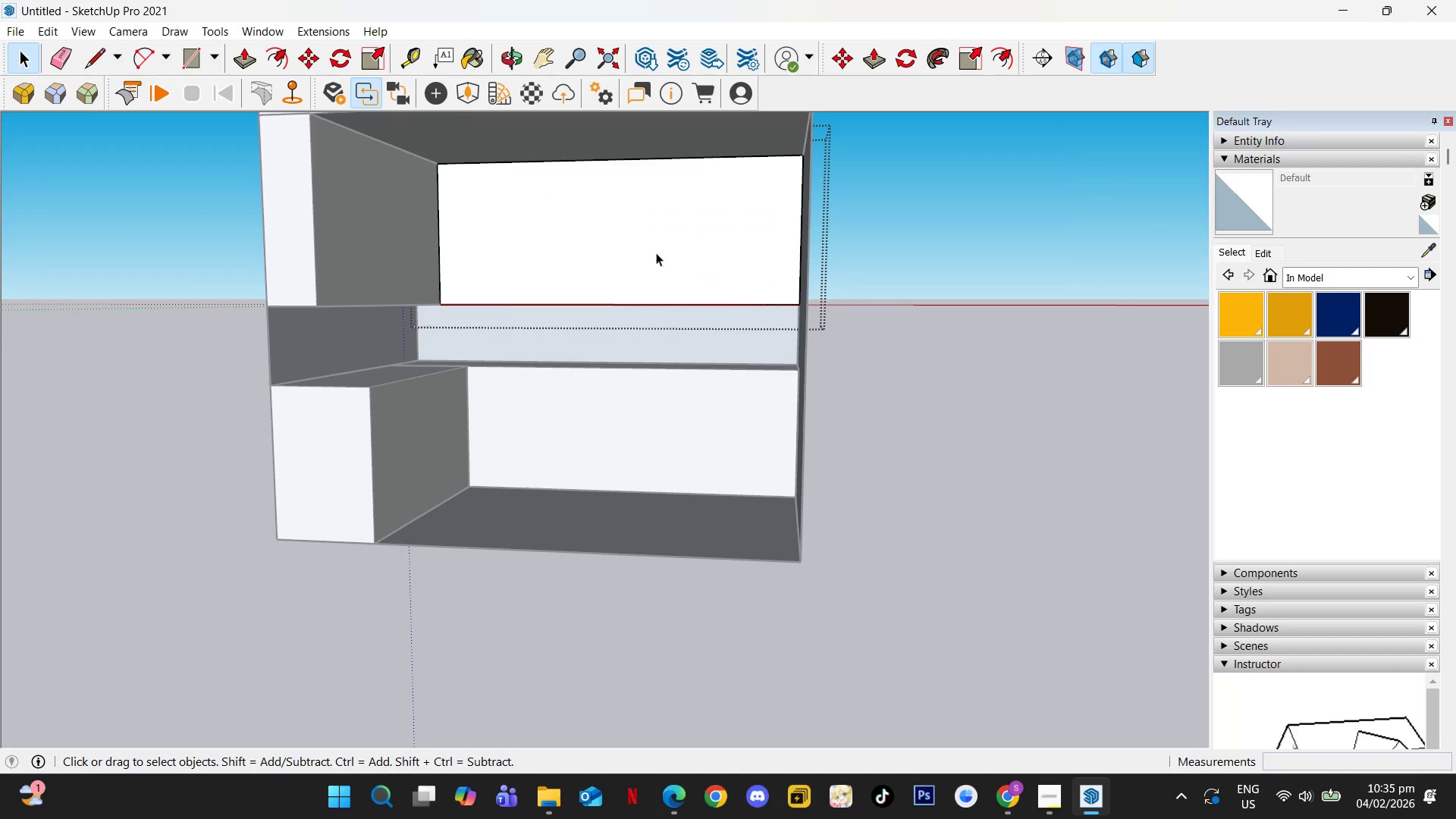 
key(Escape)
 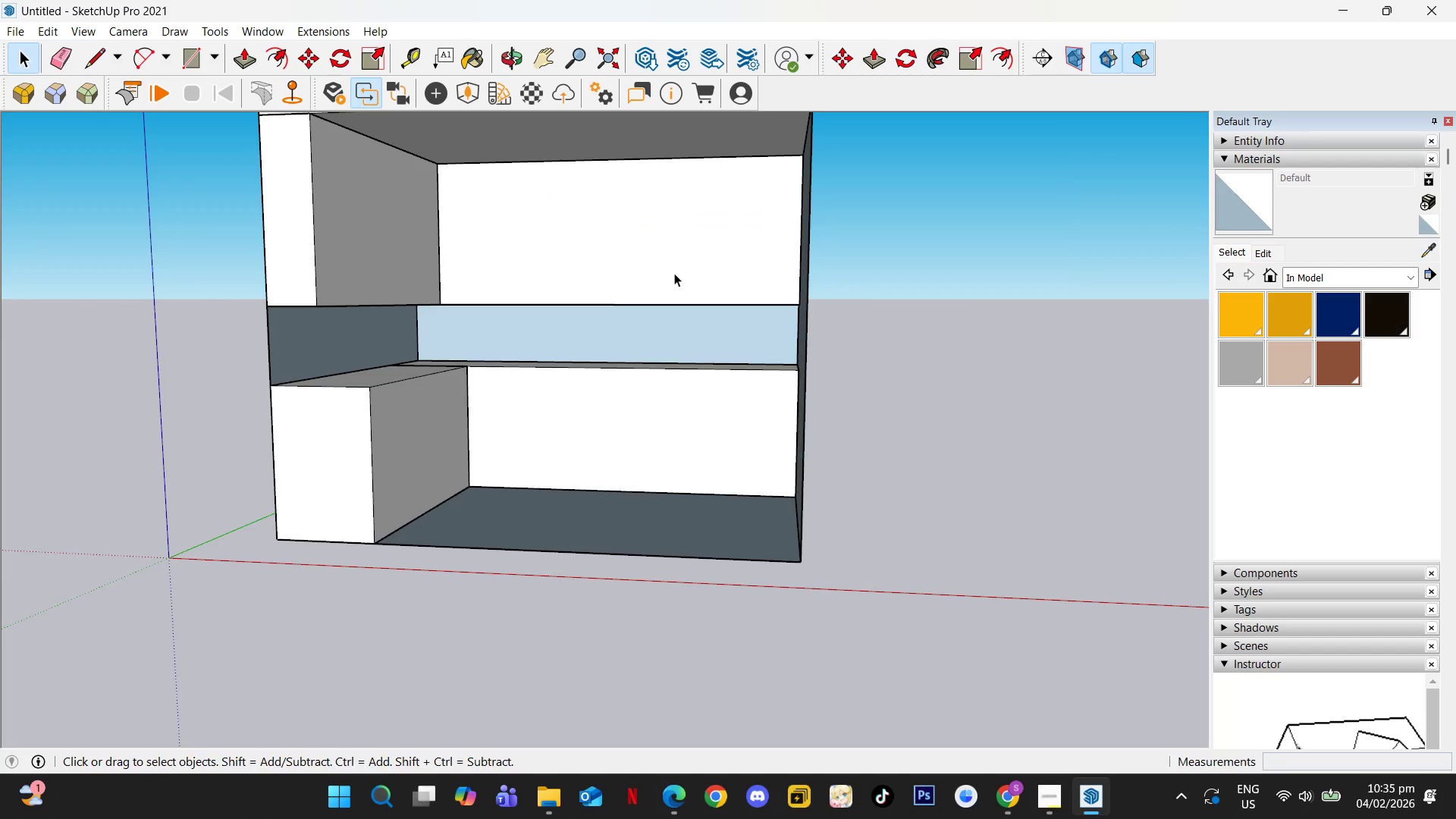 
key(Escape)
 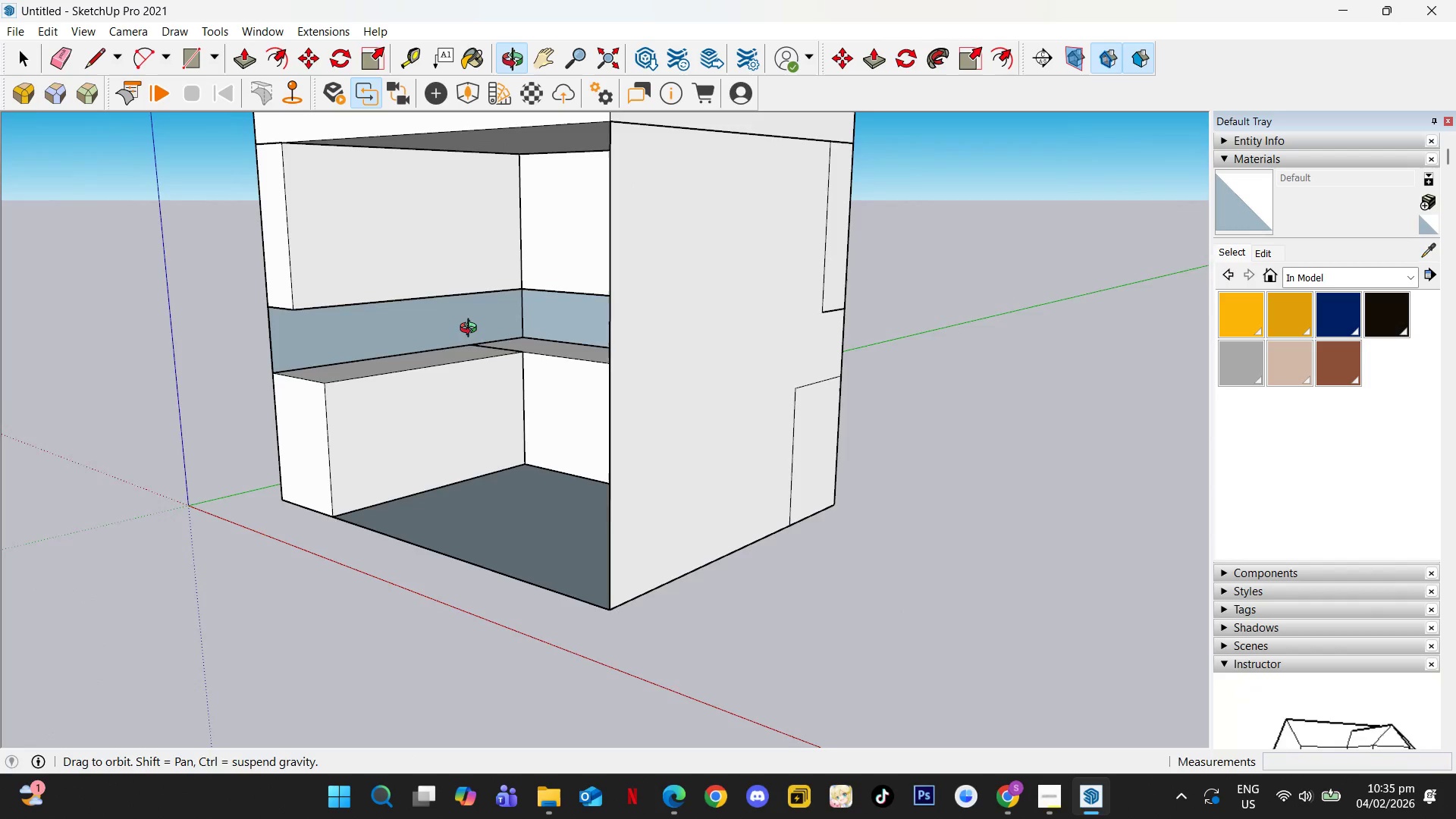 
hold_key(key=ShiftLeft, duration=0.45)
 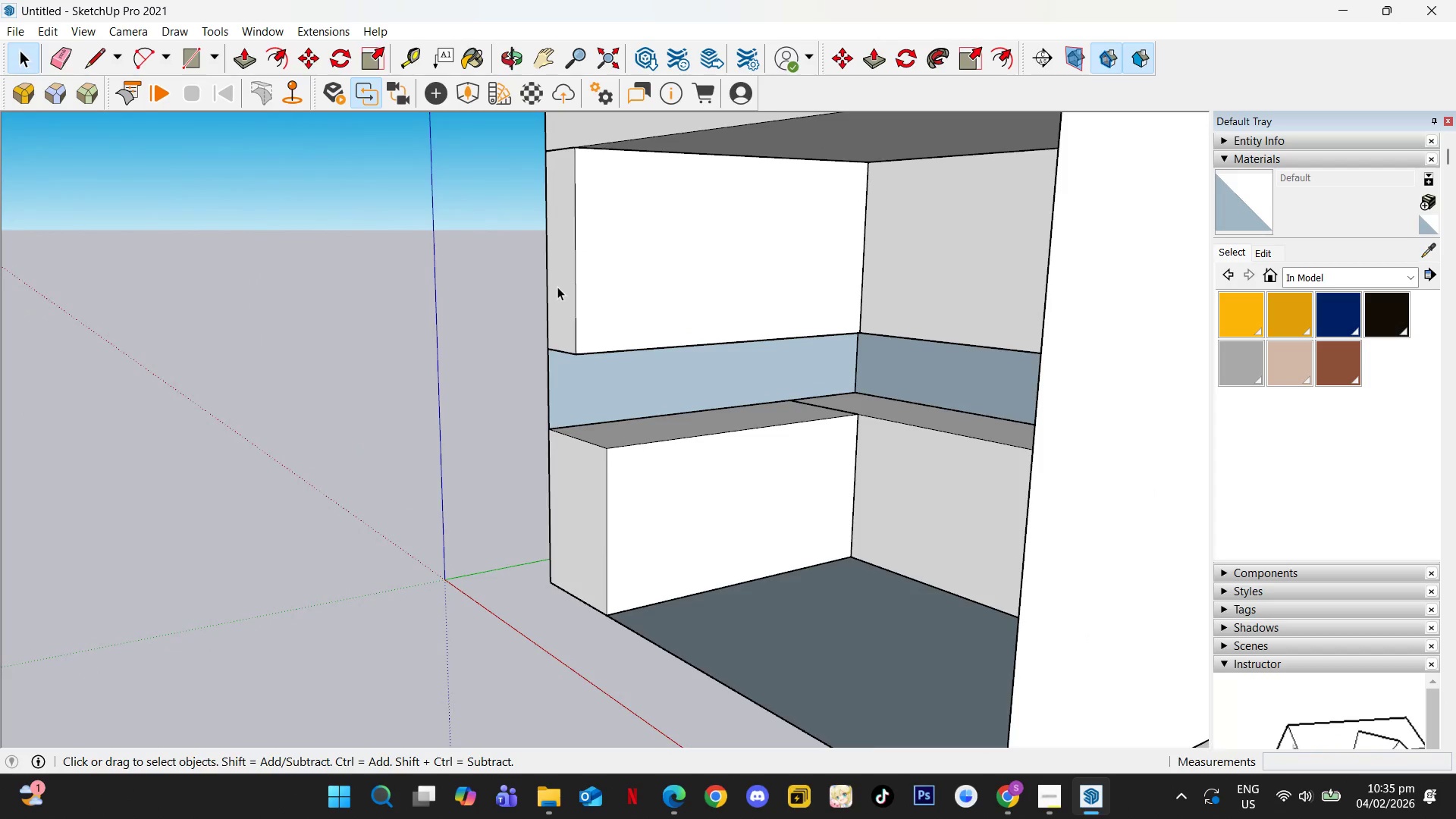 
scroll: coordinate [381, 363], scroll_direction: up, amount: 2.0
 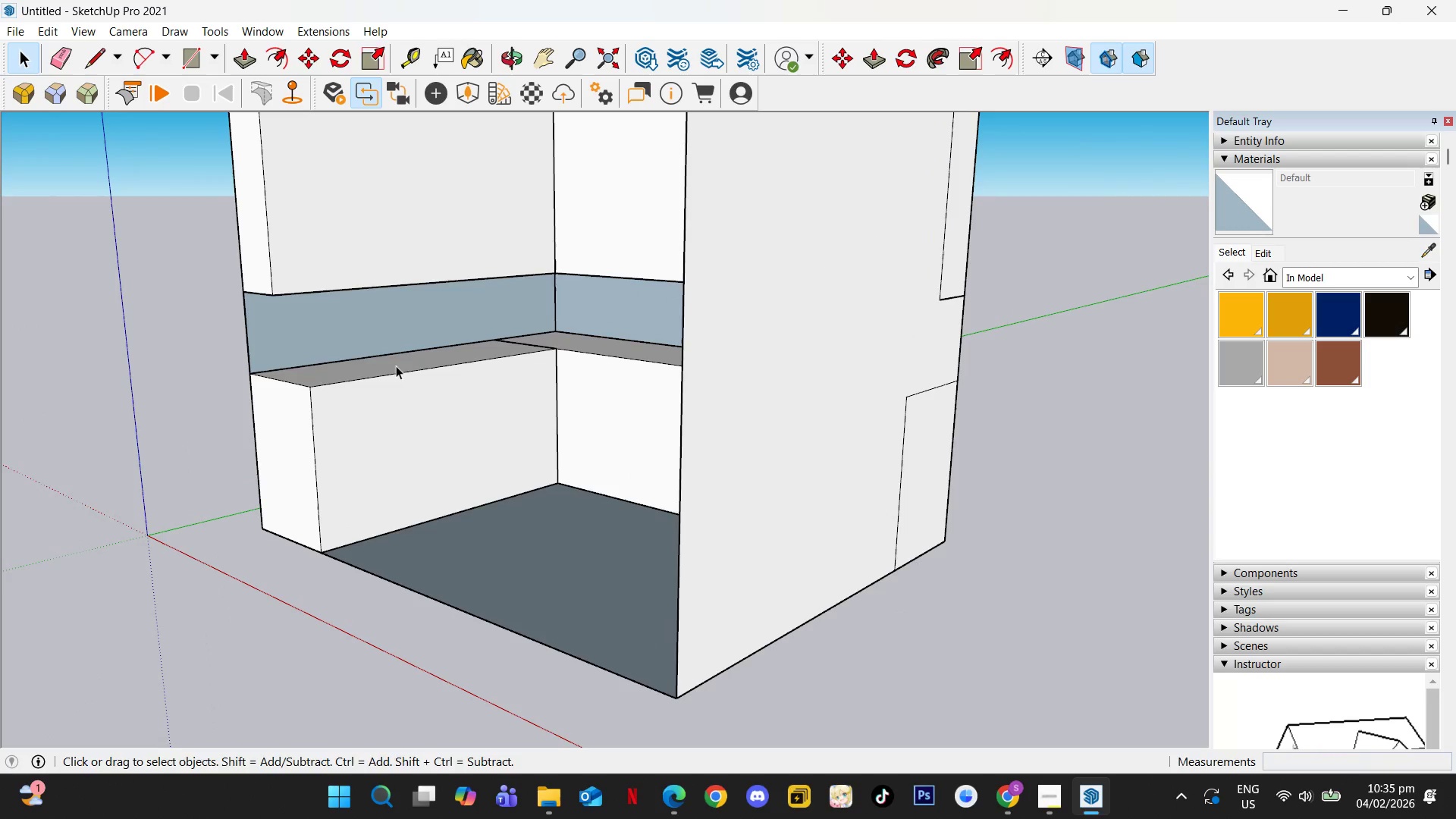 
left_click([565, 287])
 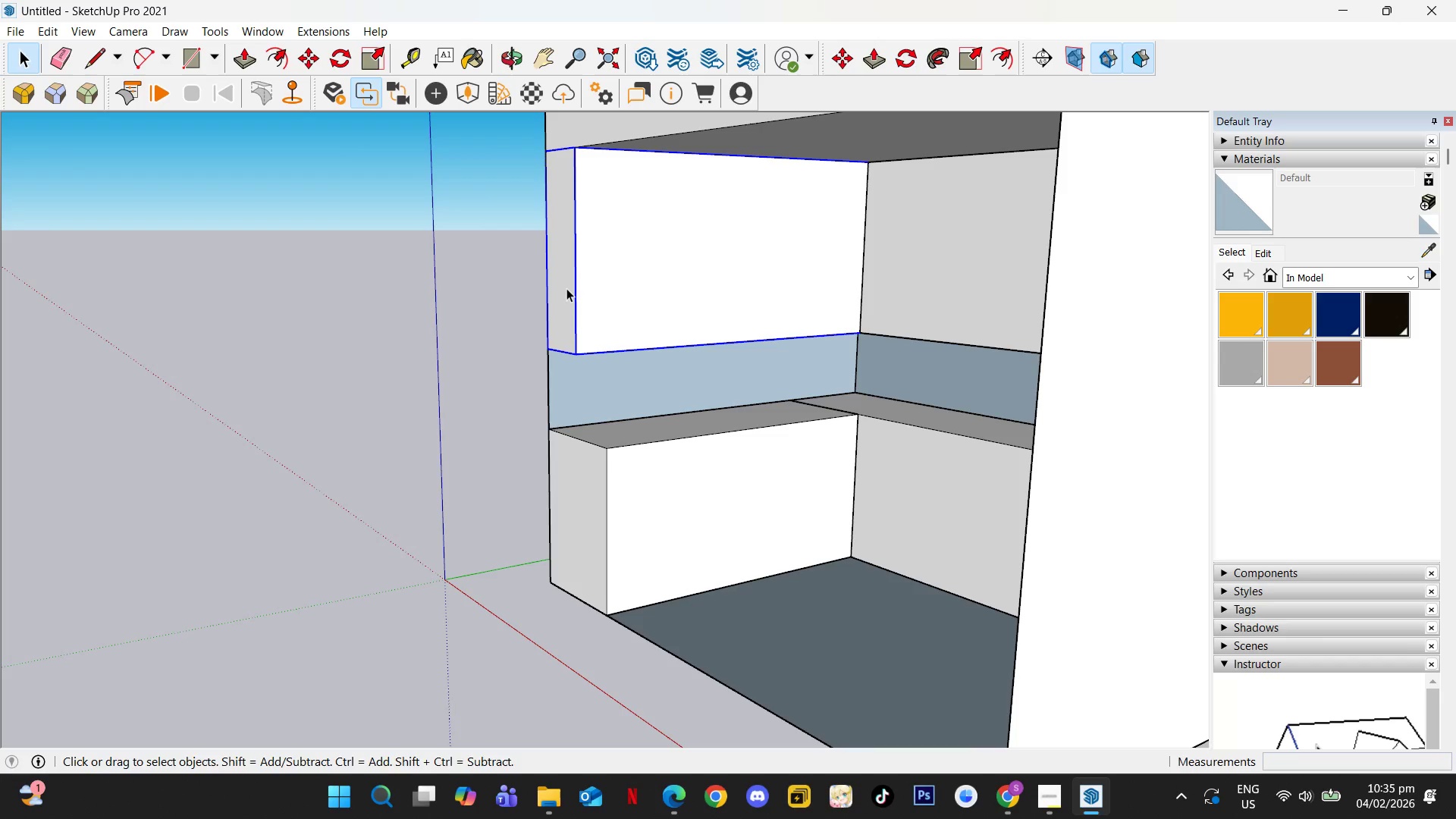 
double_click([566, 288])
 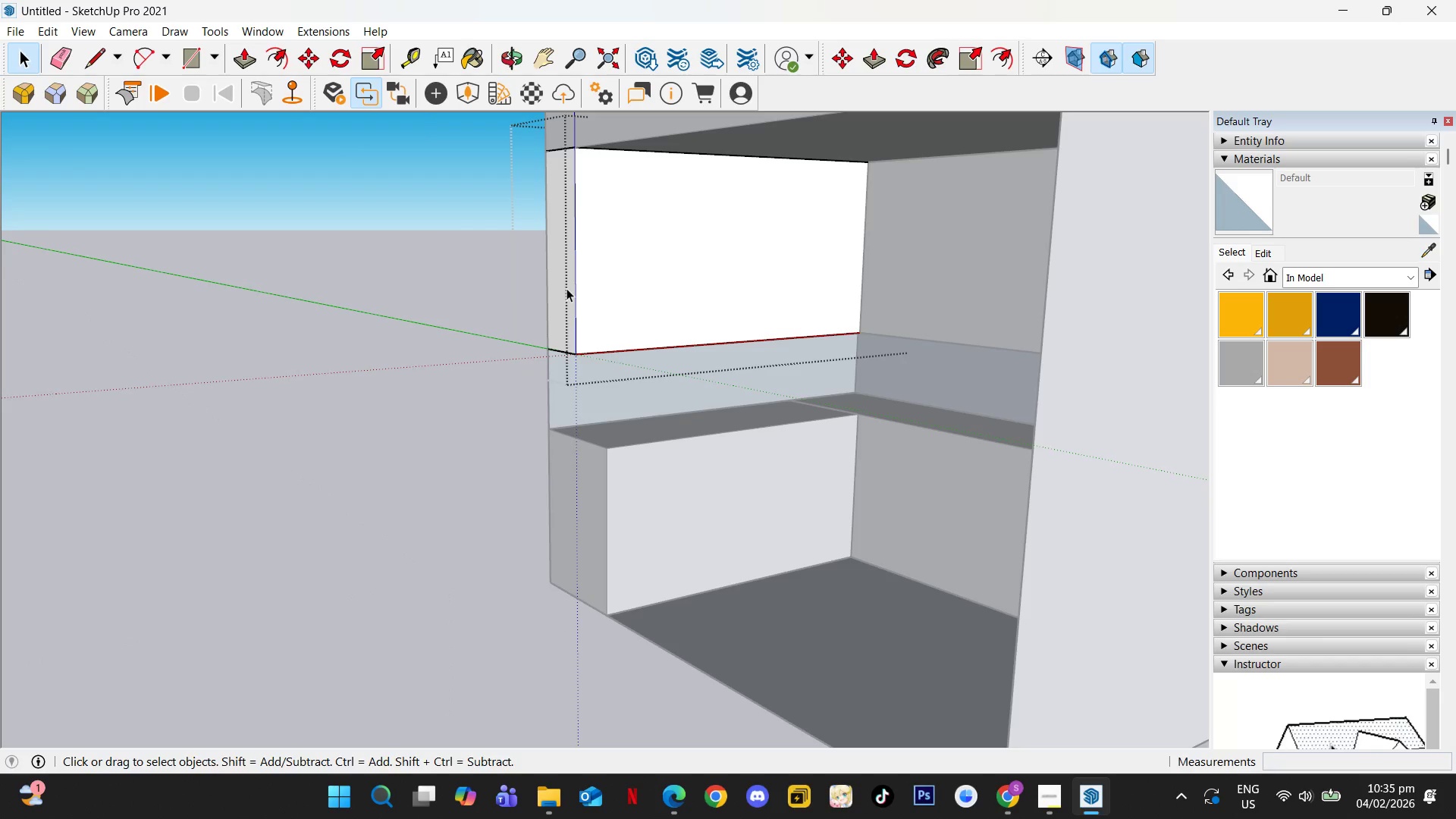 
key(P)
 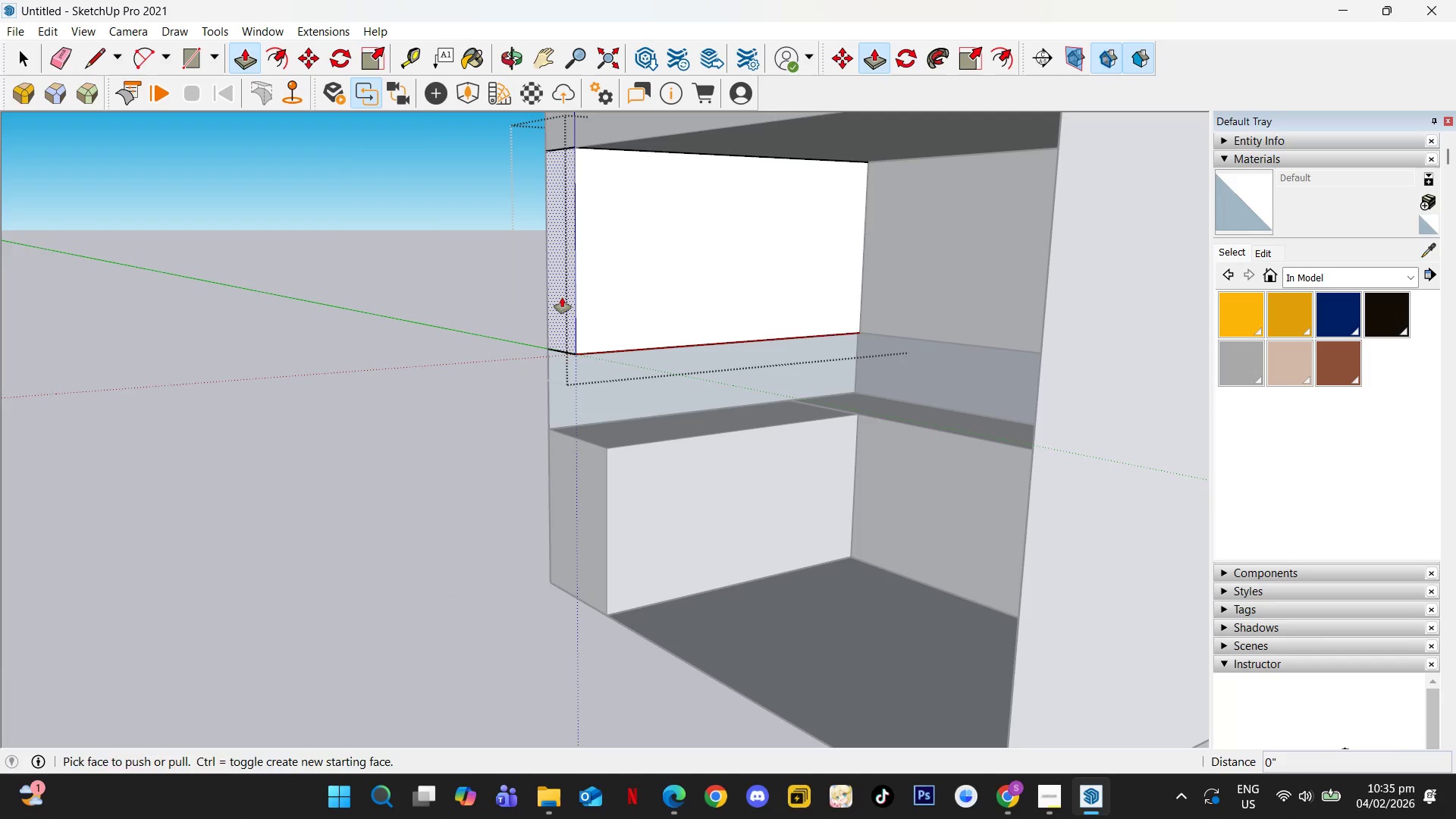 
left_click([562, 297])
 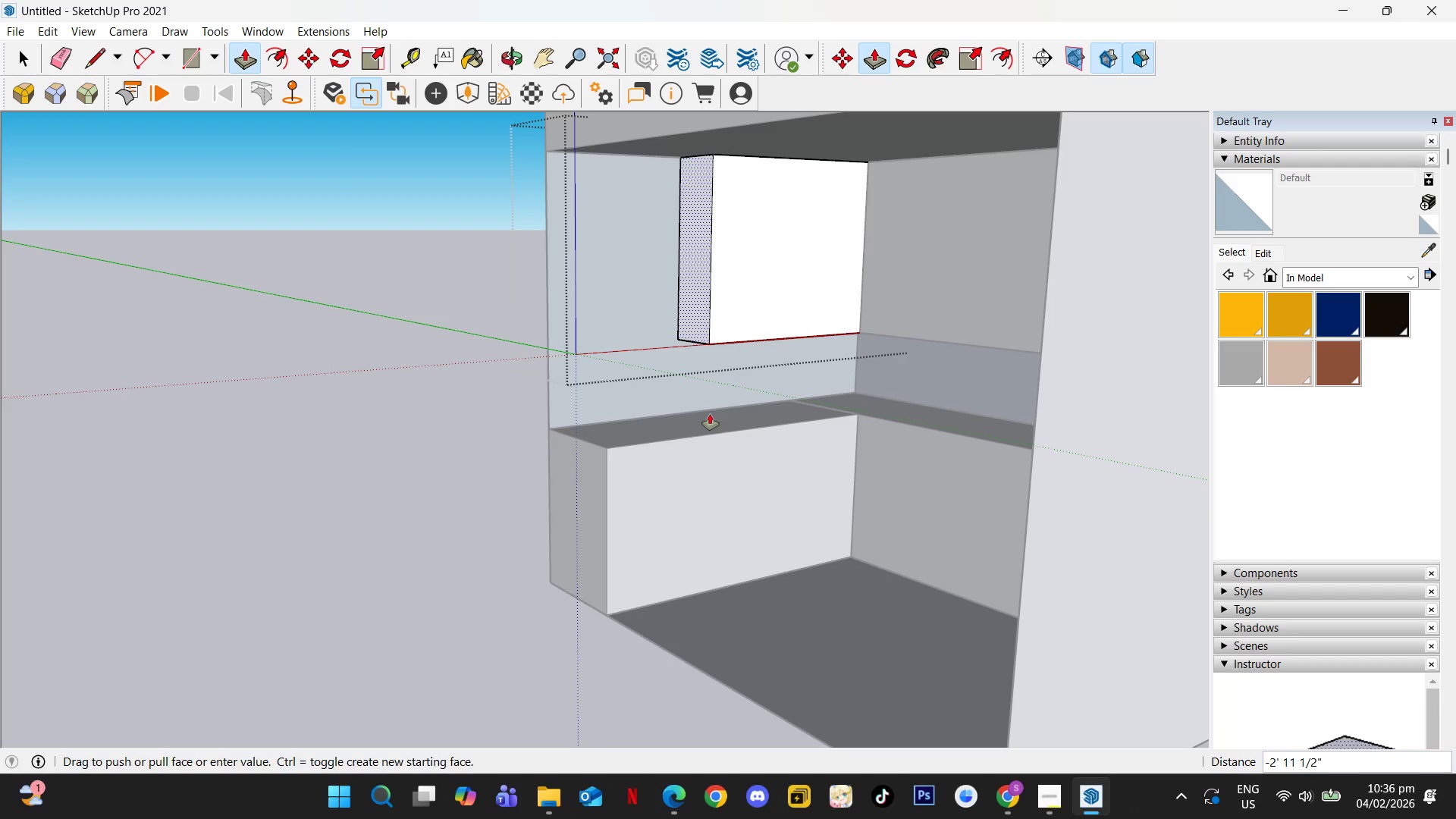 
wait(52.33)
 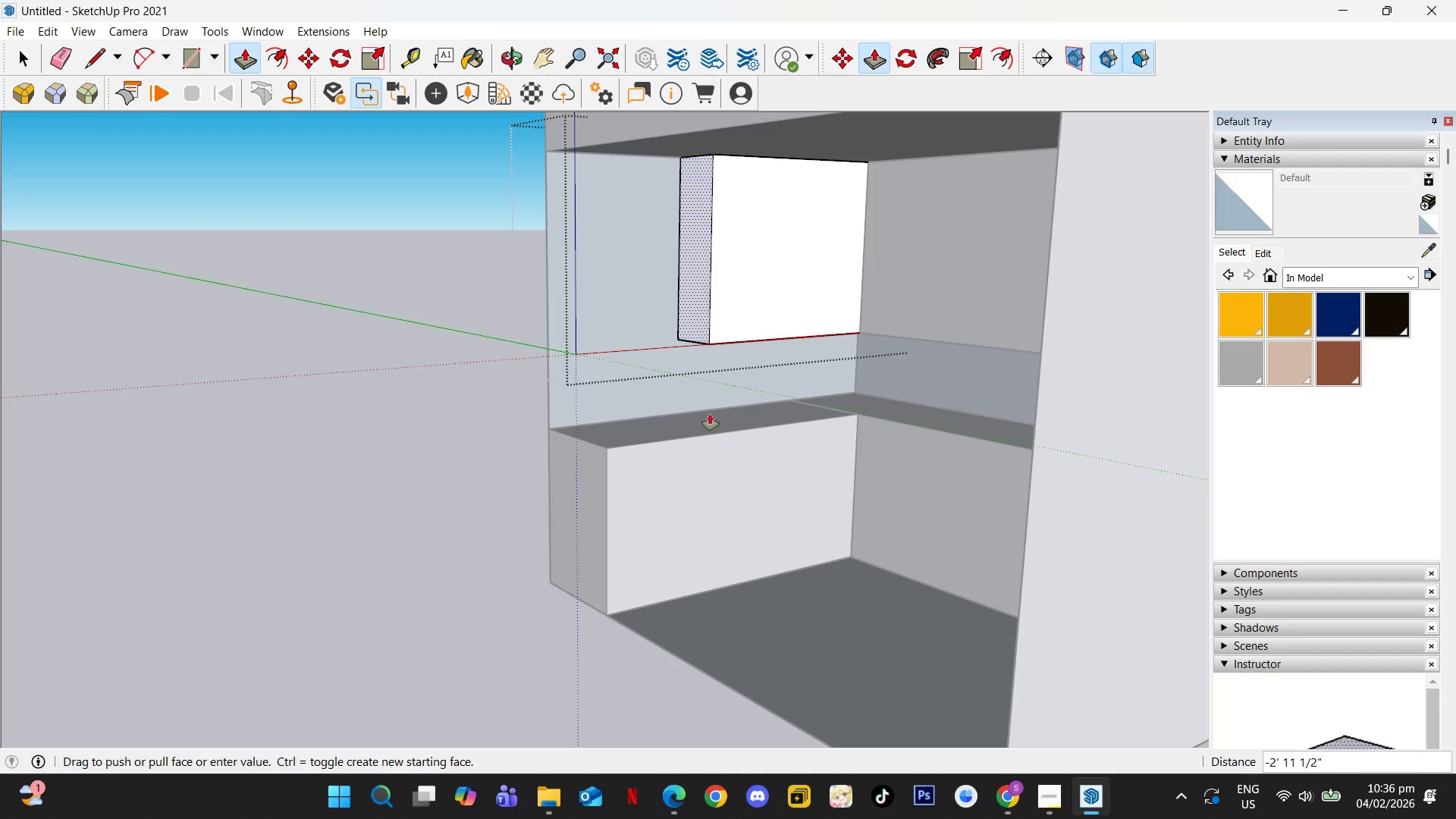 
key(Numpad2)
 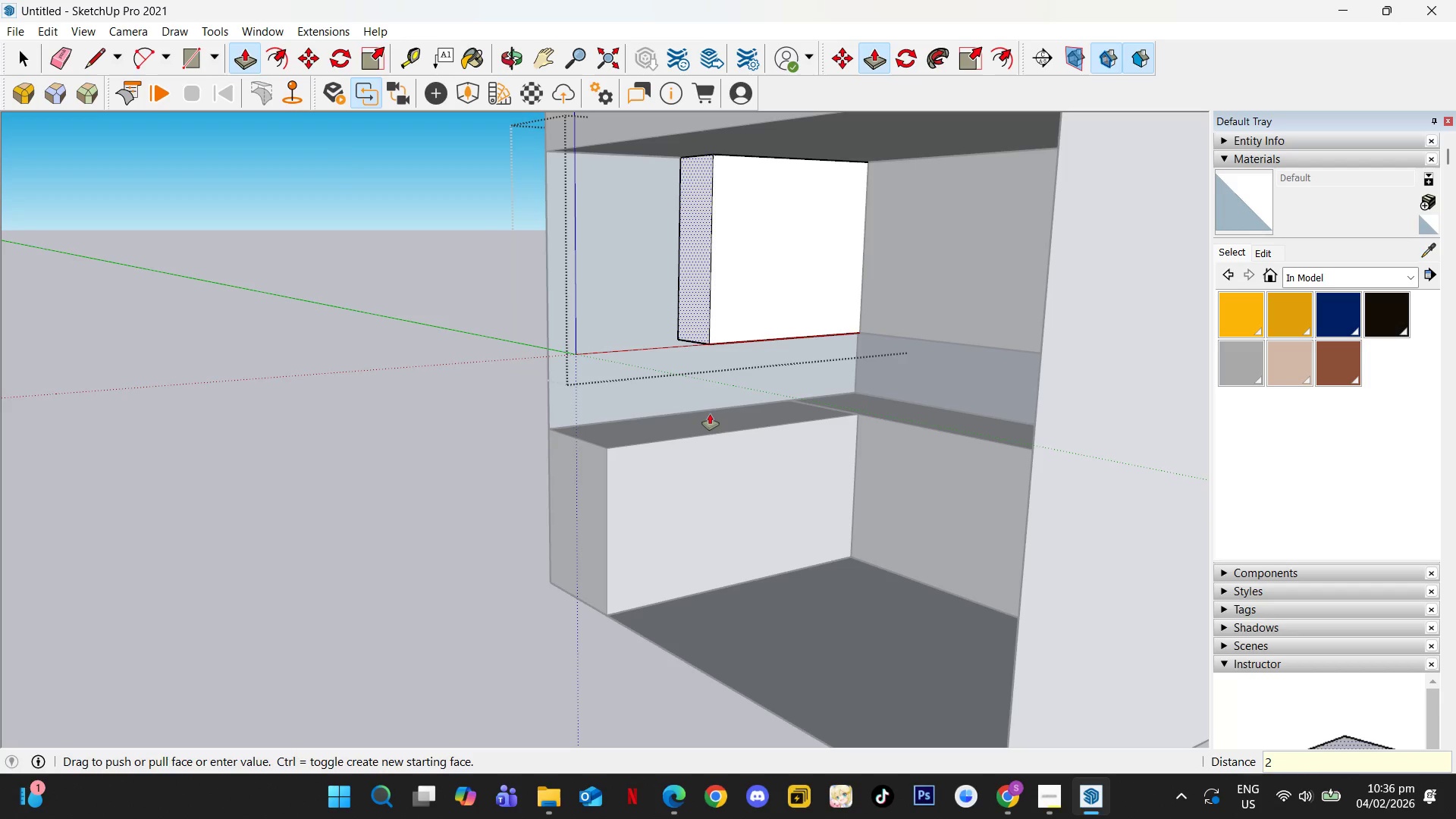 
key(Numpad8)
 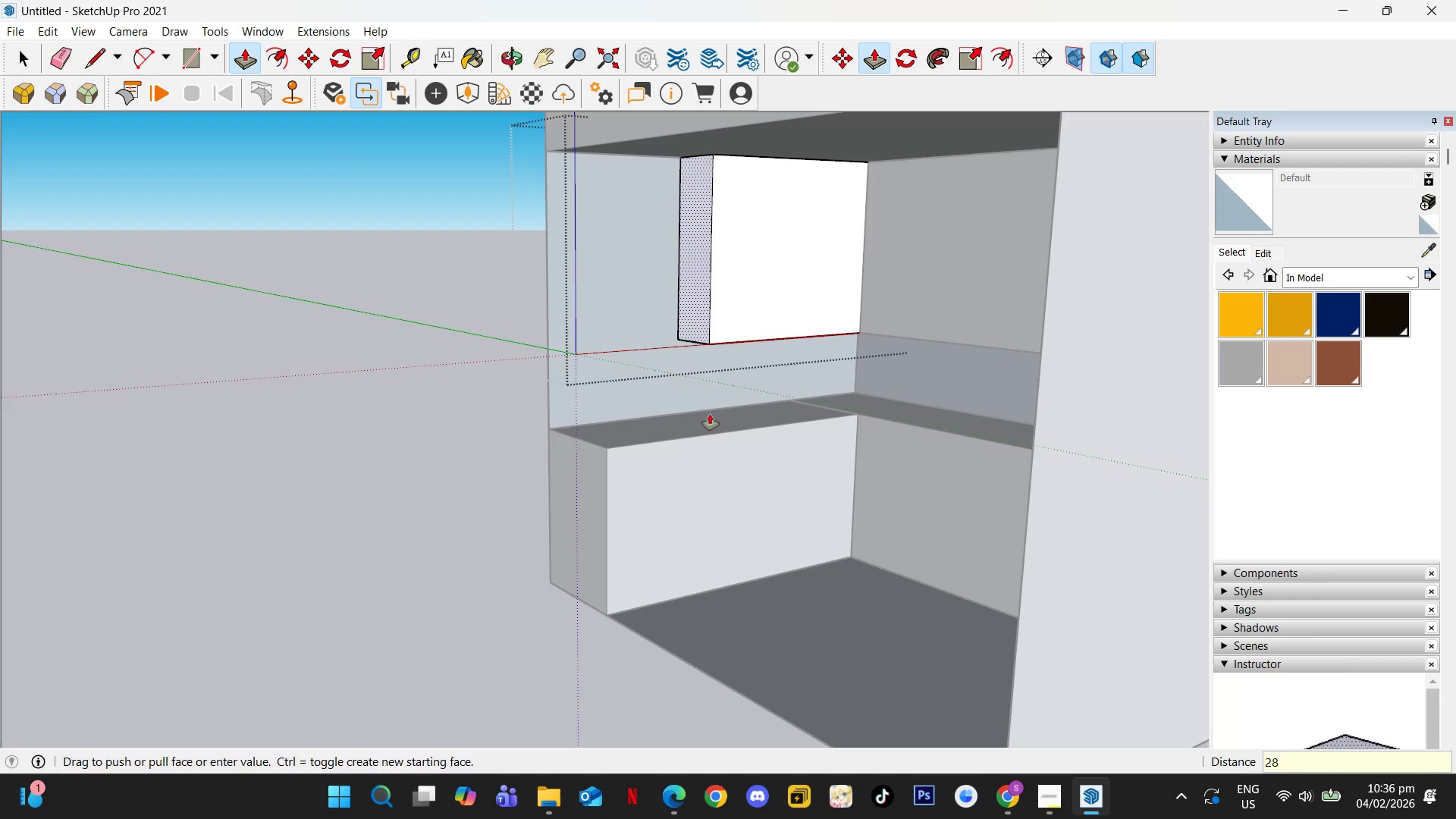 
key(NumpadEnter)
 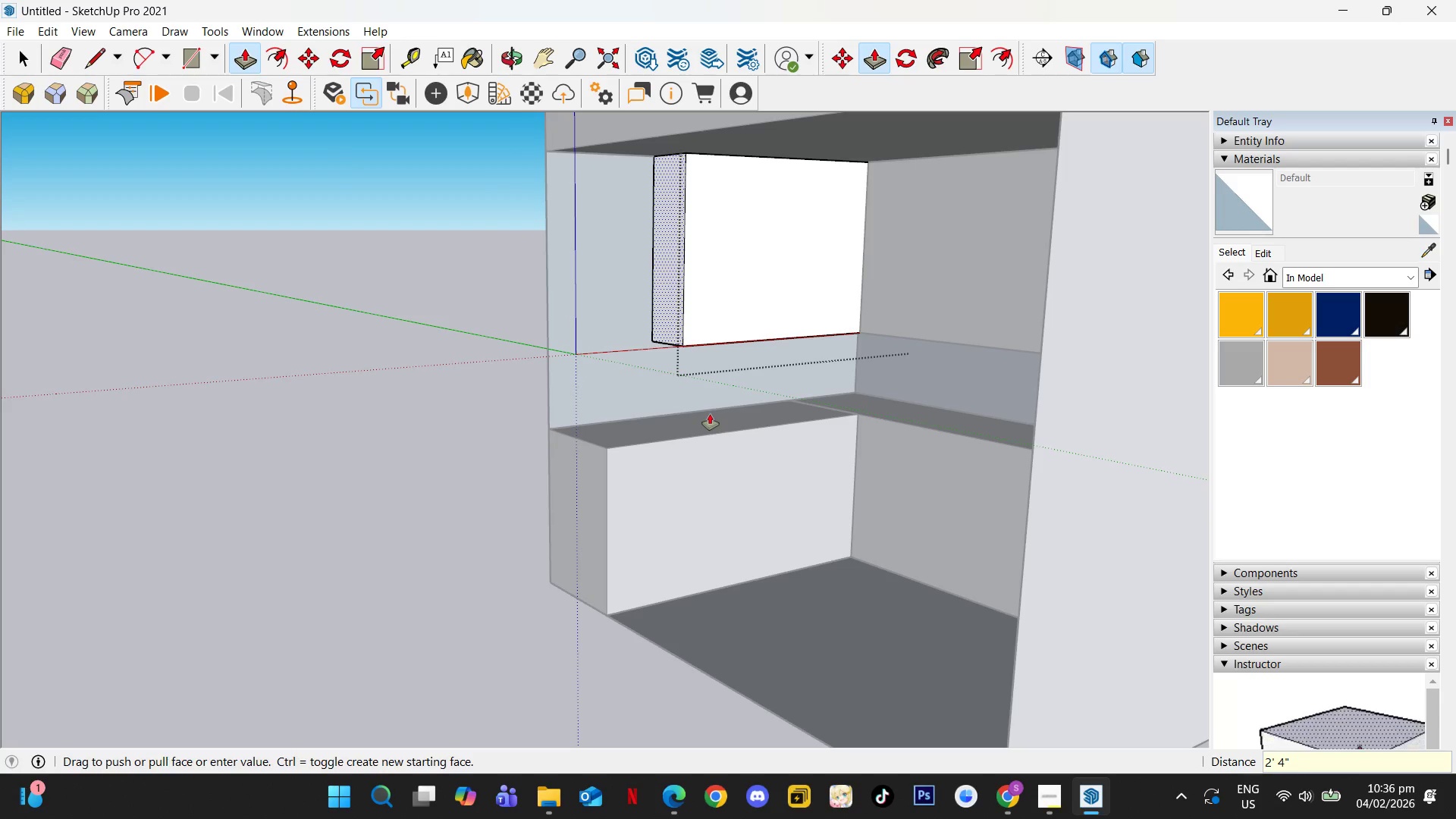 
key(Space)
 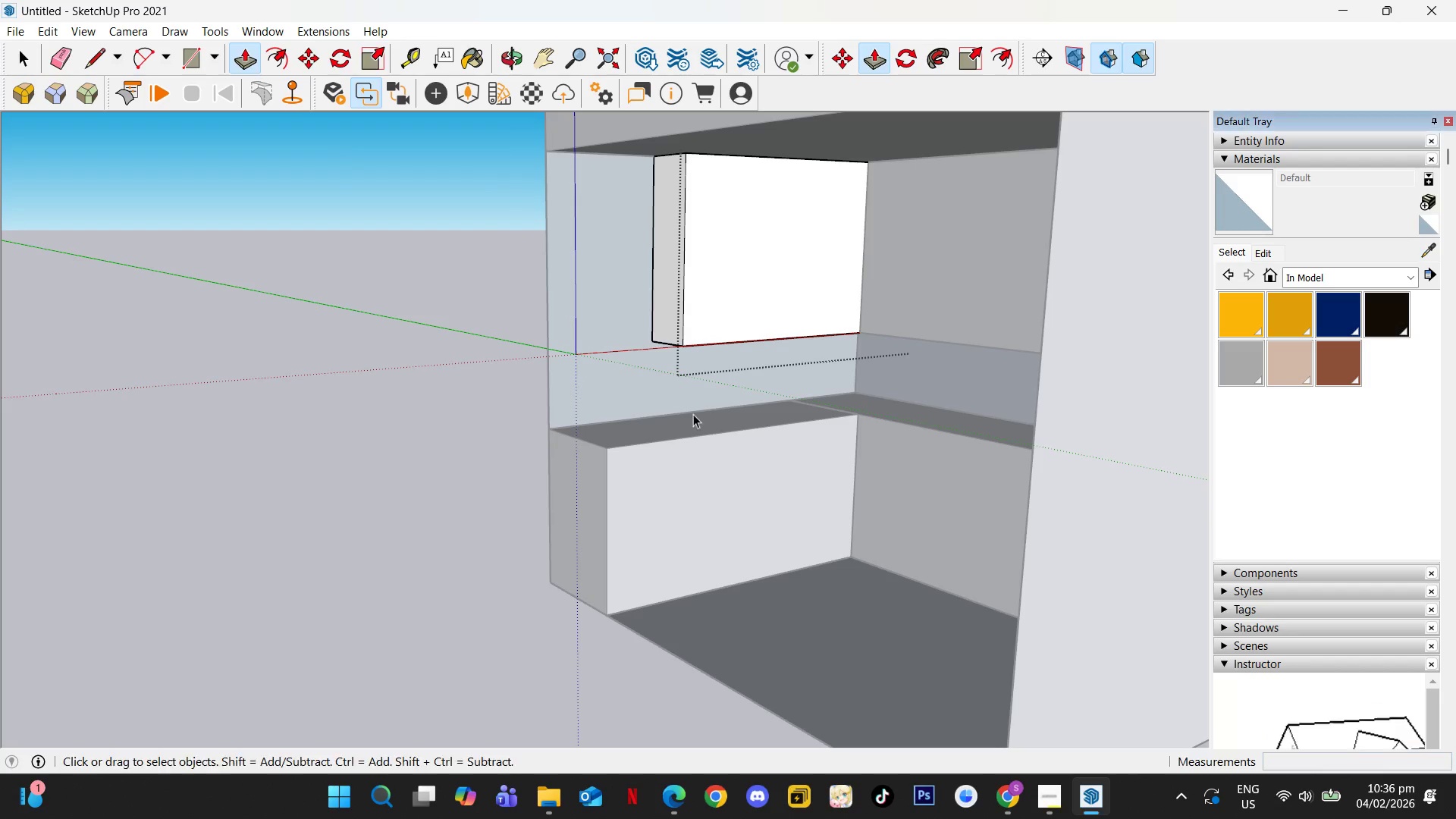 
key(Backquote)
 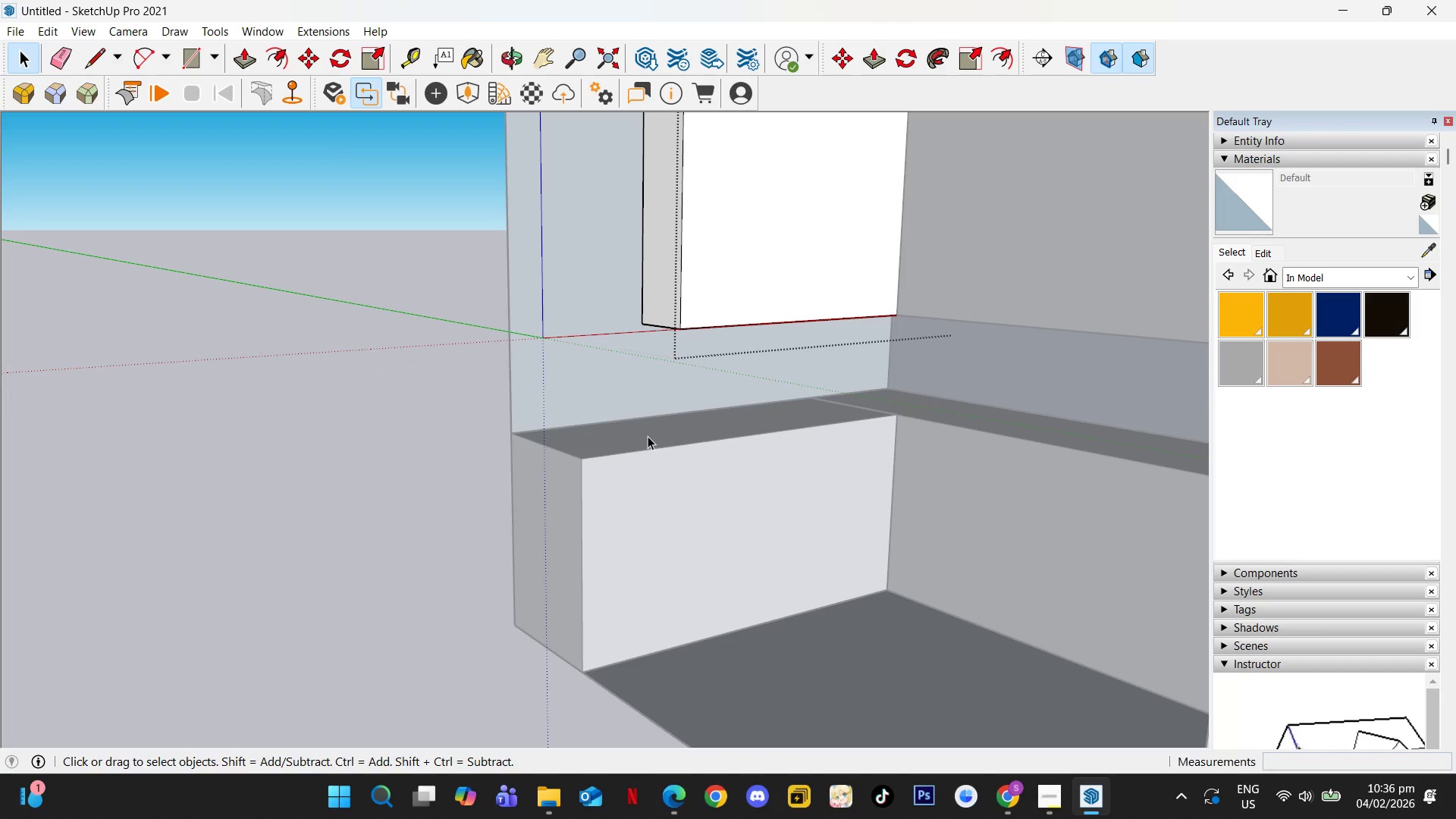 
scroll: coordinate [693, 413], scroll_direction: up, amount: 2.0
 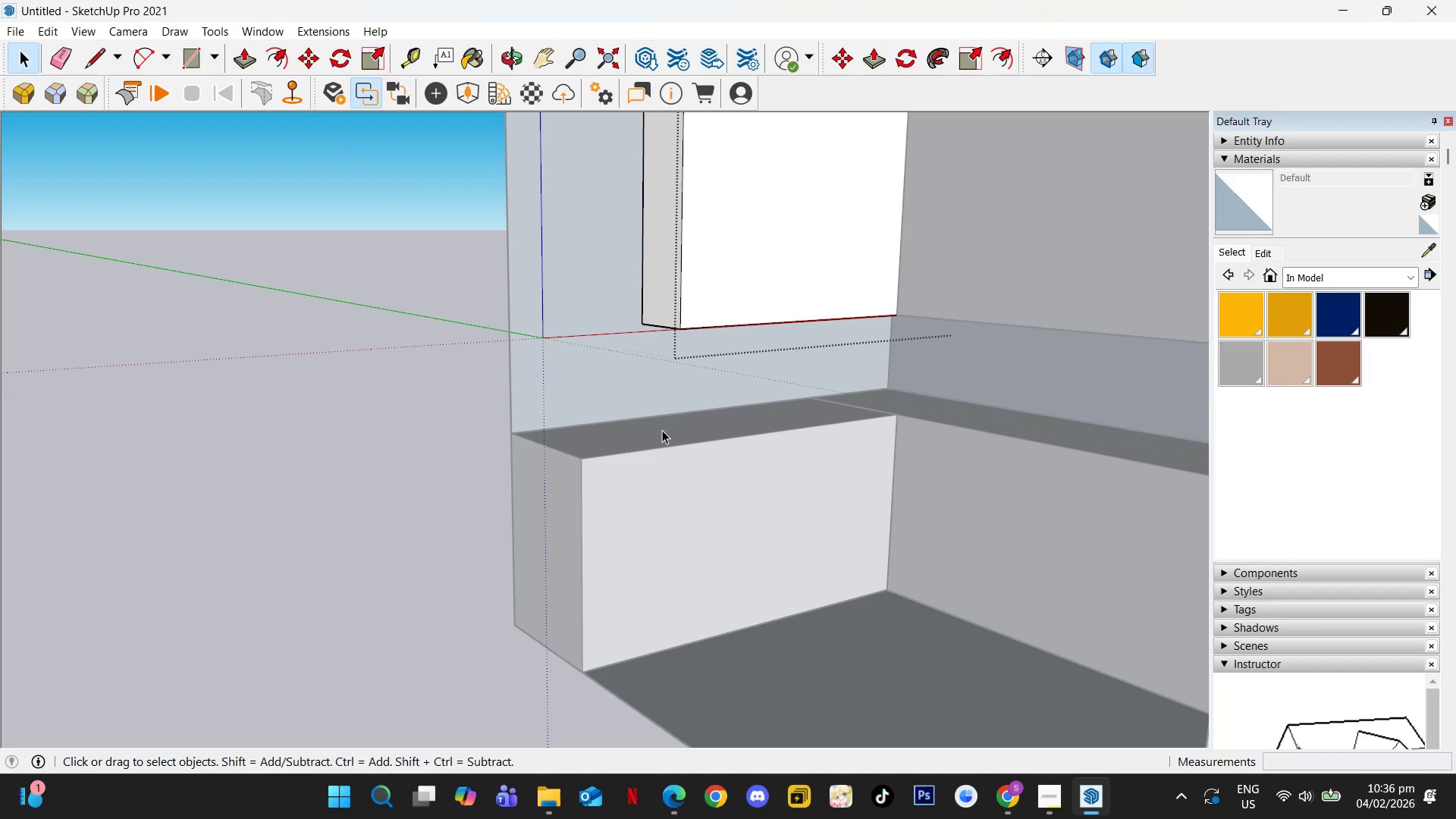 
key(Backquote)
 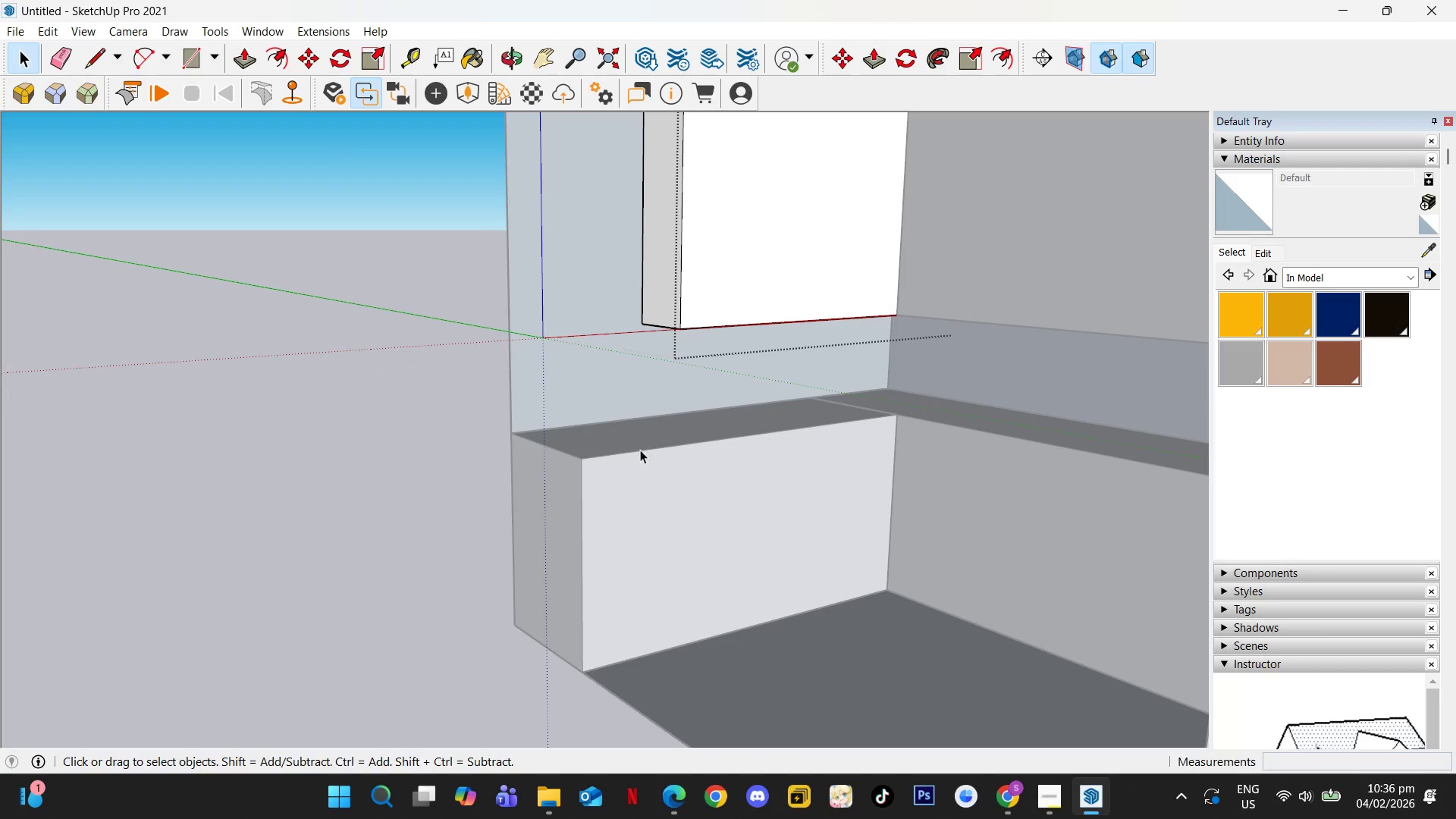 
key(Escape)
 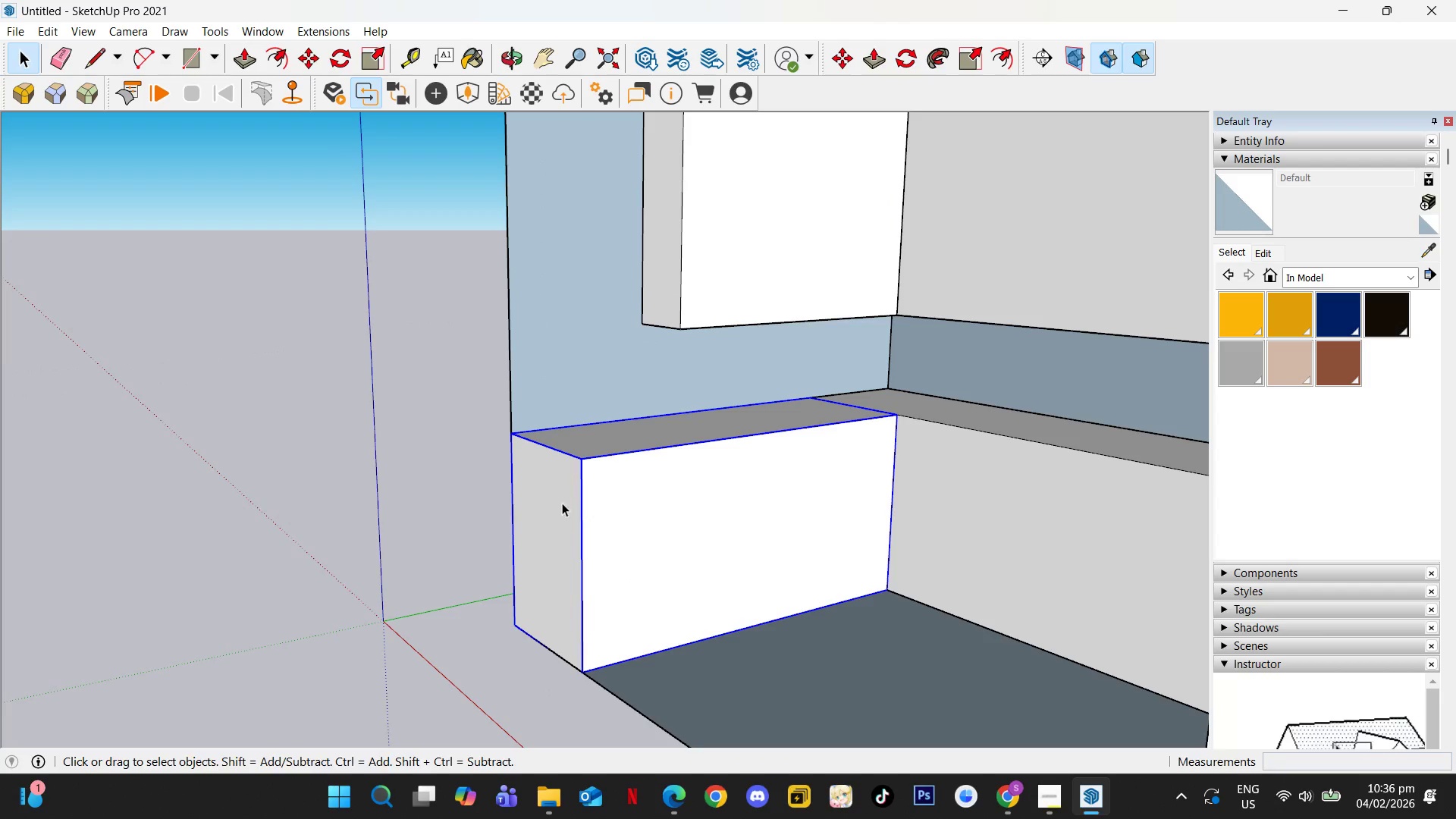 
double_click([554, 507])
 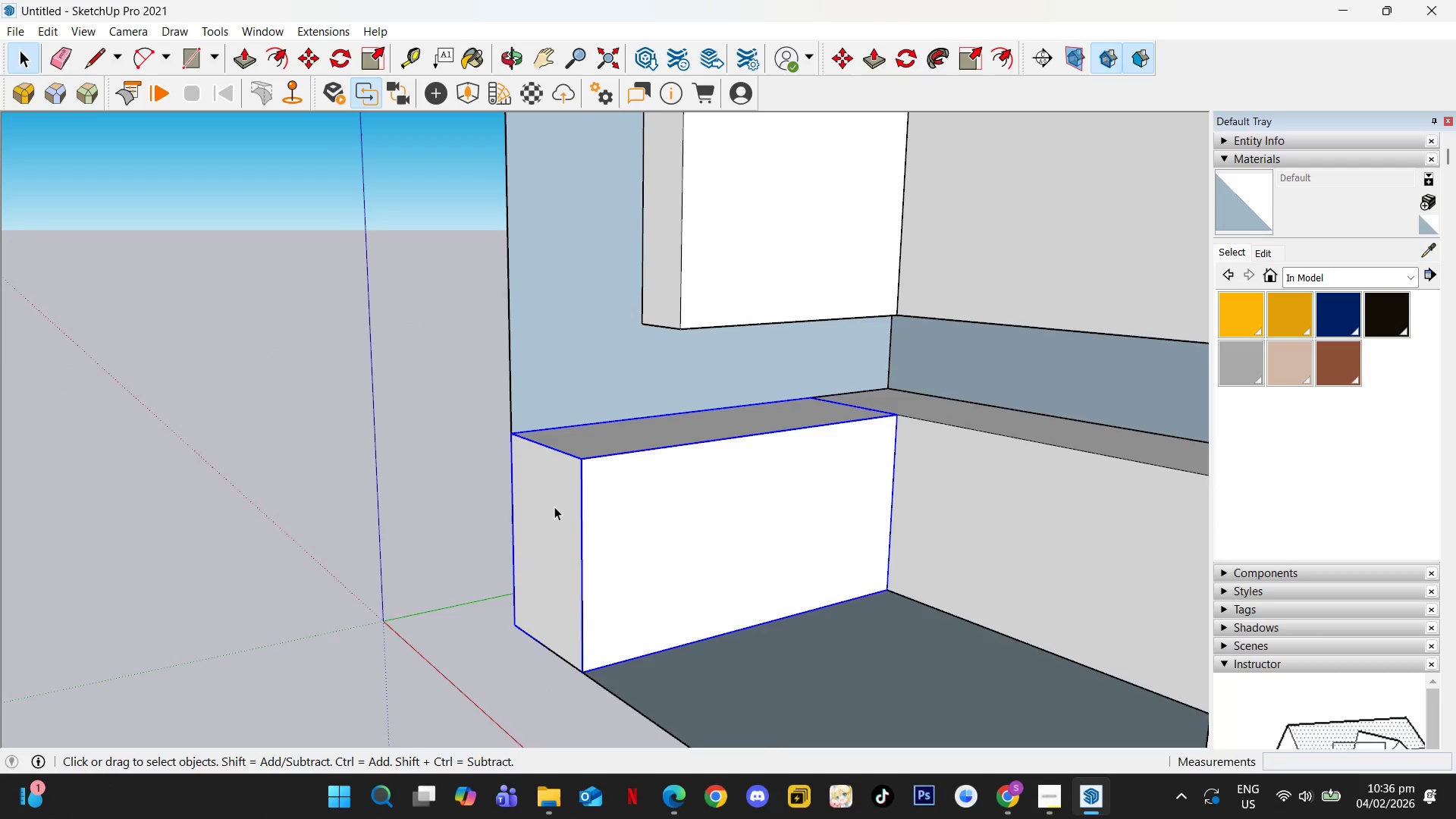 
triple_click([554, 507])
 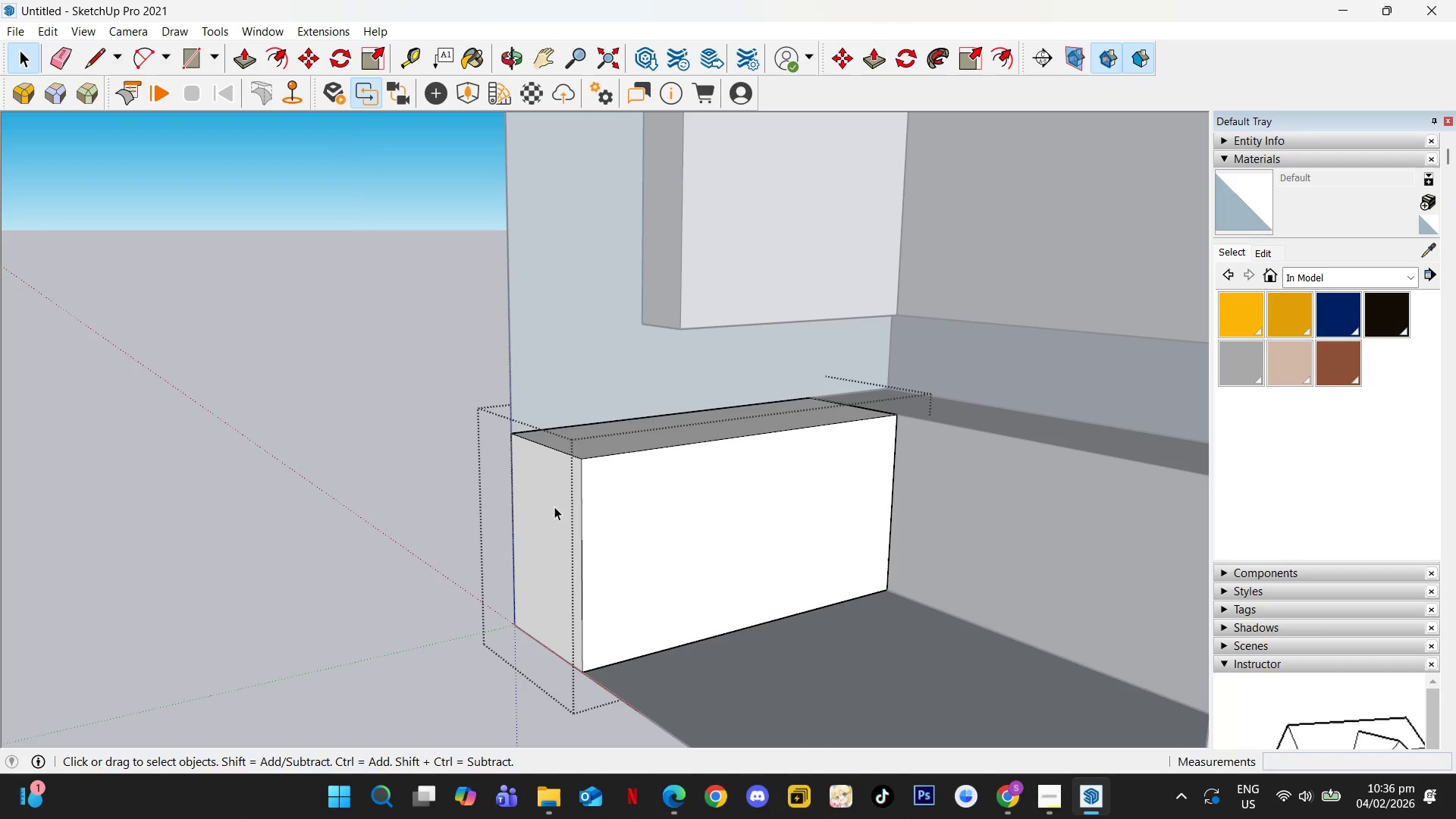 
left_click([554, 507])
 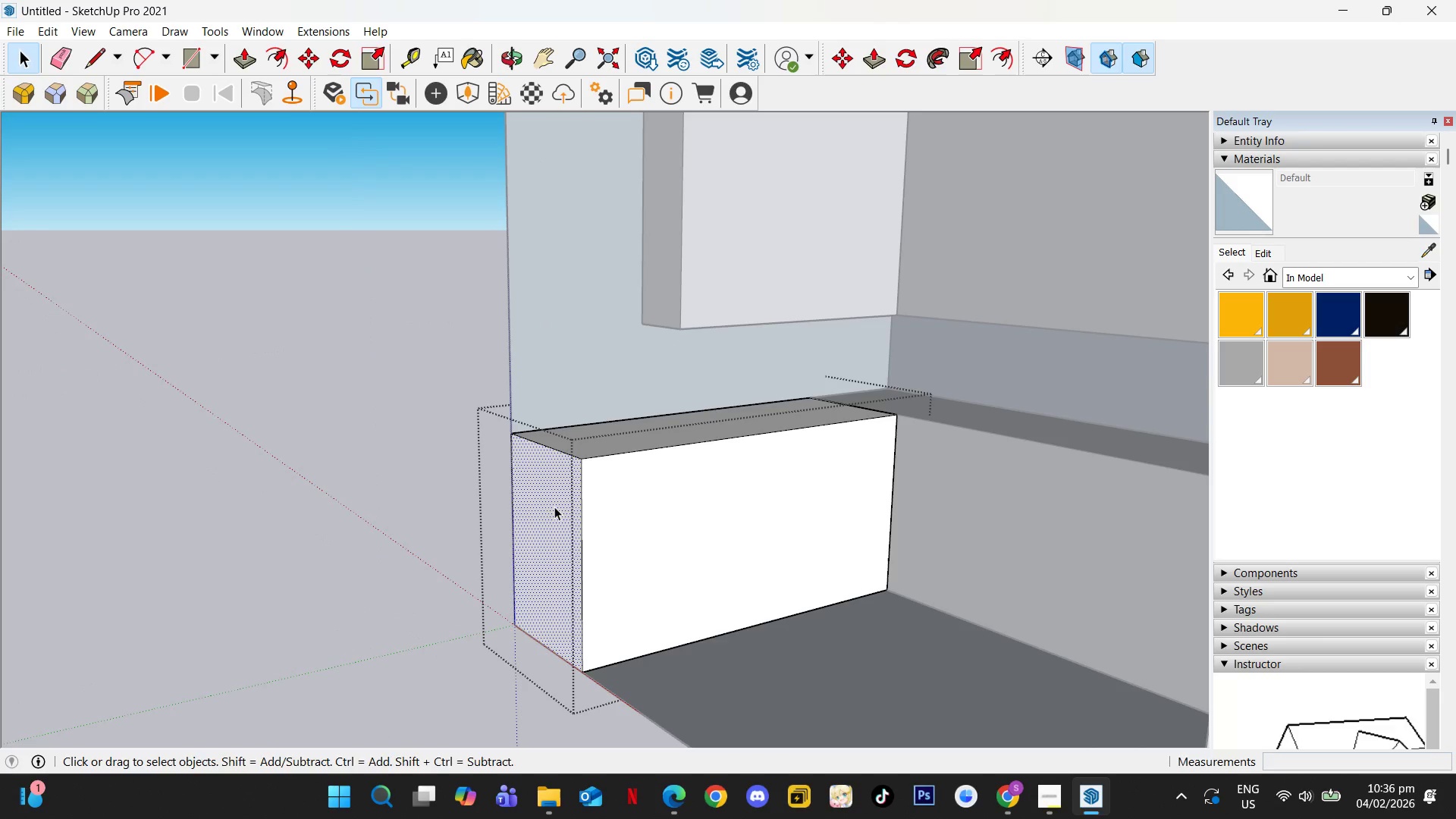 
key(P)
 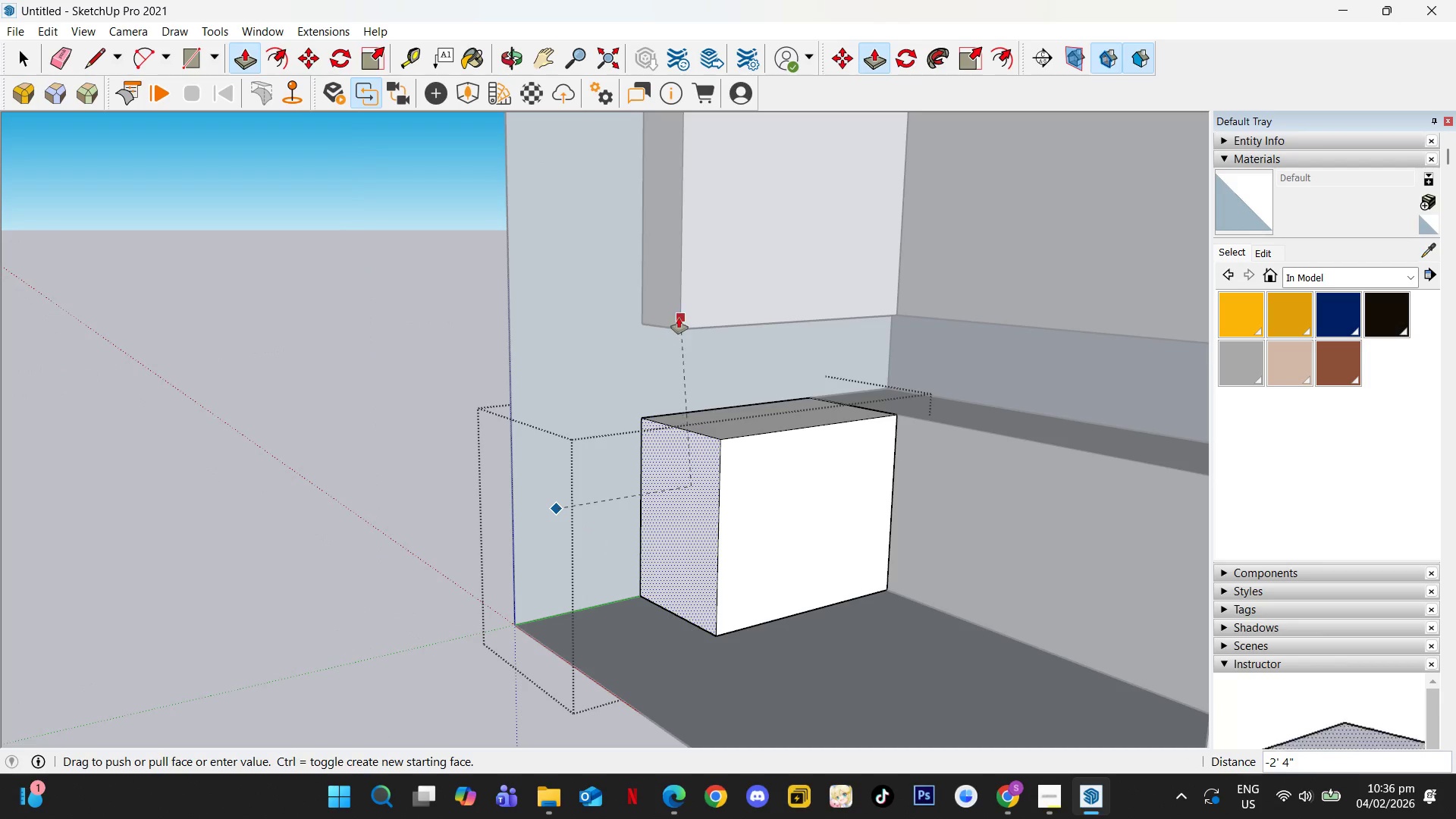 
left_click([679, 318])
 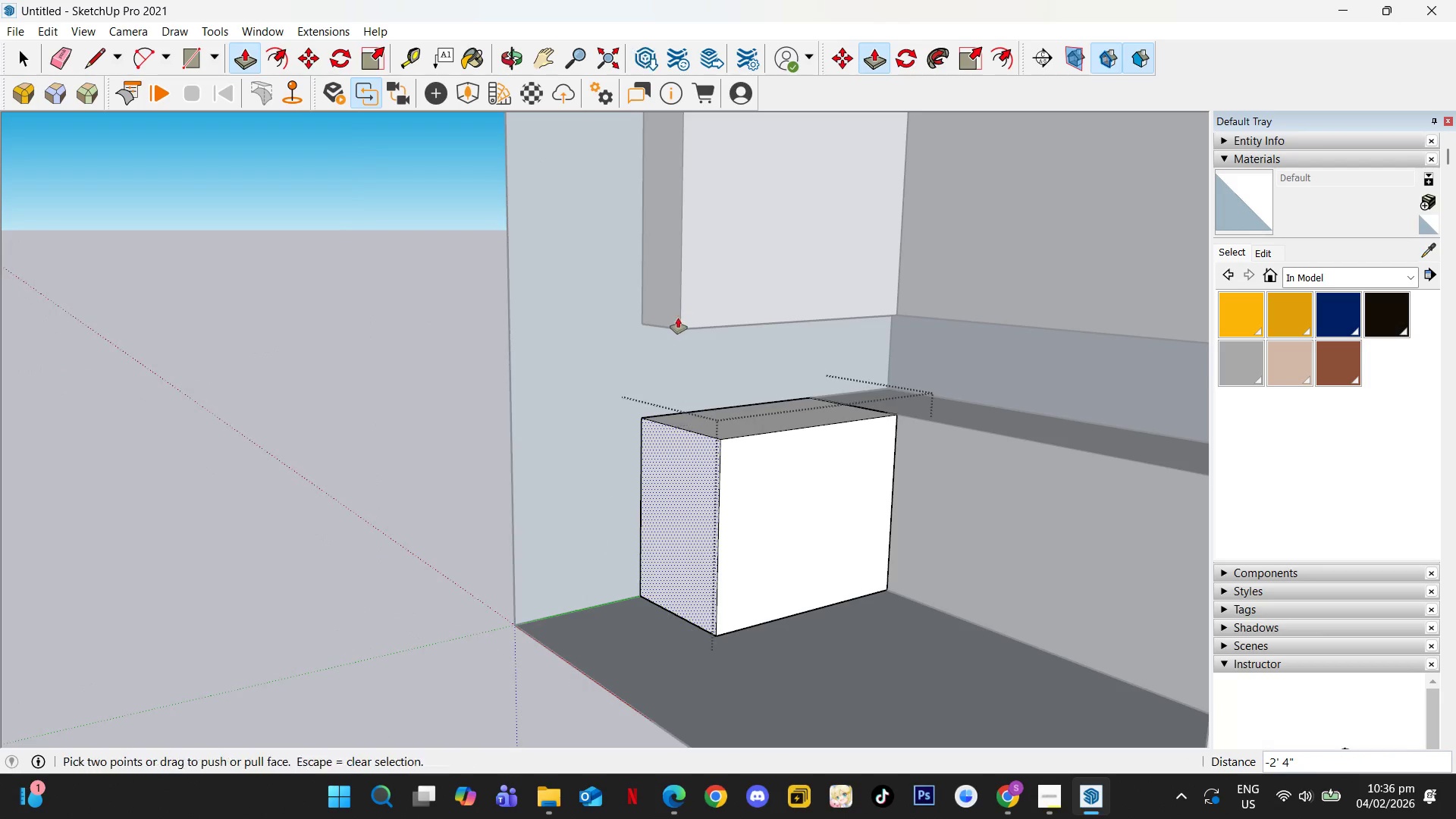 
key(Space)
 